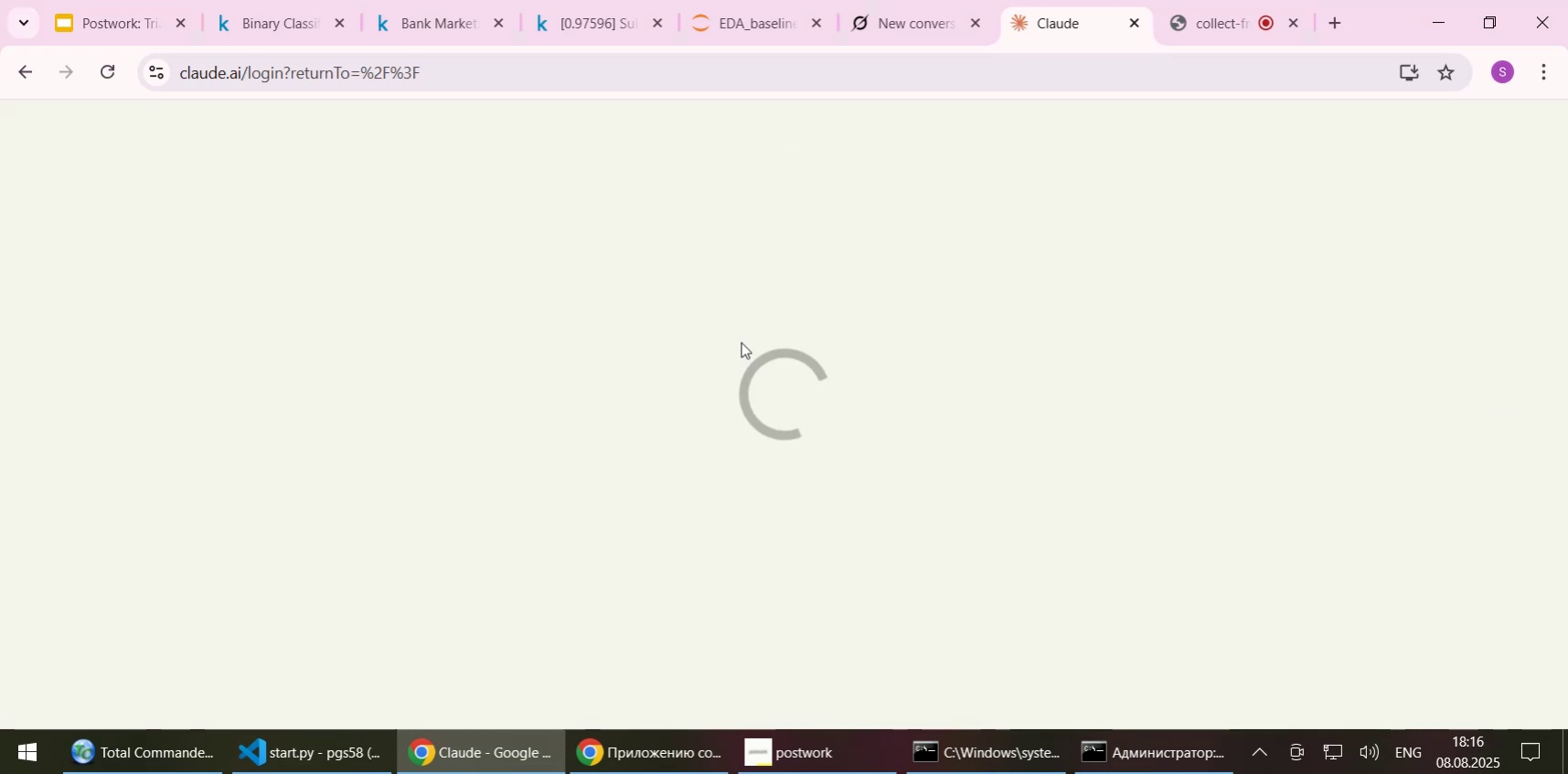 
left_click([557, 515])
 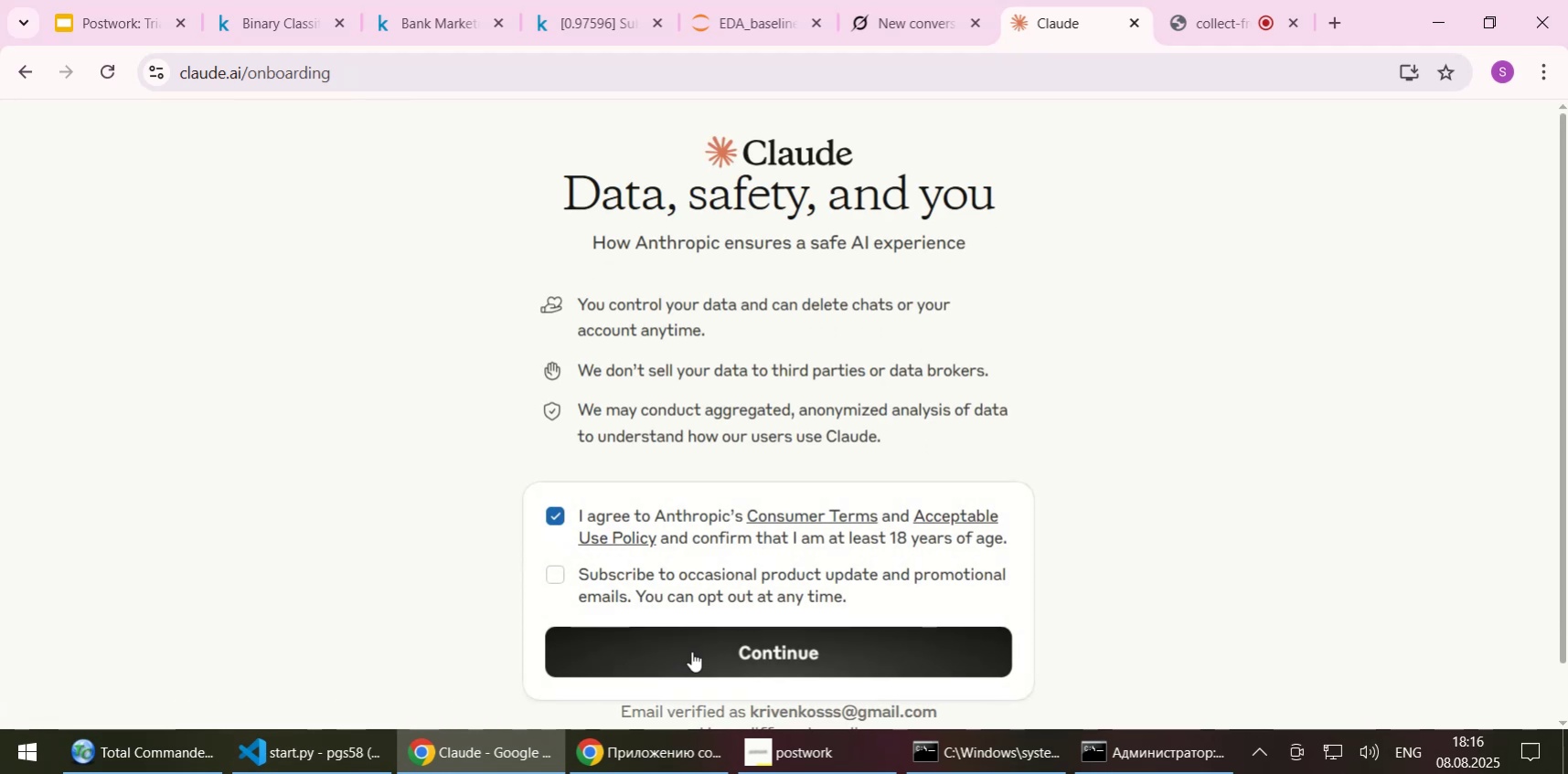 
left_click([688, 659])
 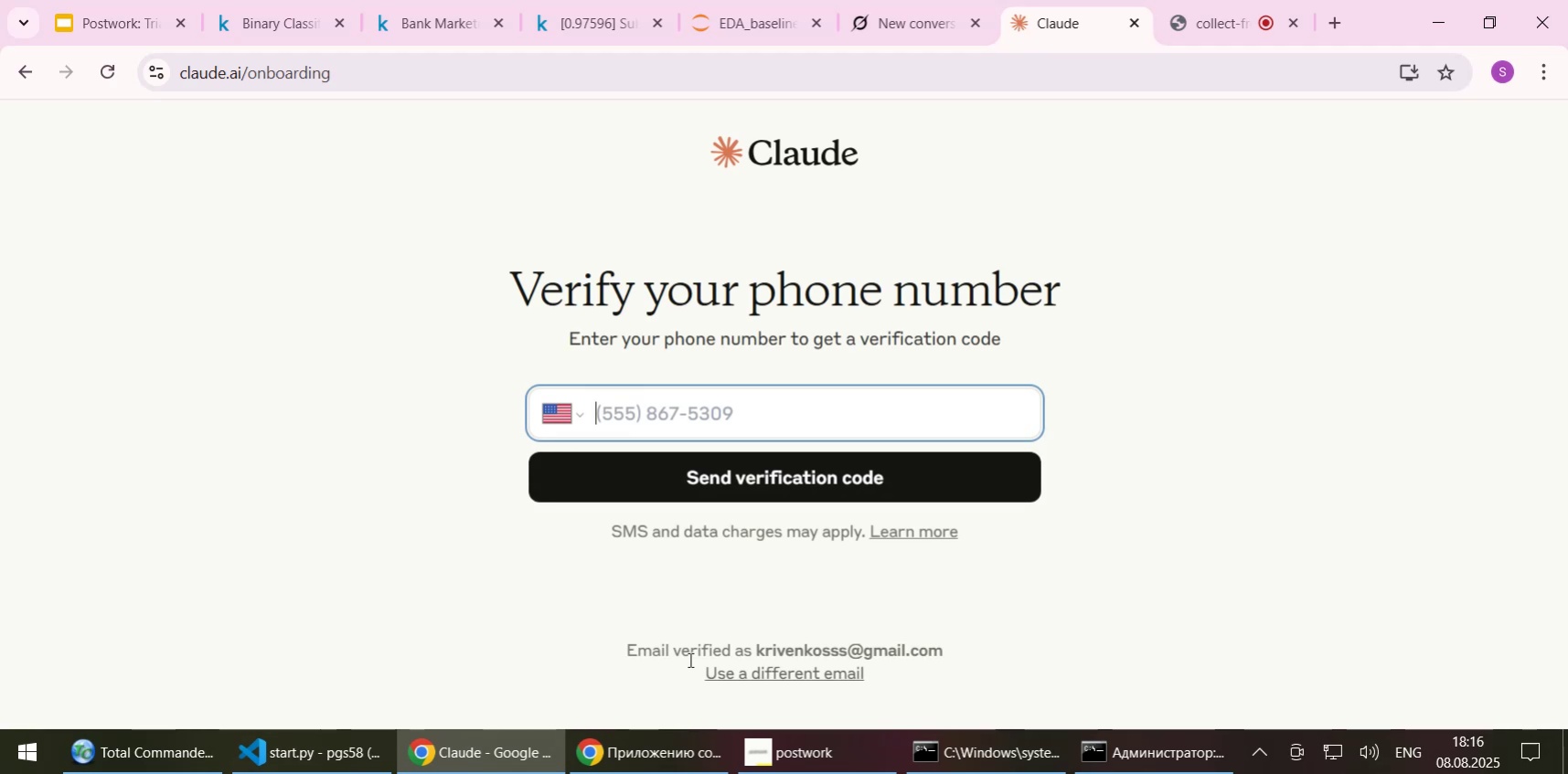 
wait(8.57)
 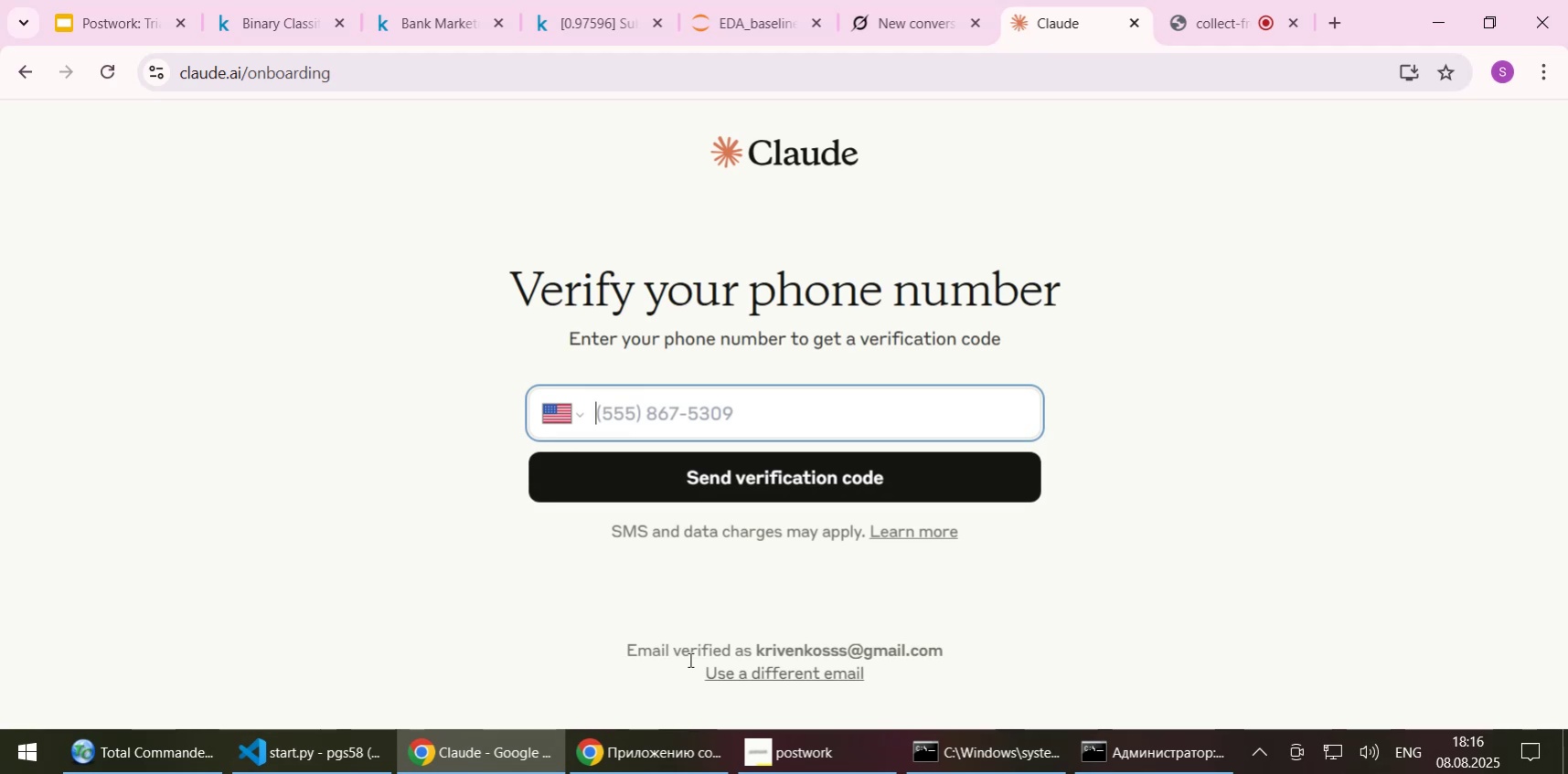 
scroll: coordinate [667, 544], scroll_direction: none, amount: 0.0
 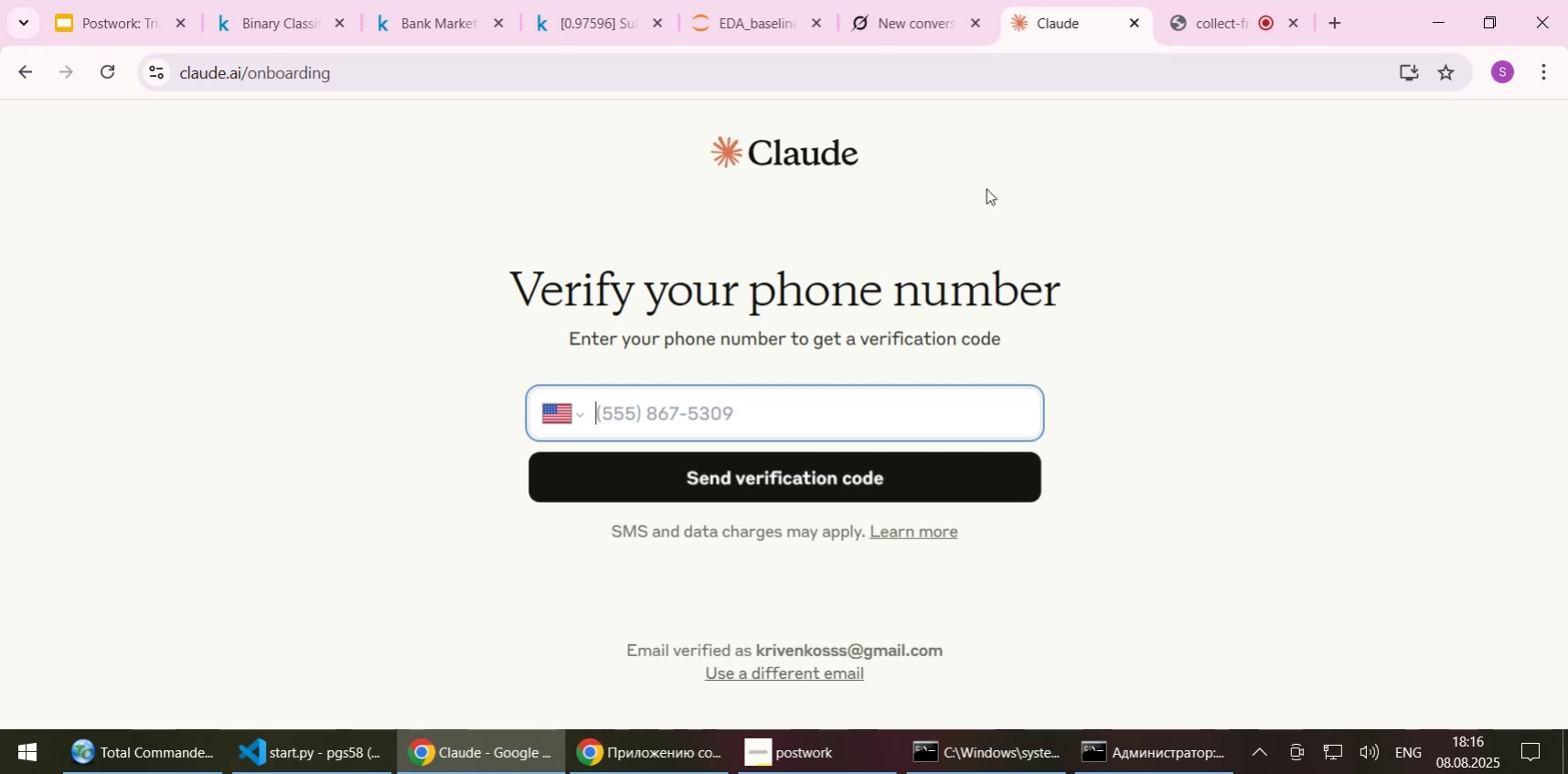 
wait(7.92)
 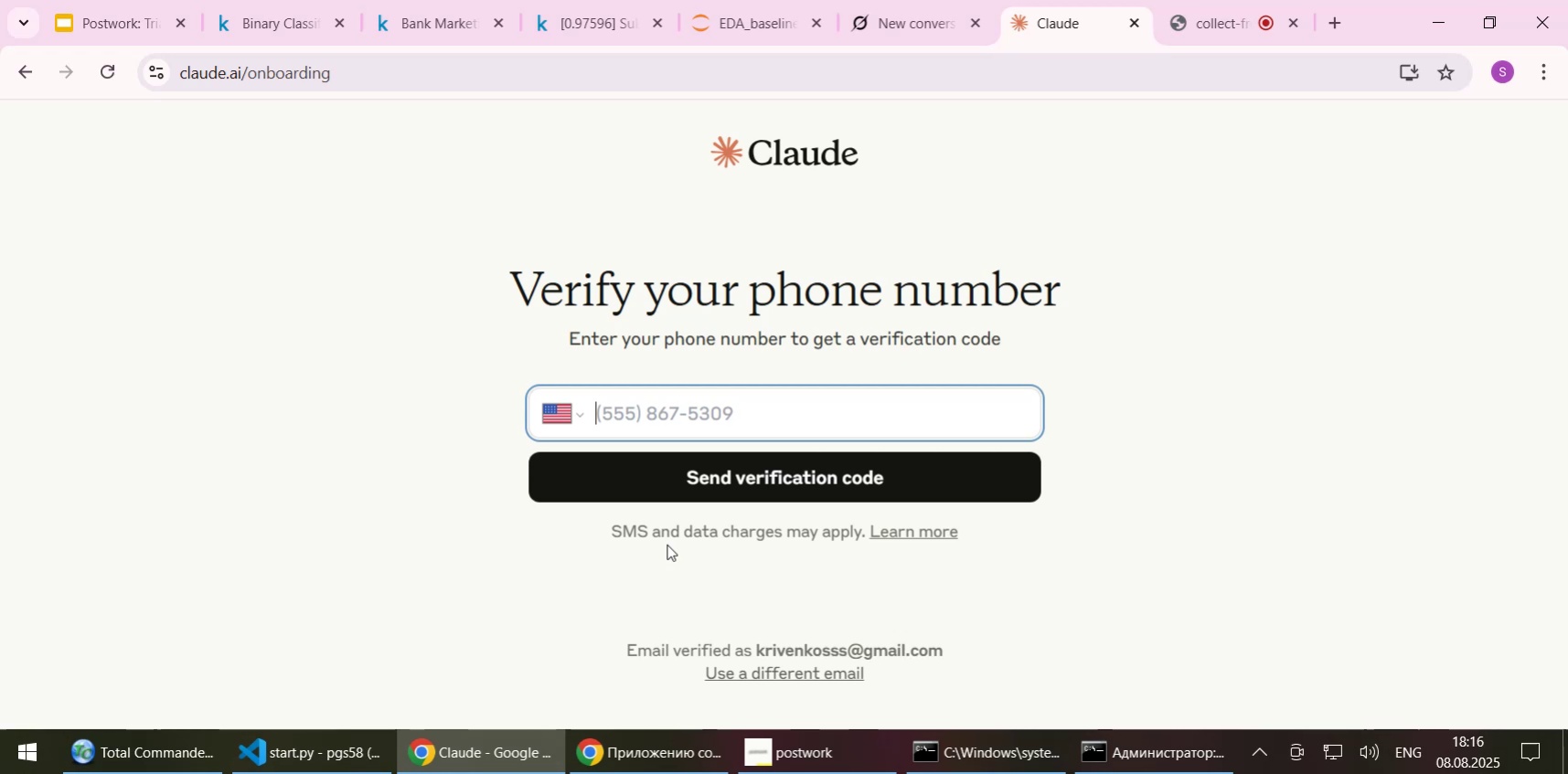 
left_click([580, 410])
 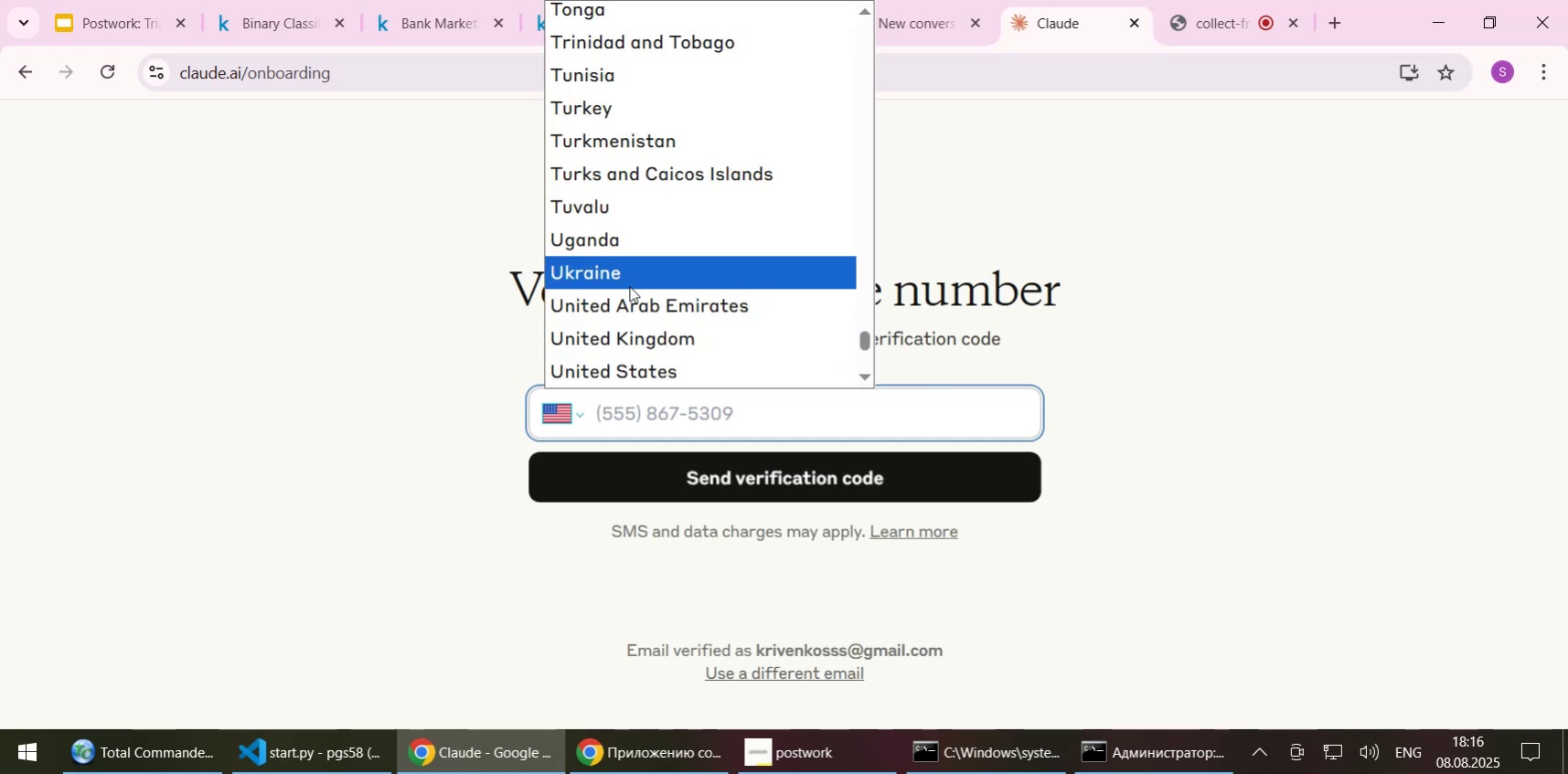 
left_click([1103, 178])
 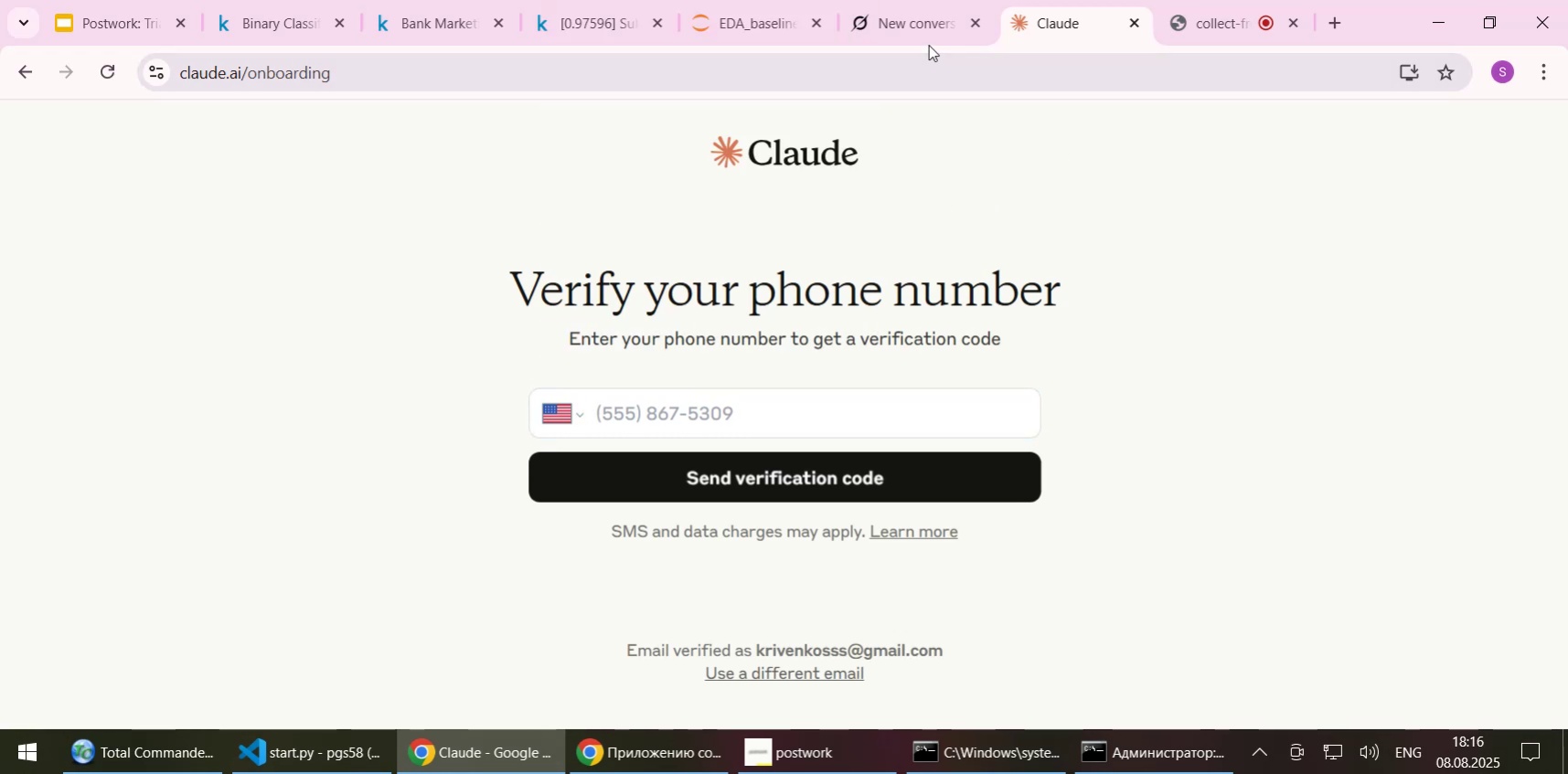 
left_click([920, 18])
 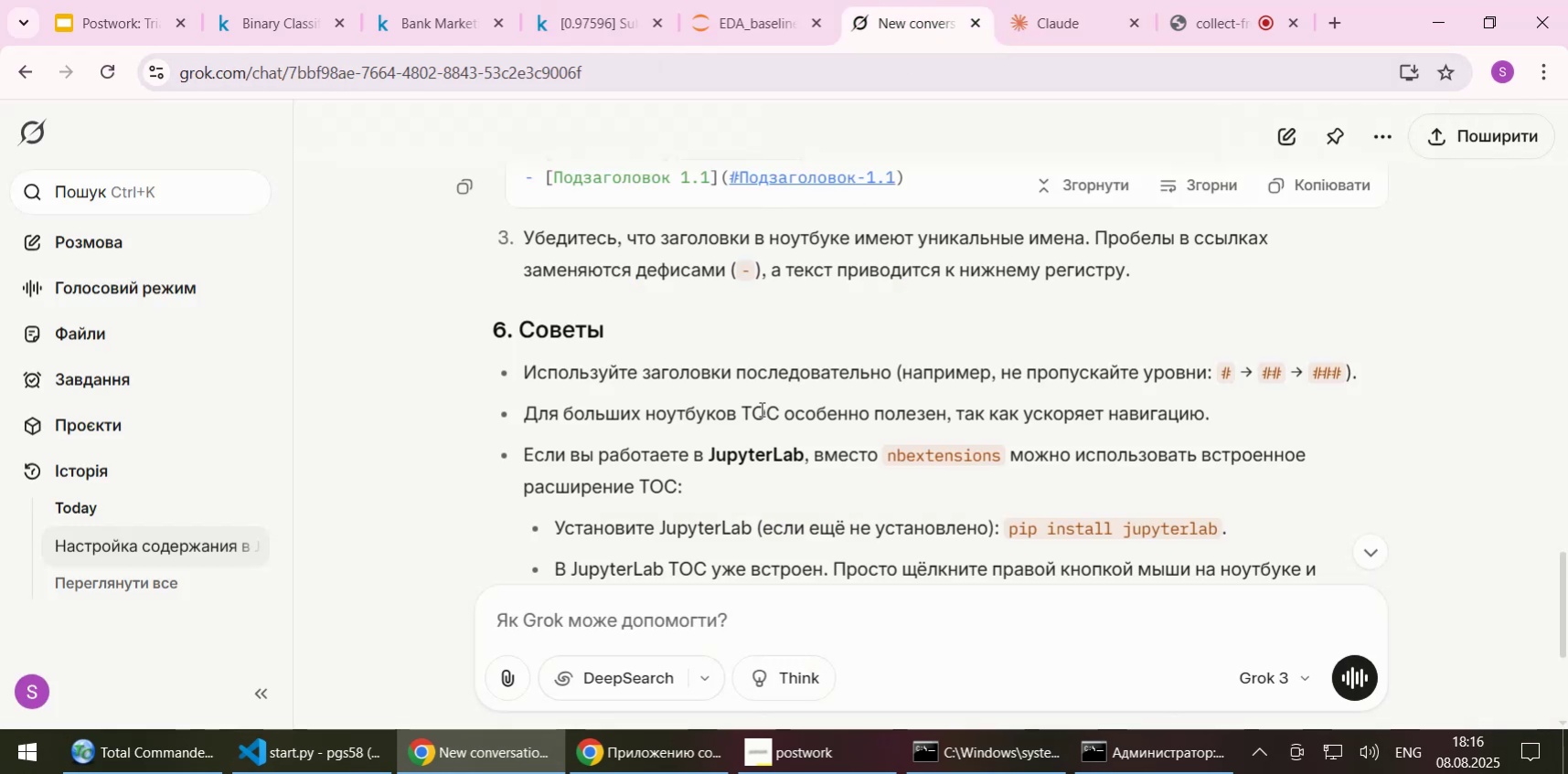 
scroll: coordinate [760, 408], scroll_direction: down, amount: 3.0
 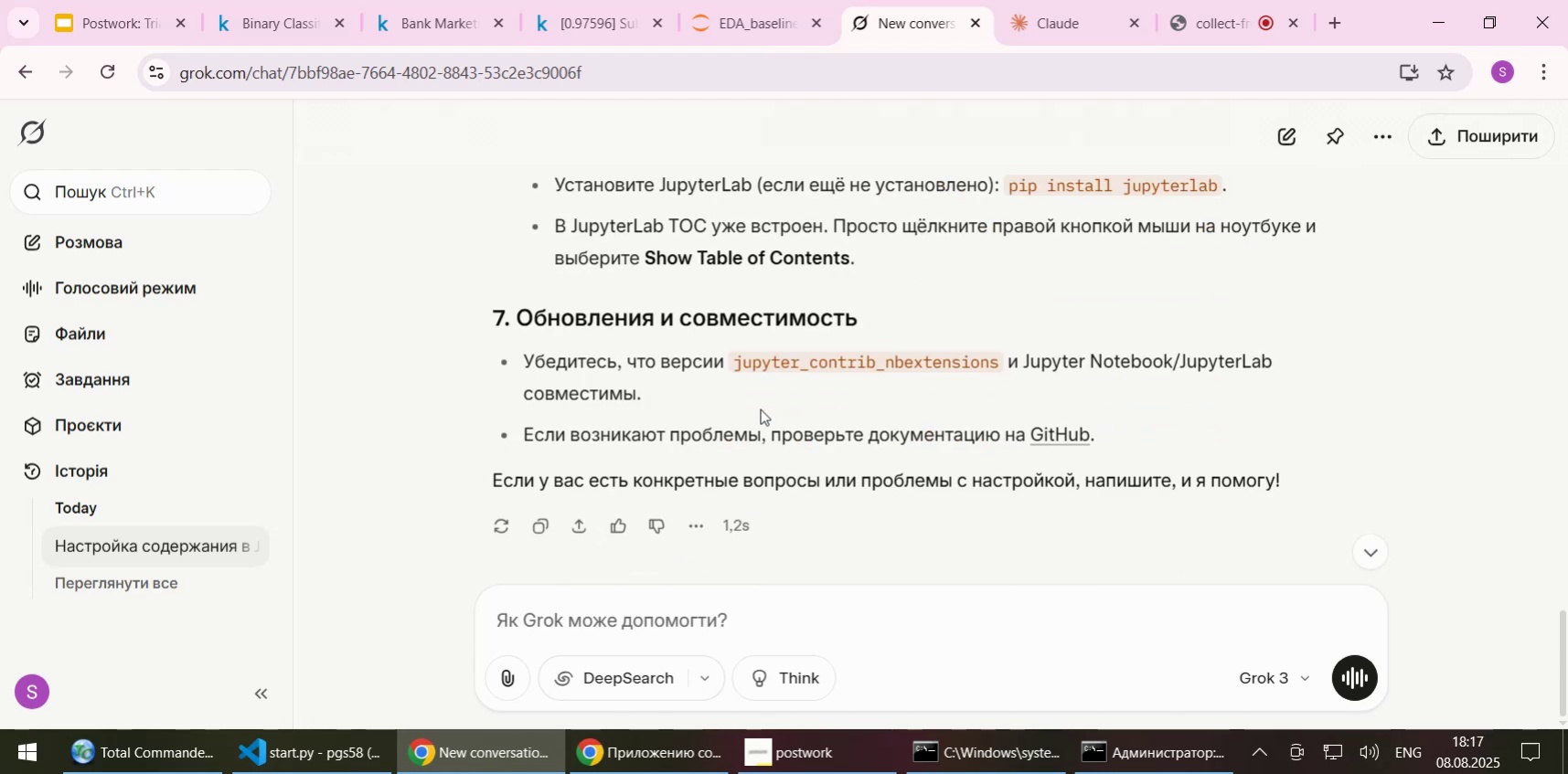 
scroll: coordinate [759, 409], scroll_direction: up, amount: 1.0
 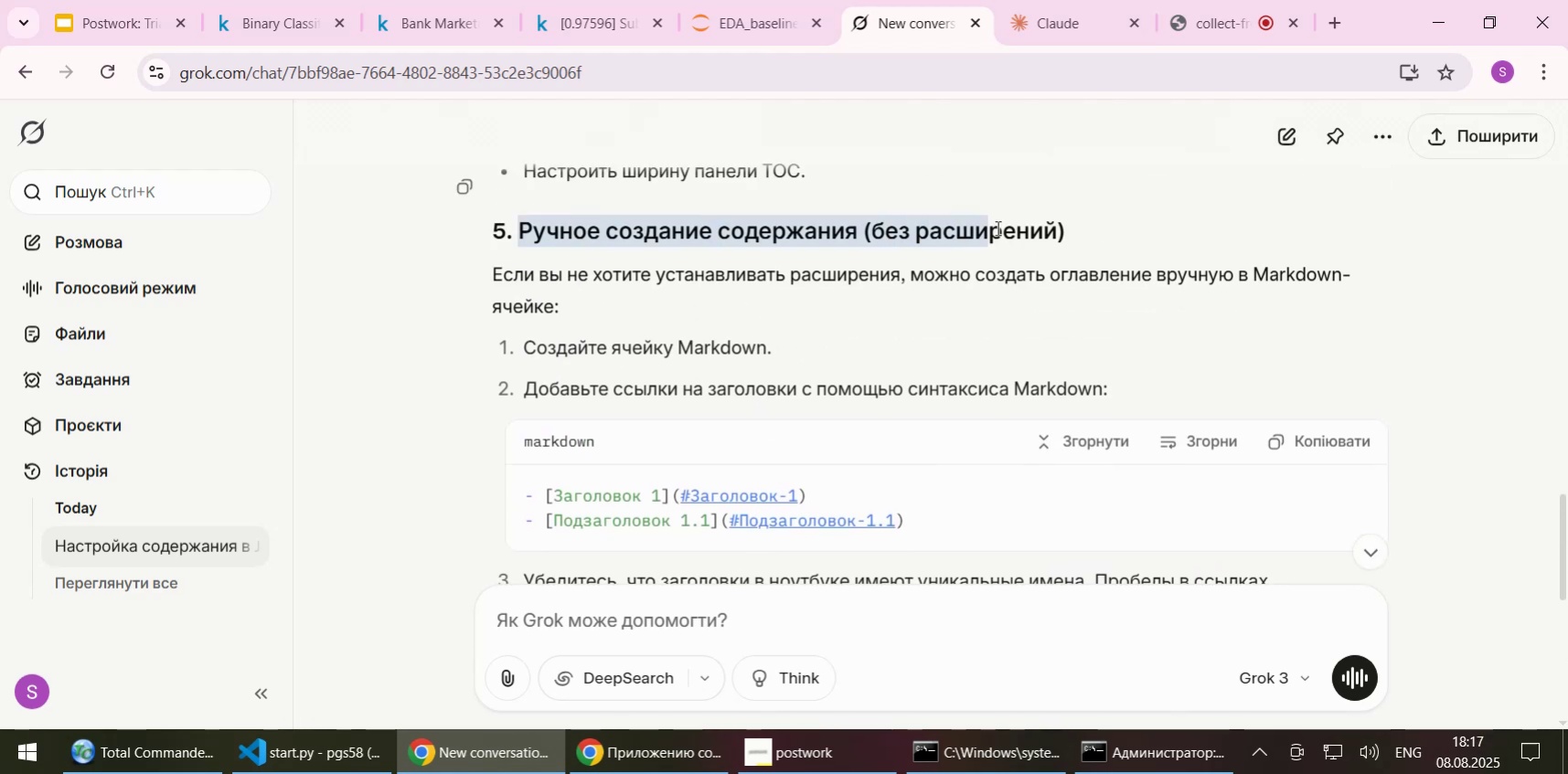 
key(Control+C)
 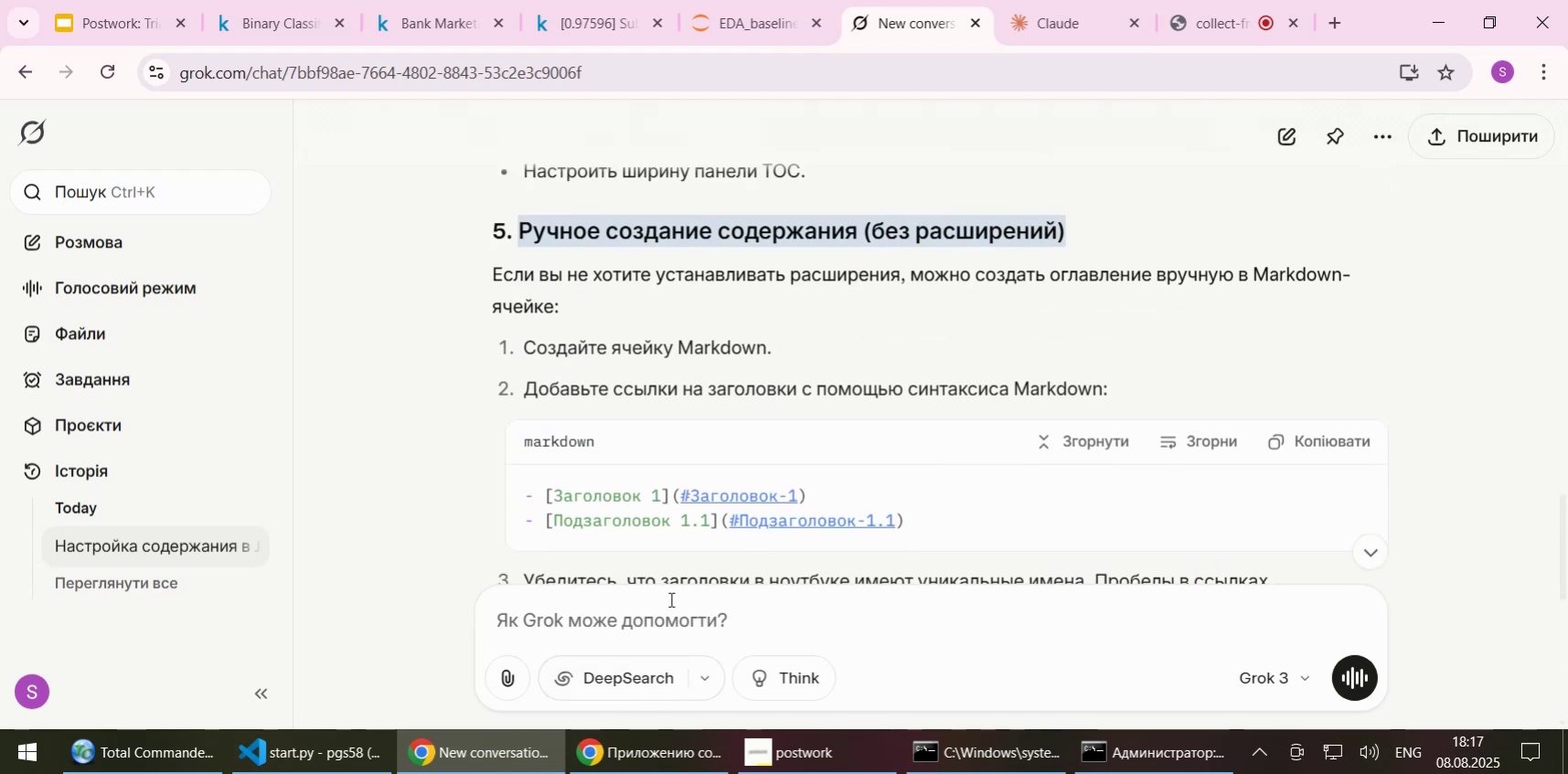 
left_click([659, 610])
 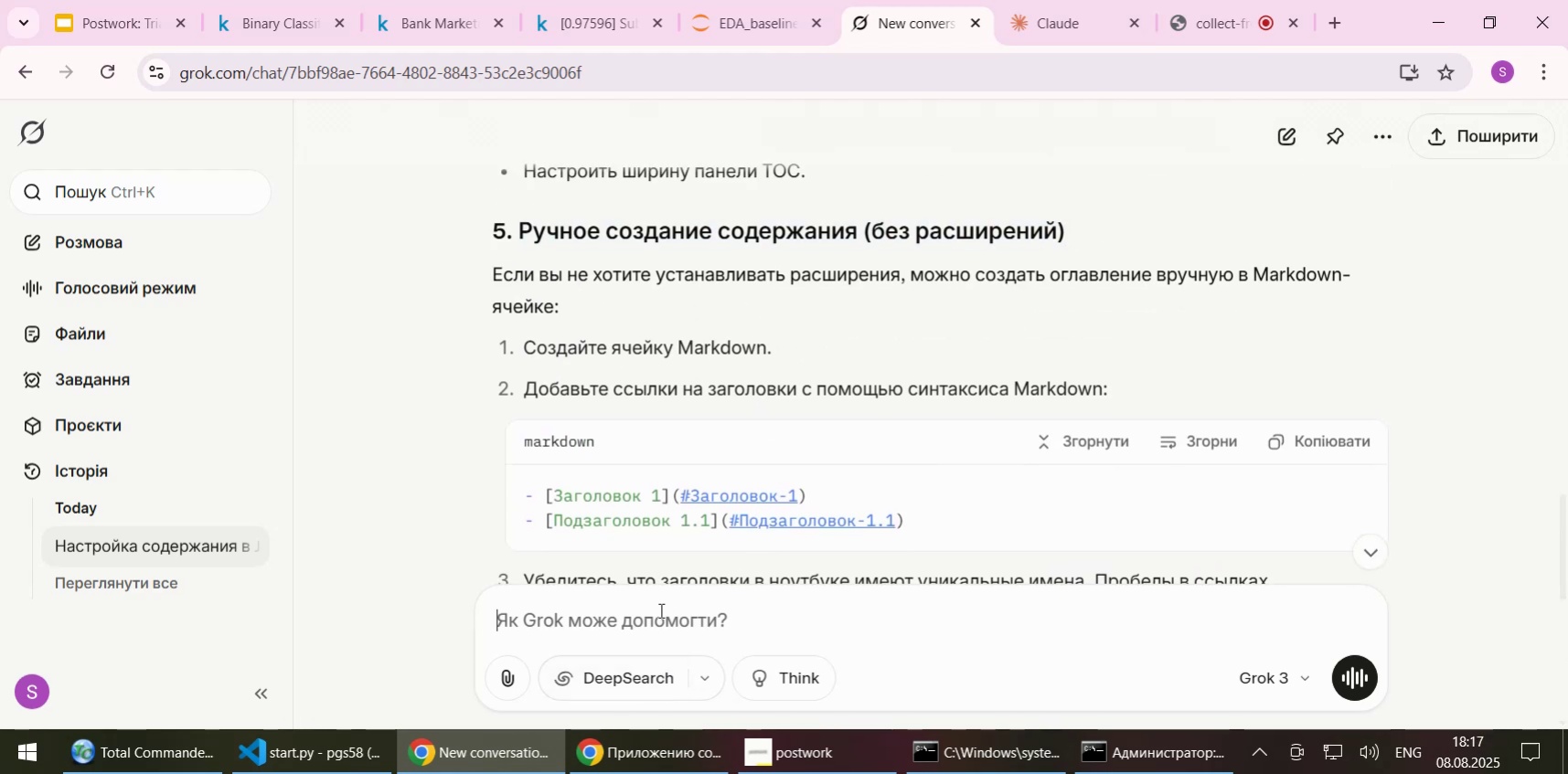 
type(Ltnfkmytt[Home])
 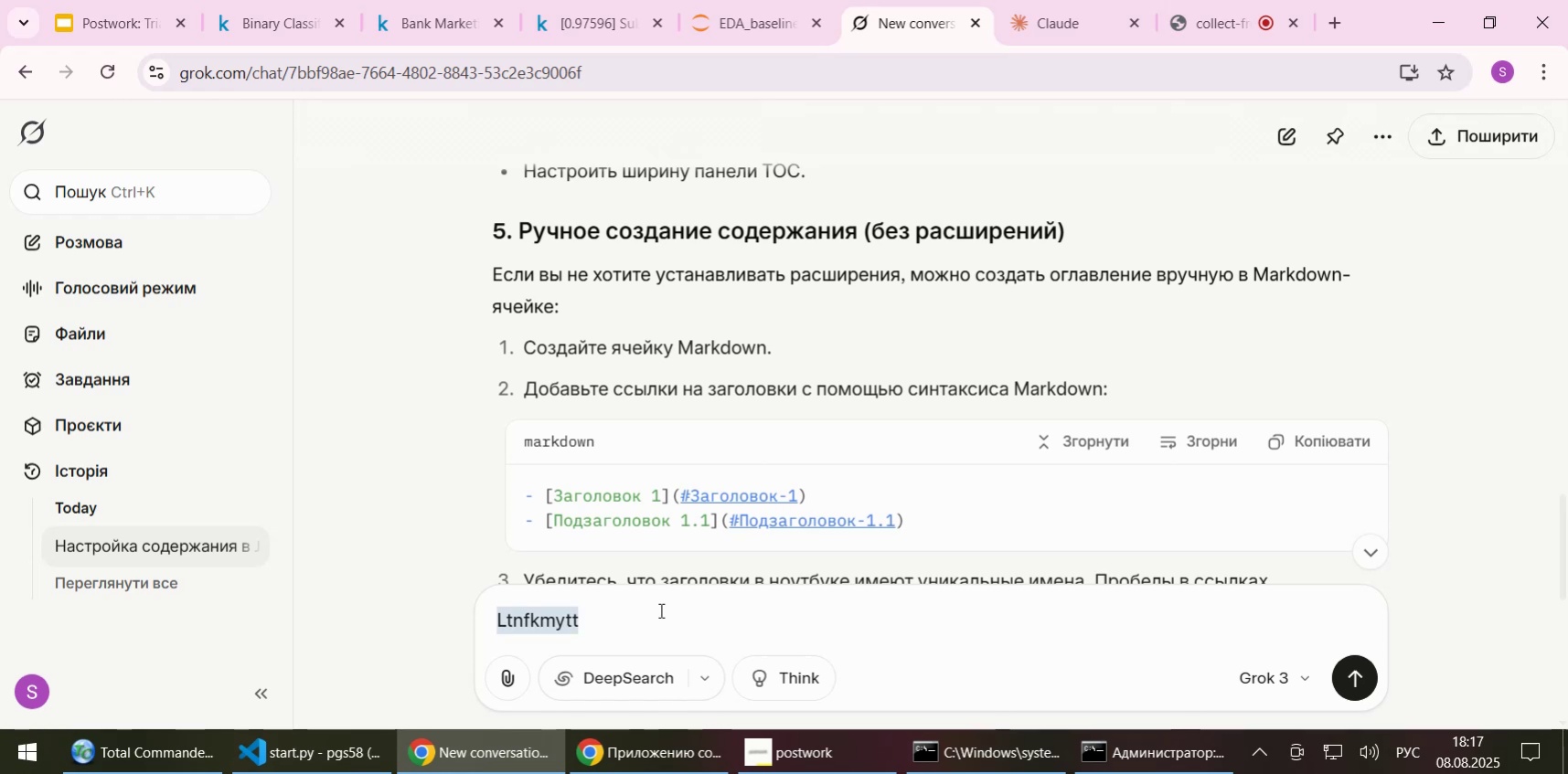 
key(Control+Shift+ControlLeft)
 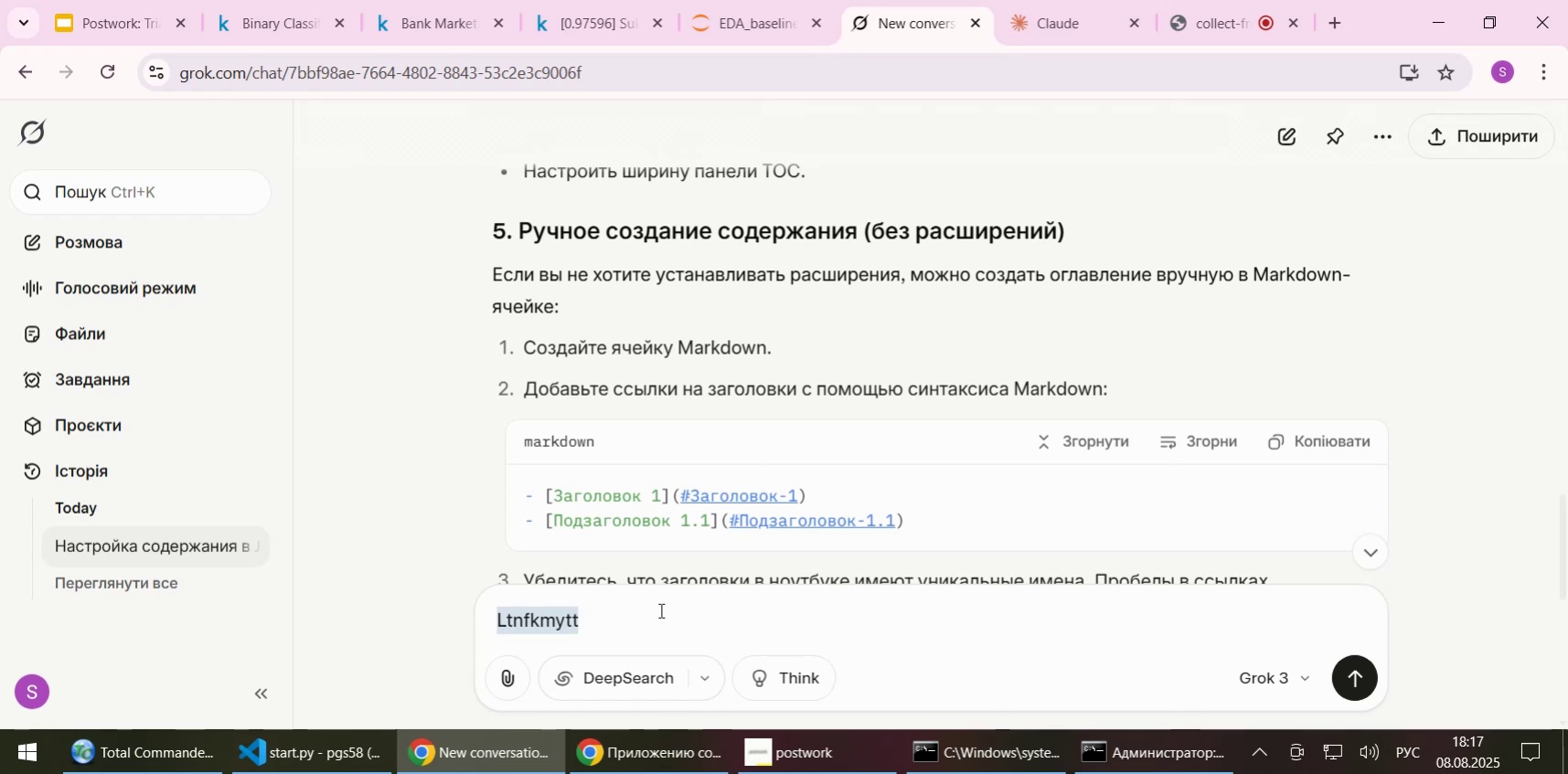 
type(Ltnfkmytt ghj )
 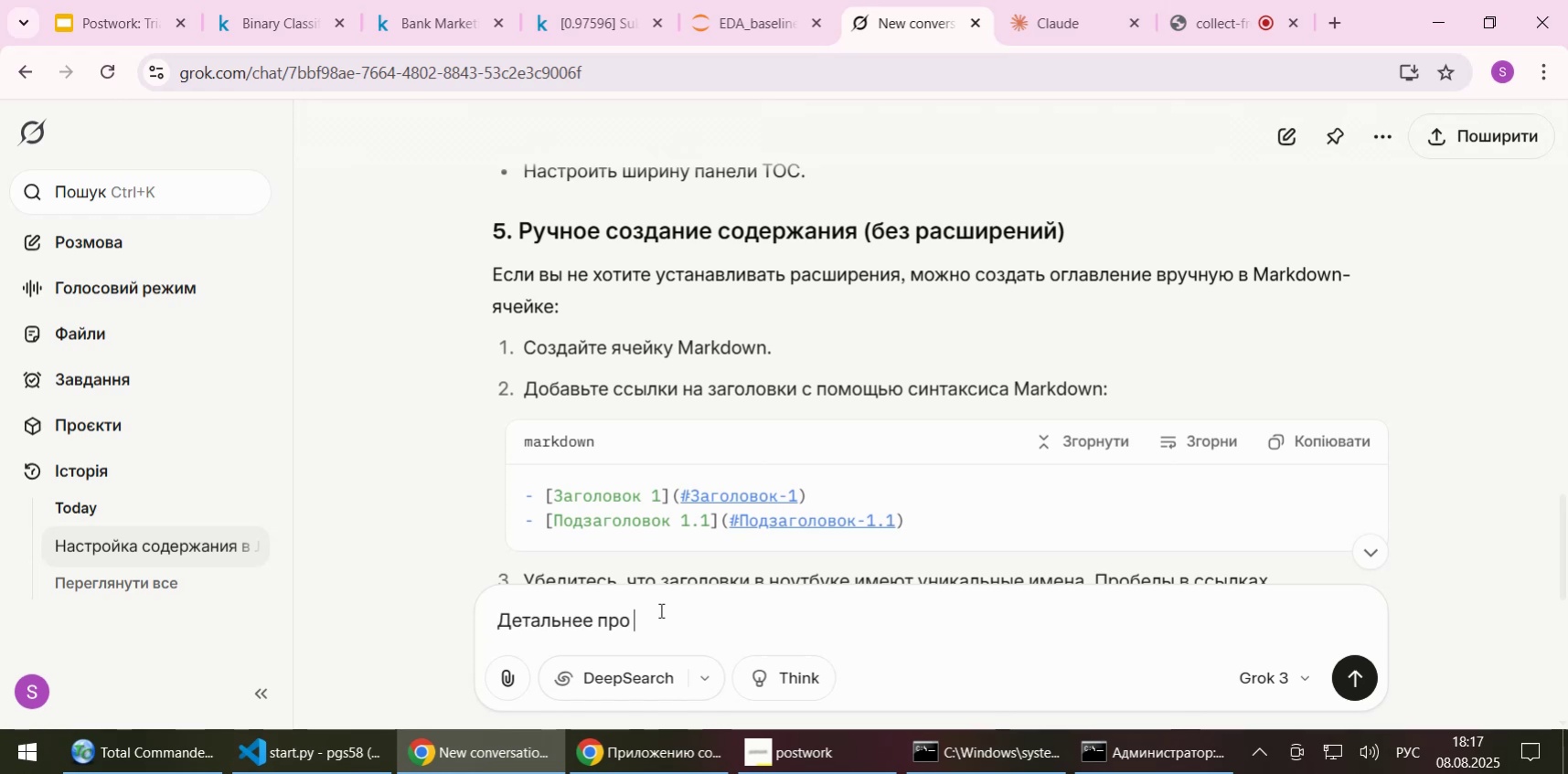 
key(Control+ControlLeft)
 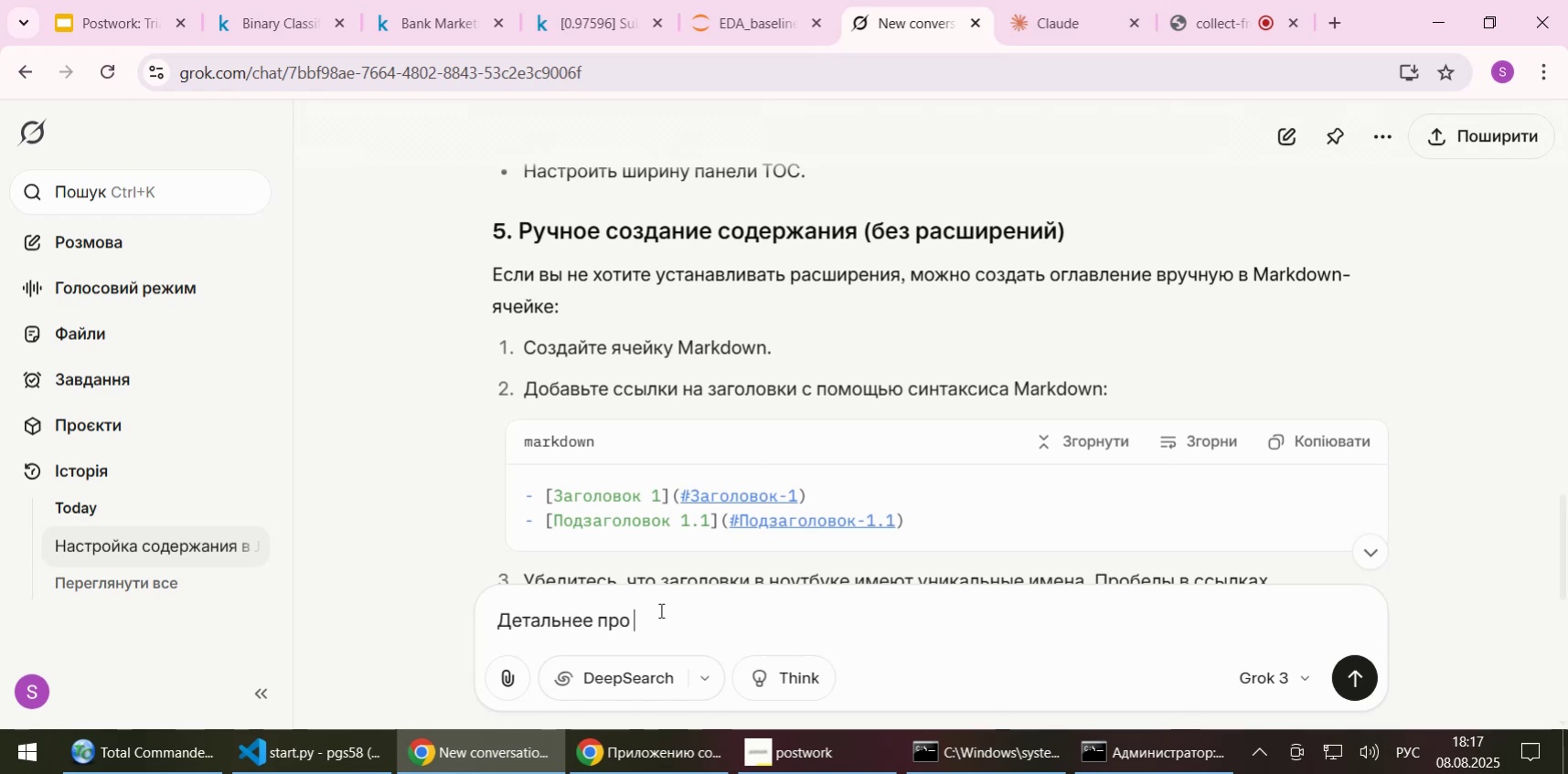 
key(Control+V)
 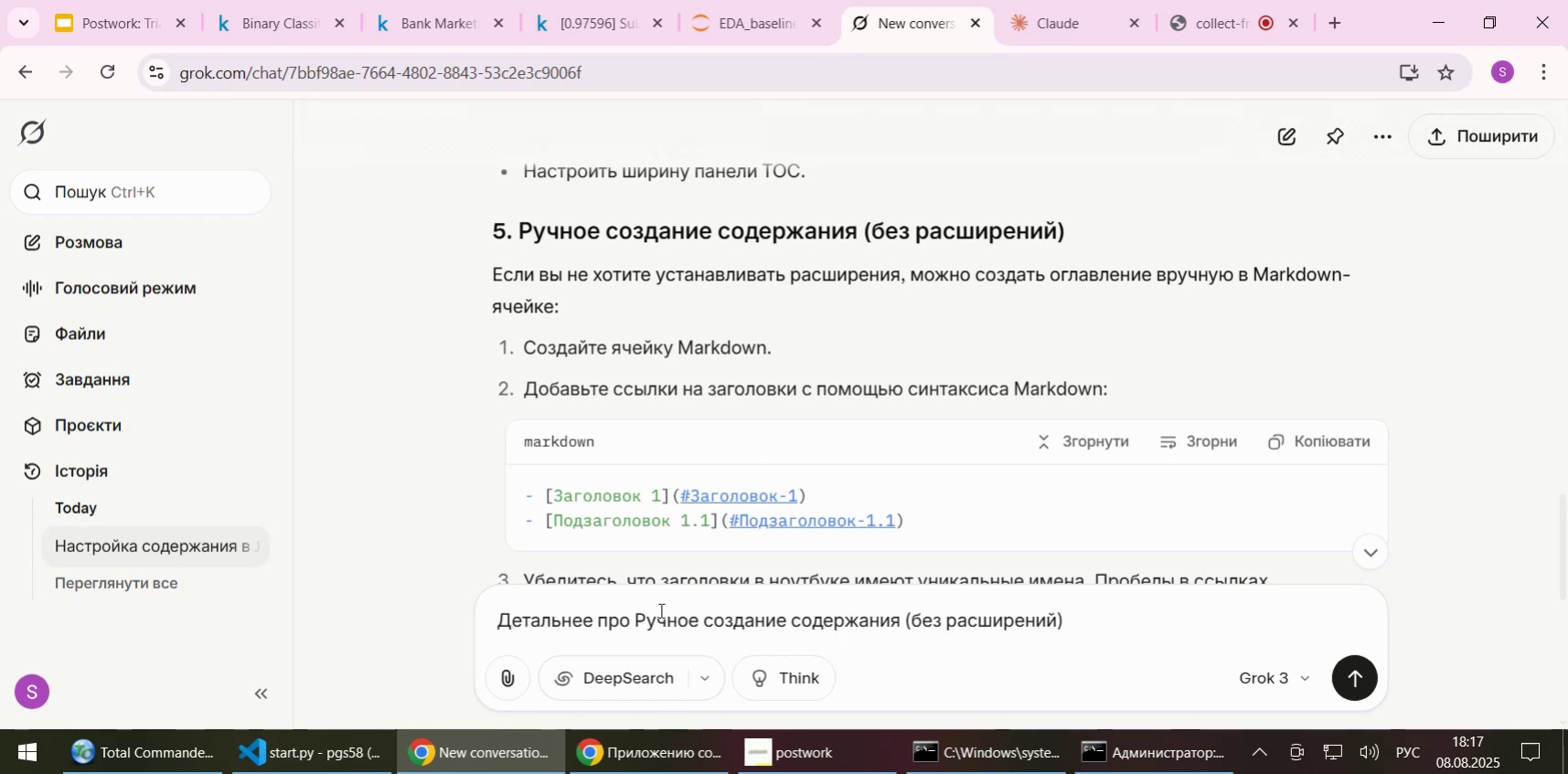 
type(? c ghbvthfvb)
 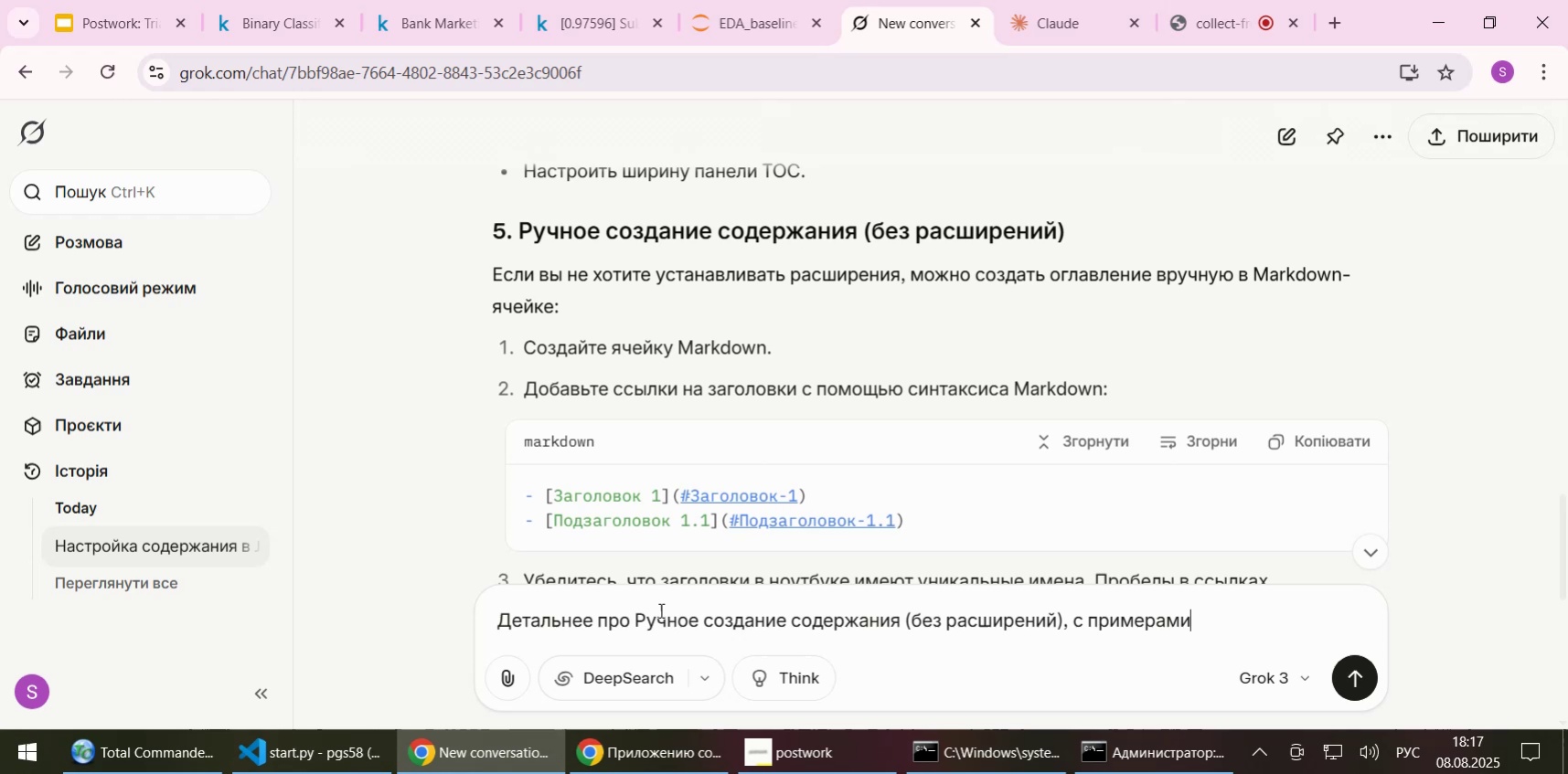 
key(Enter)
 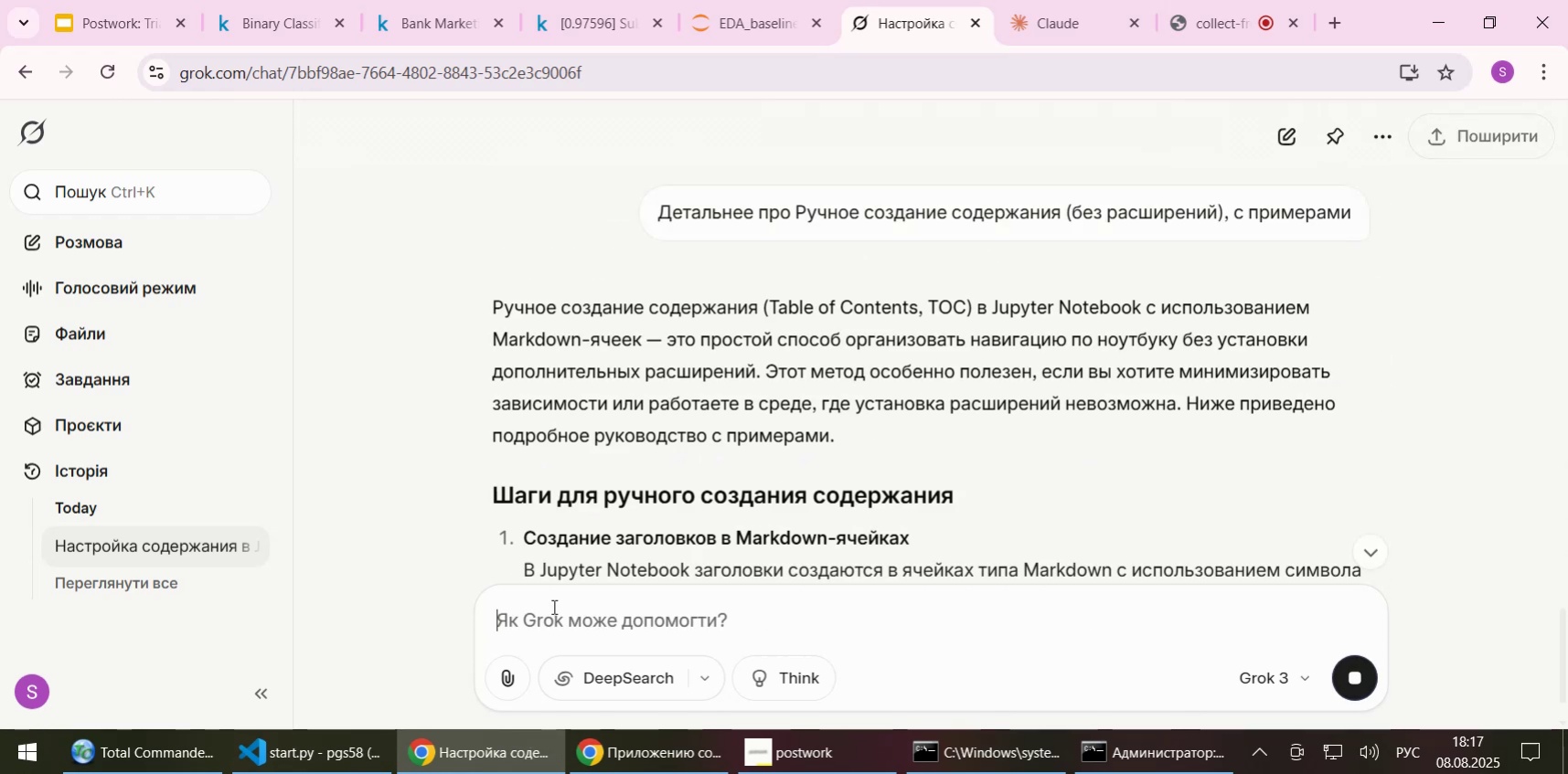 
wait(7.23)
 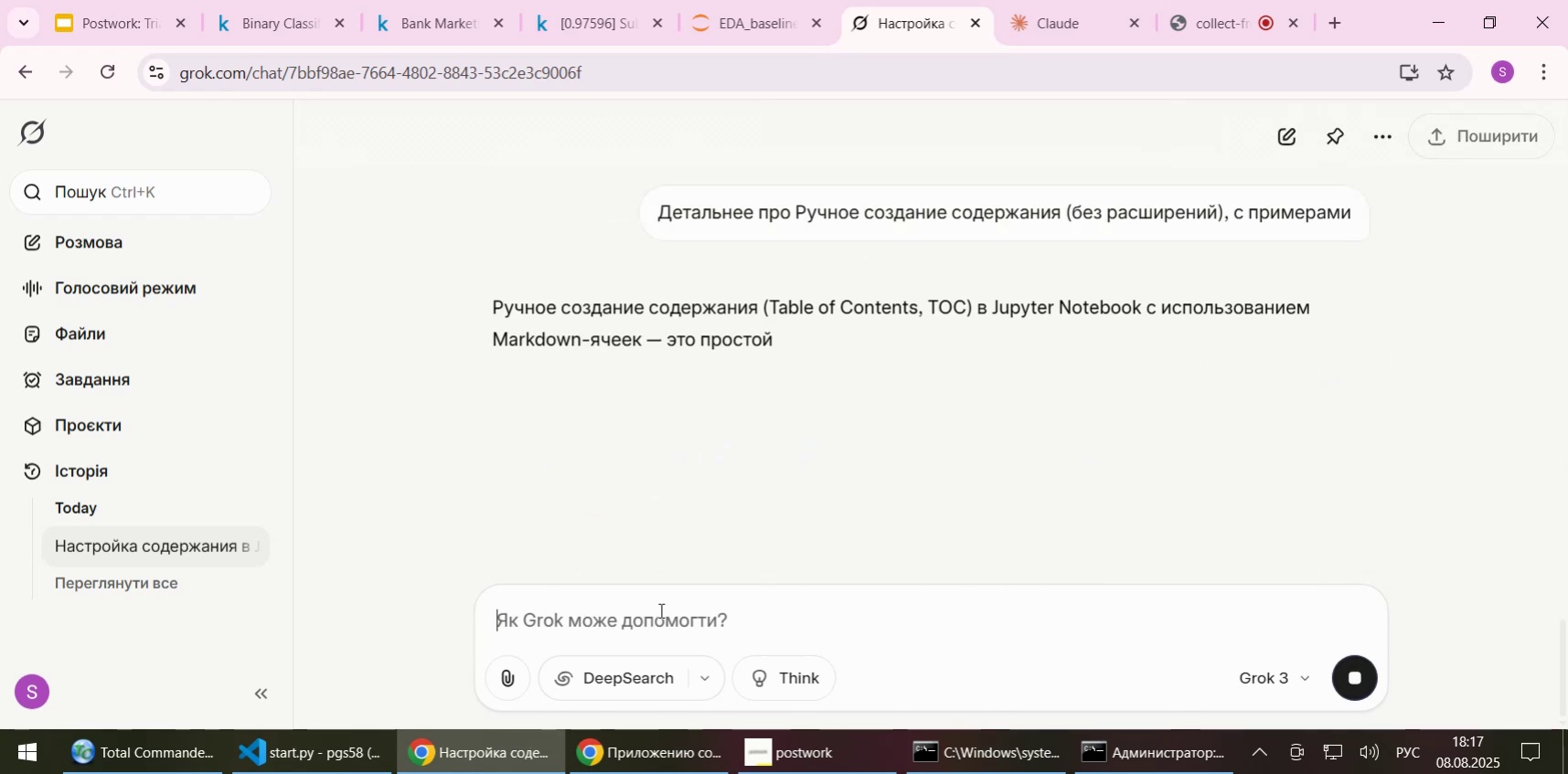 
scroll: coordinate [477, 392], scroll_direction: down, amount: 5.0
 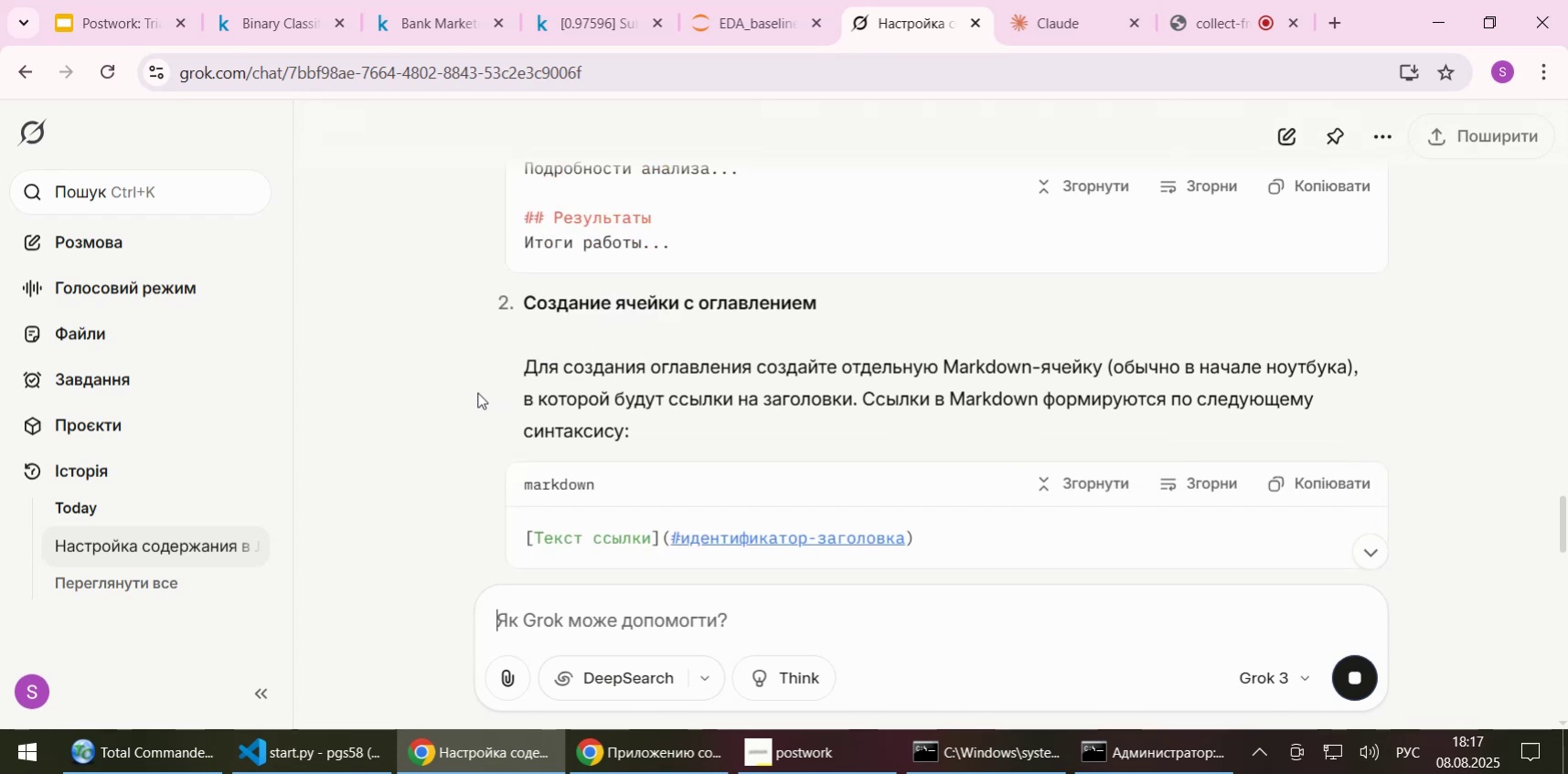 
scroll: coordinate [477, 392], scroll_direction: up, amount: 2.0
 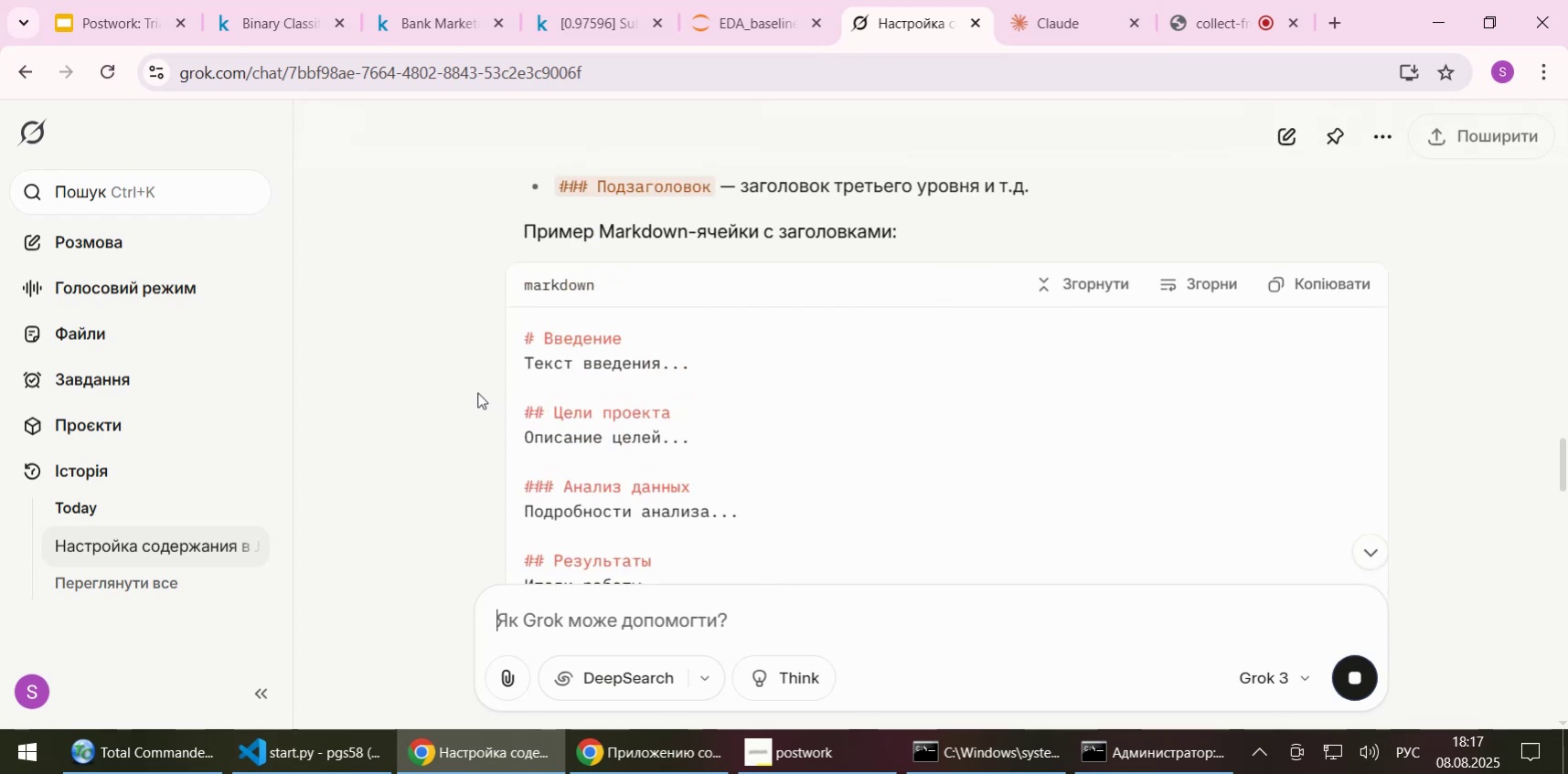 
scroll: coordinate [477, 392], scroll_direction: down, amount: 1.0
 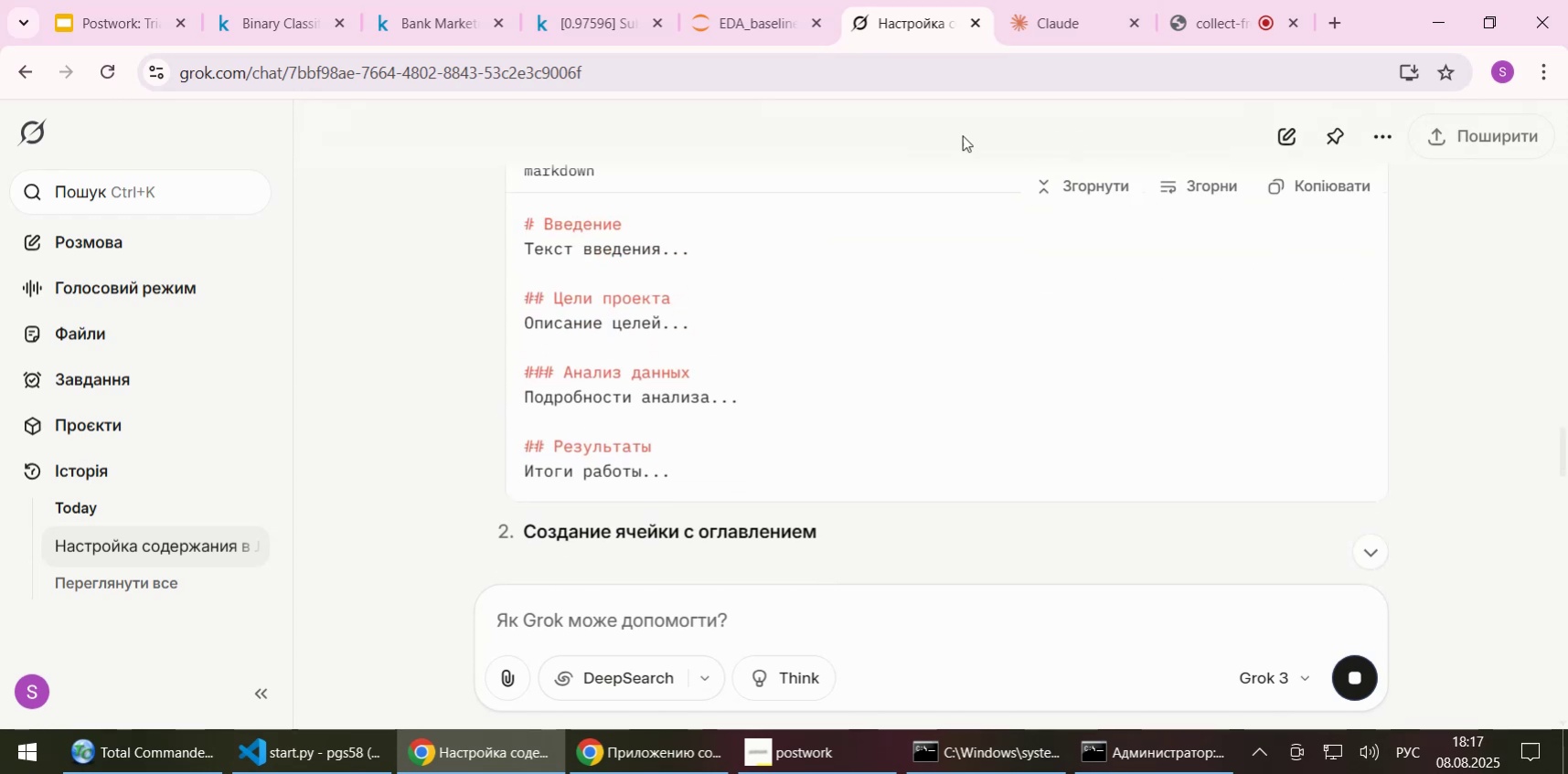 
left_click([754, 28])
 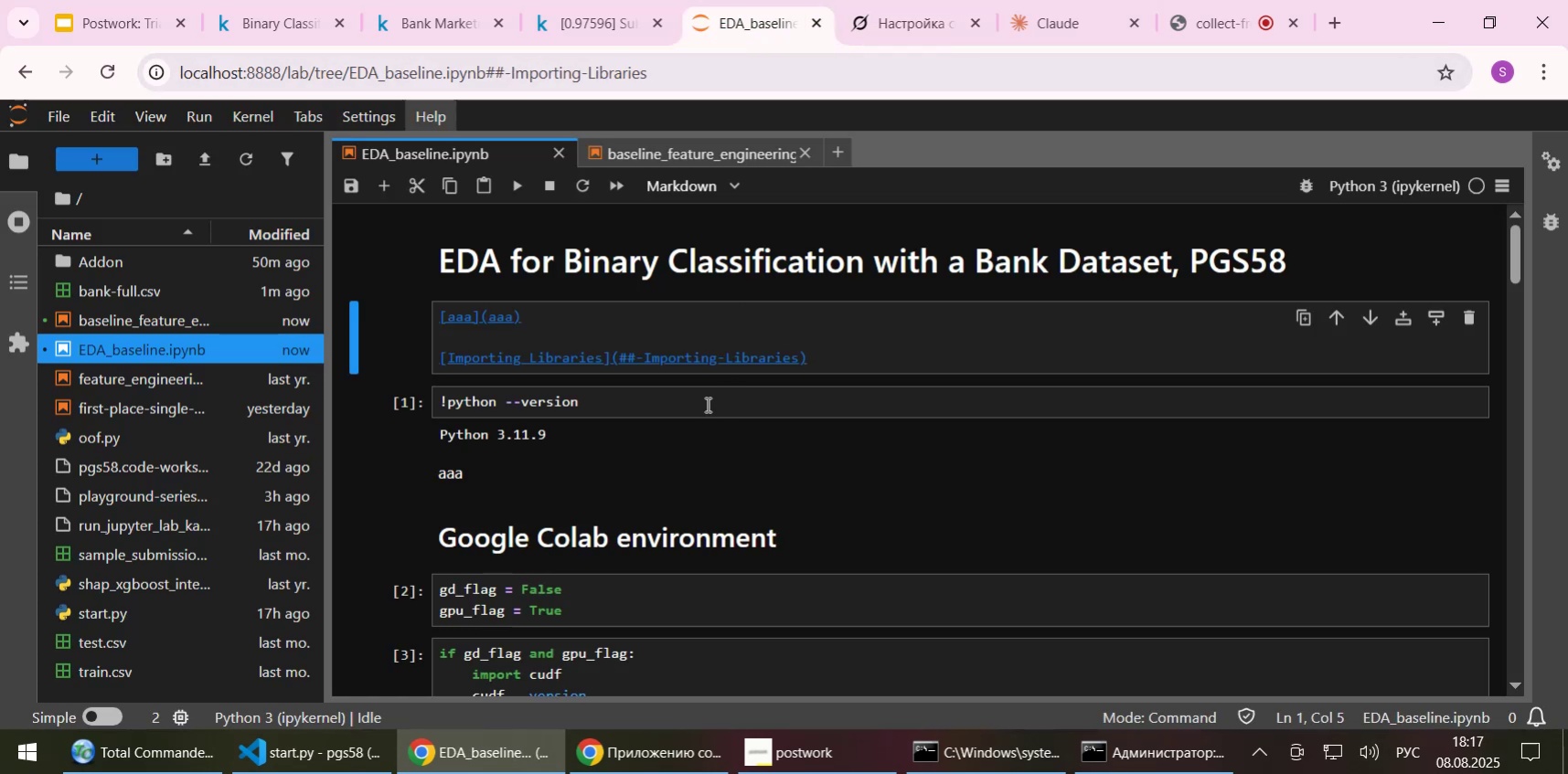 
left_click([779, 327])
 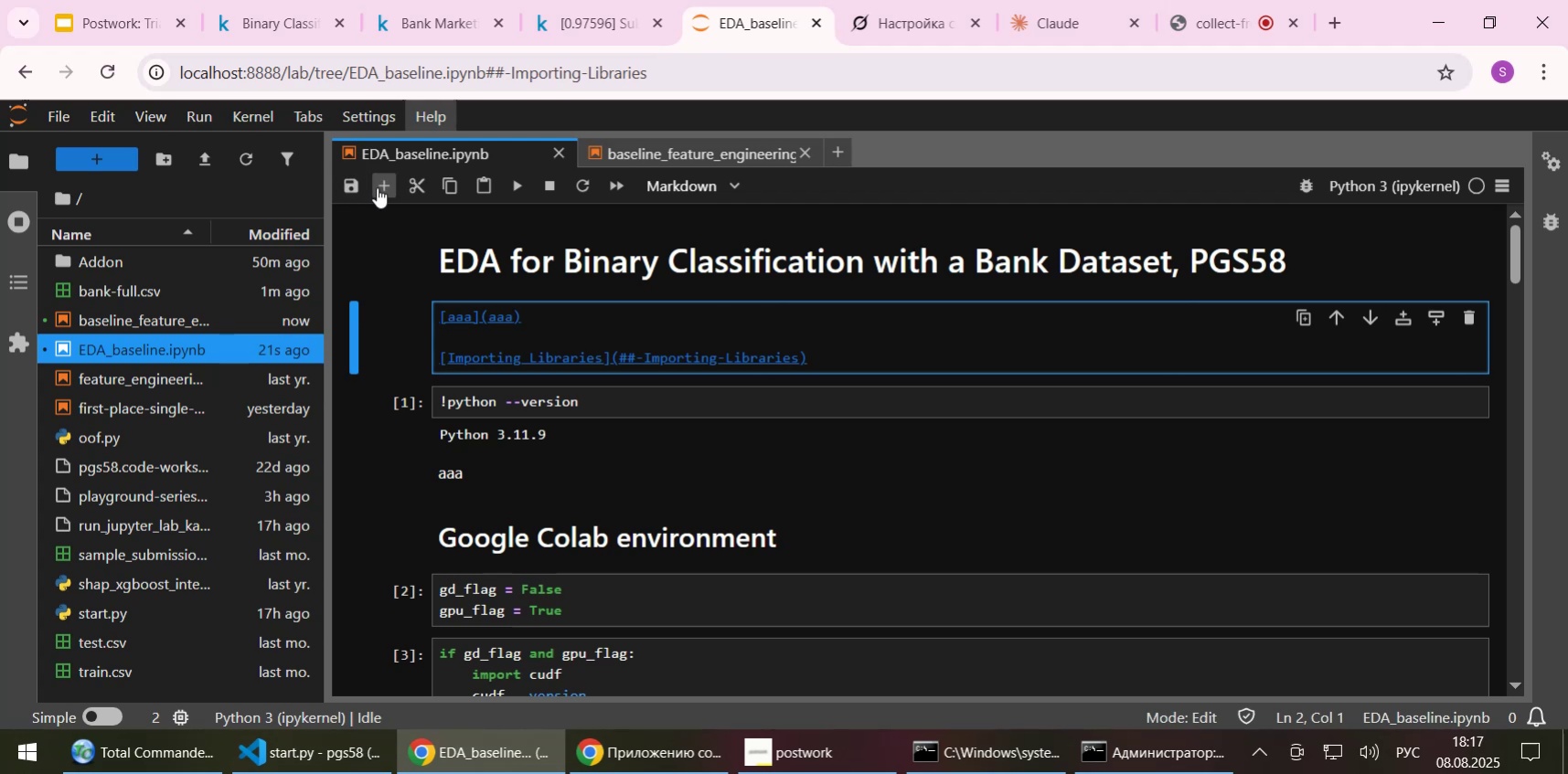 
left_click([385, 186])
 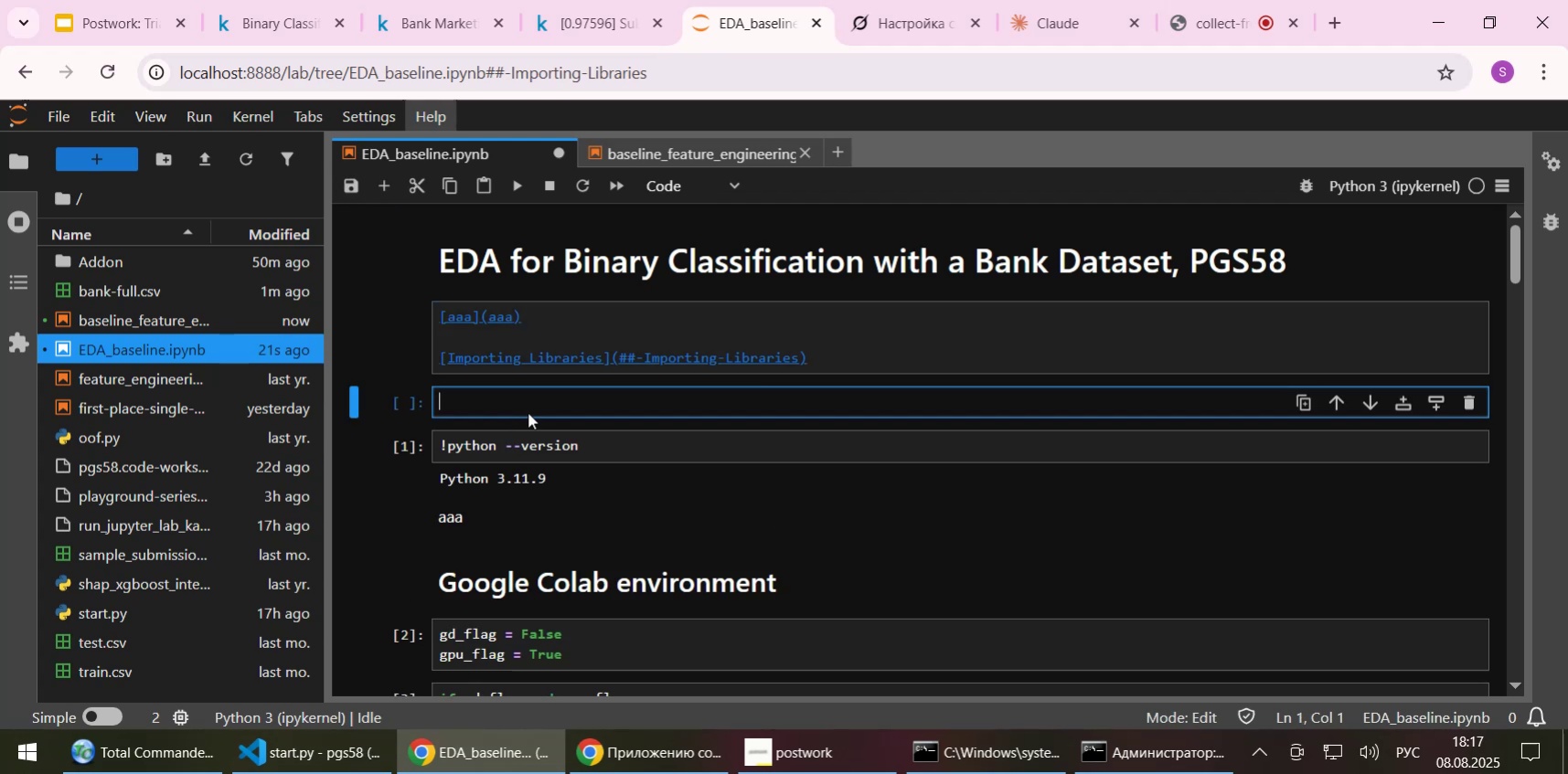 
left_click([689, 192])
 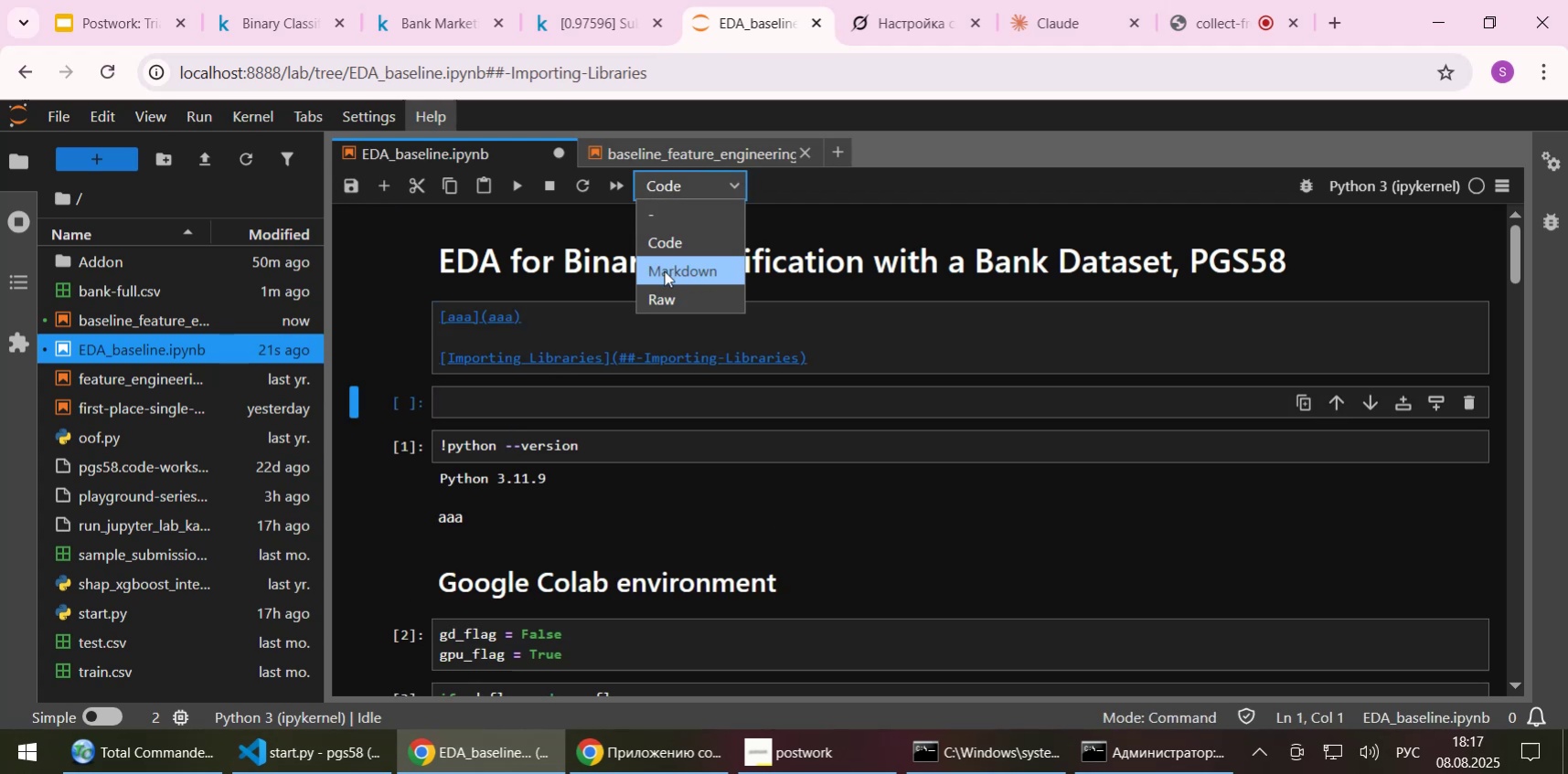 
left_click([664, 270])
 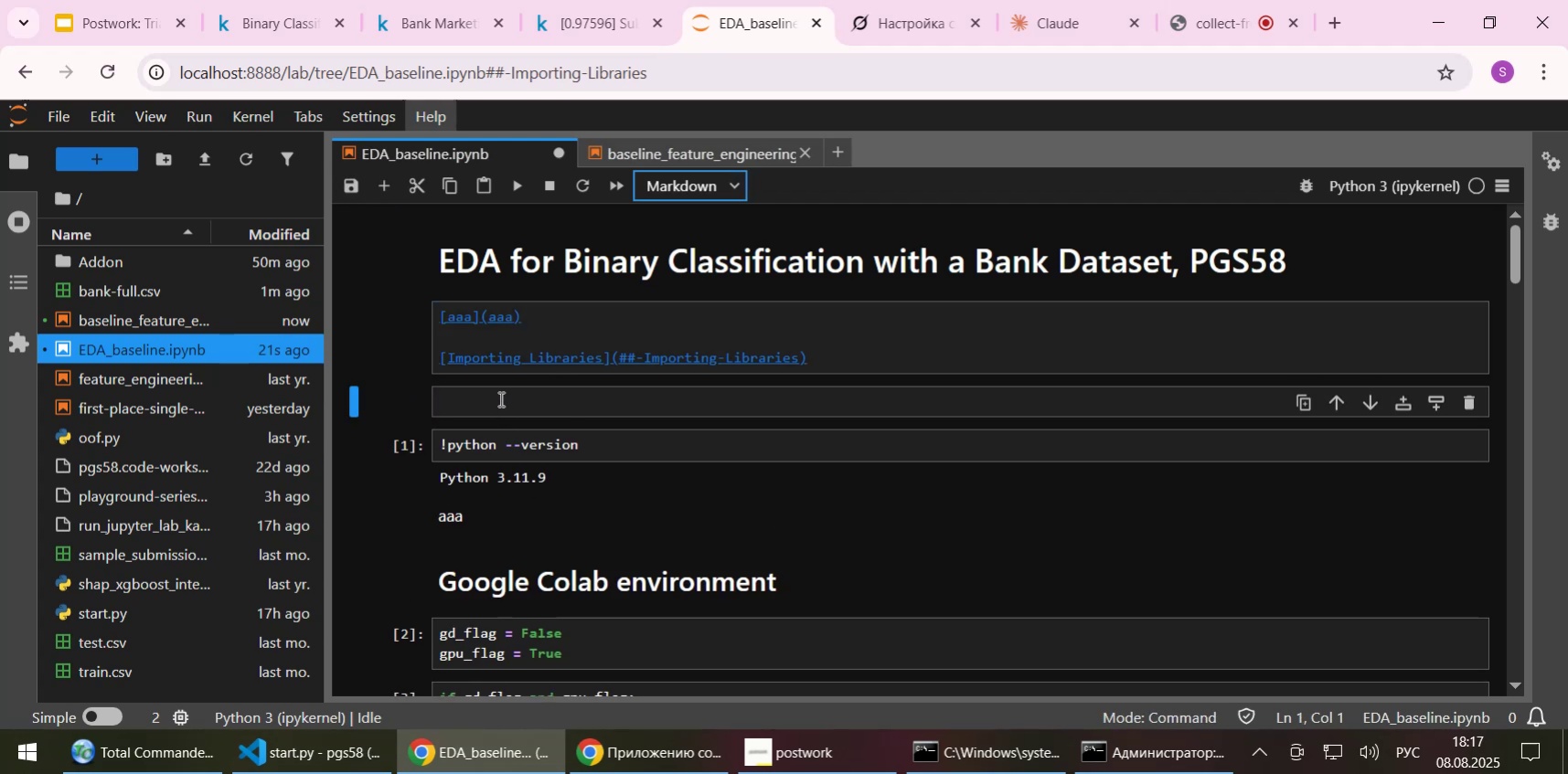 
left_click([496, 390])
 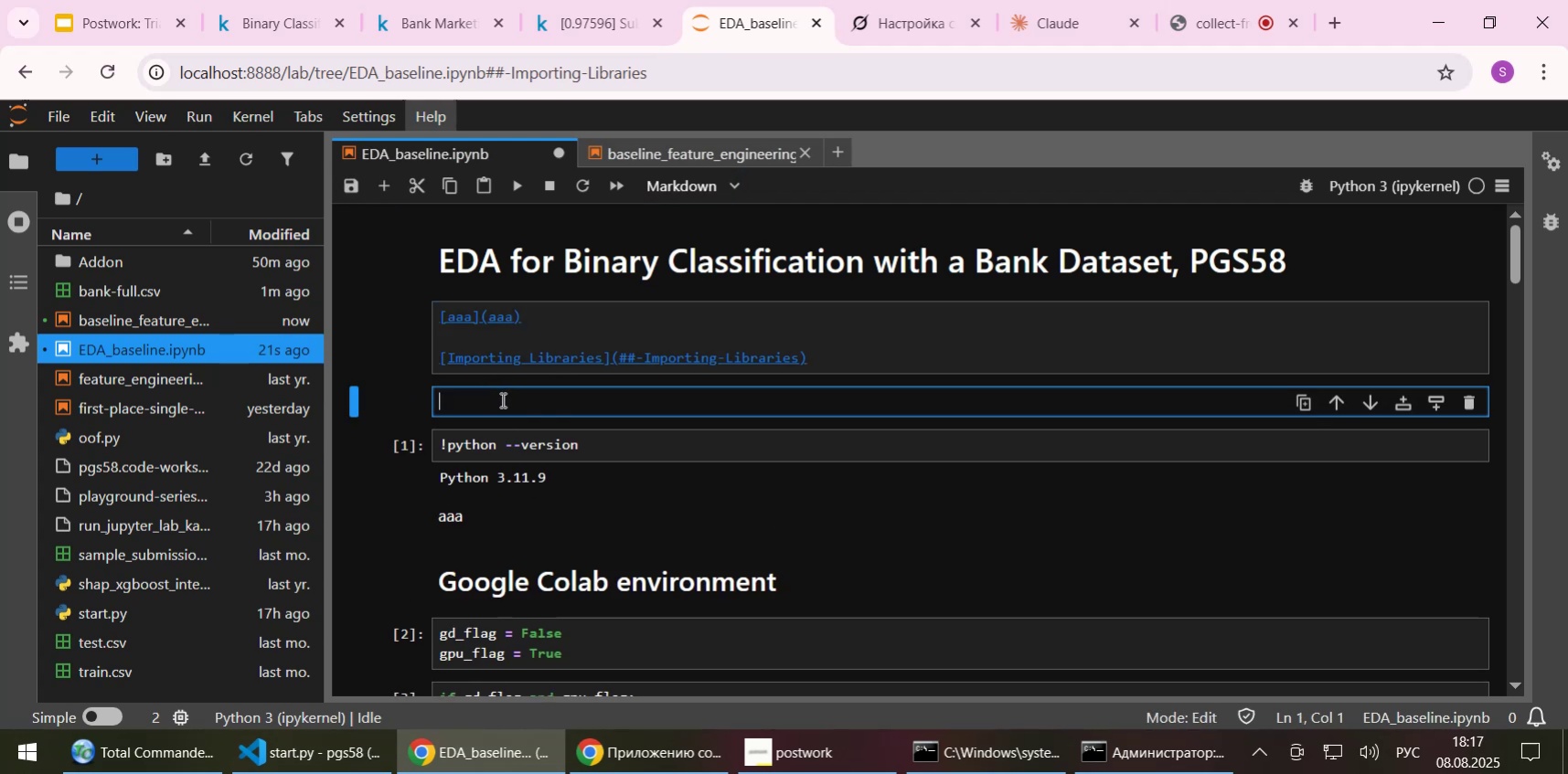 
key(Shift+3)
 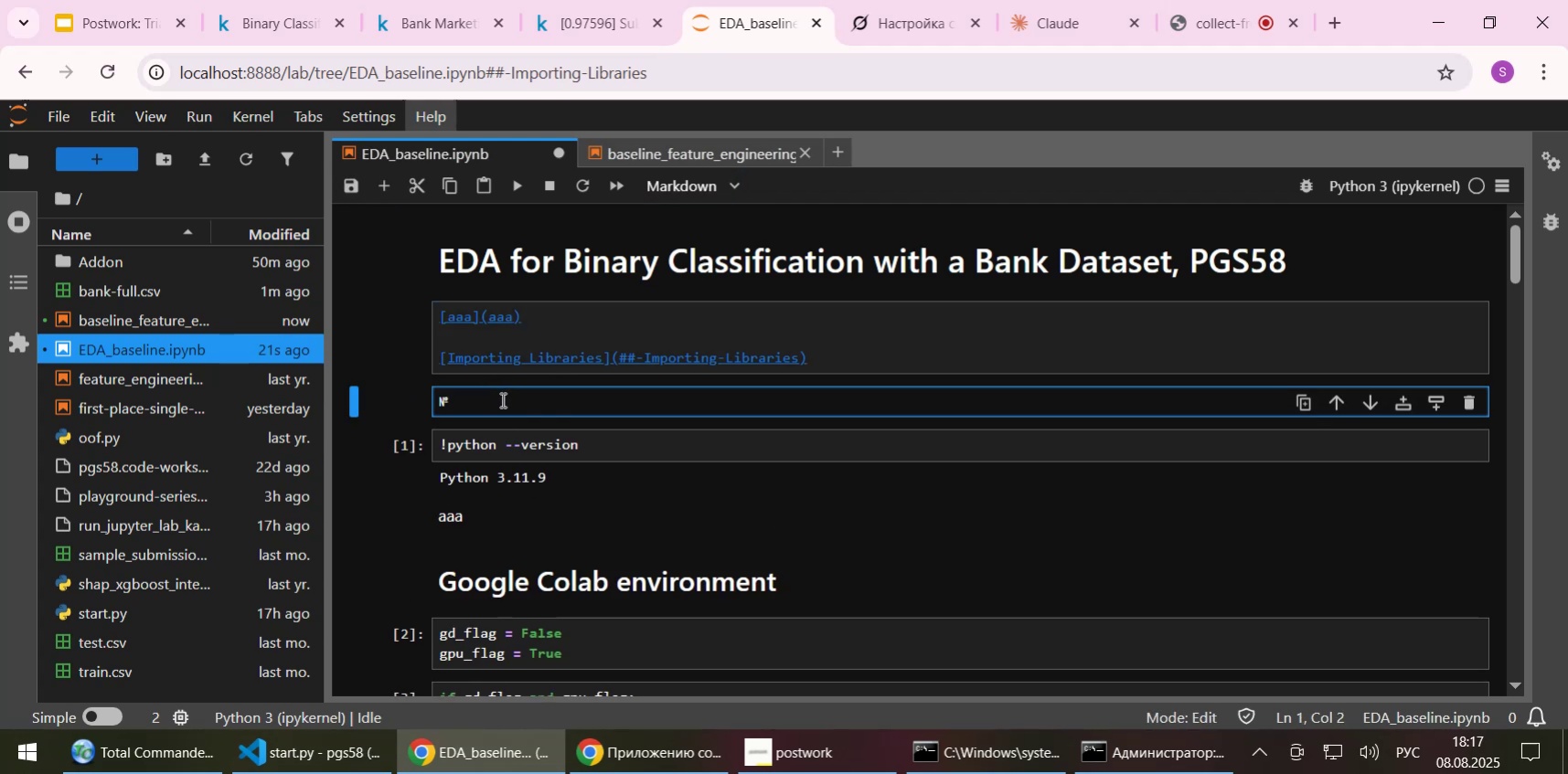 
key(Backspace)
 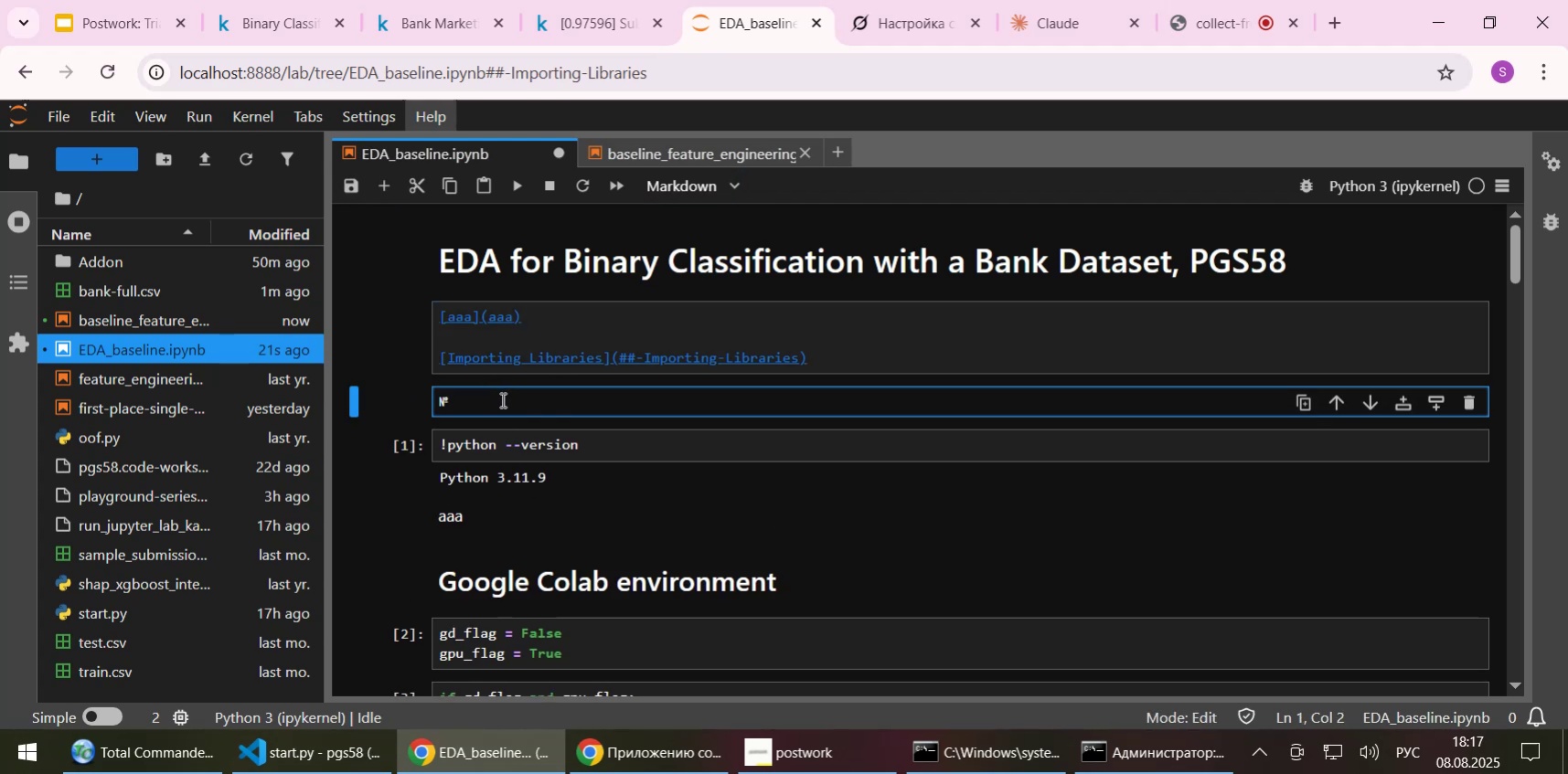 
key(Control+ControlLeft)
 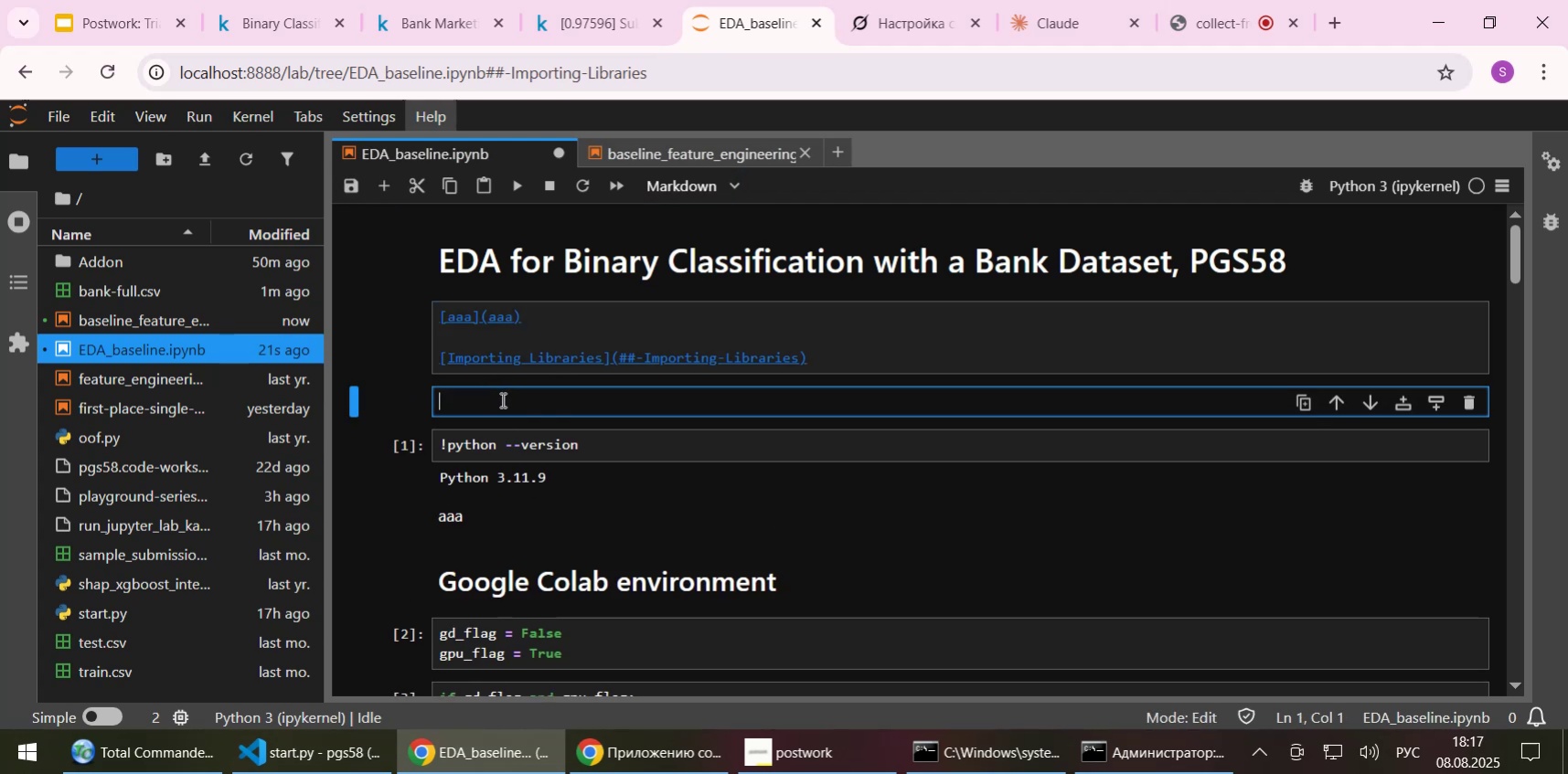 
hold_key(key=ShiftLeft, duration=0.49)
 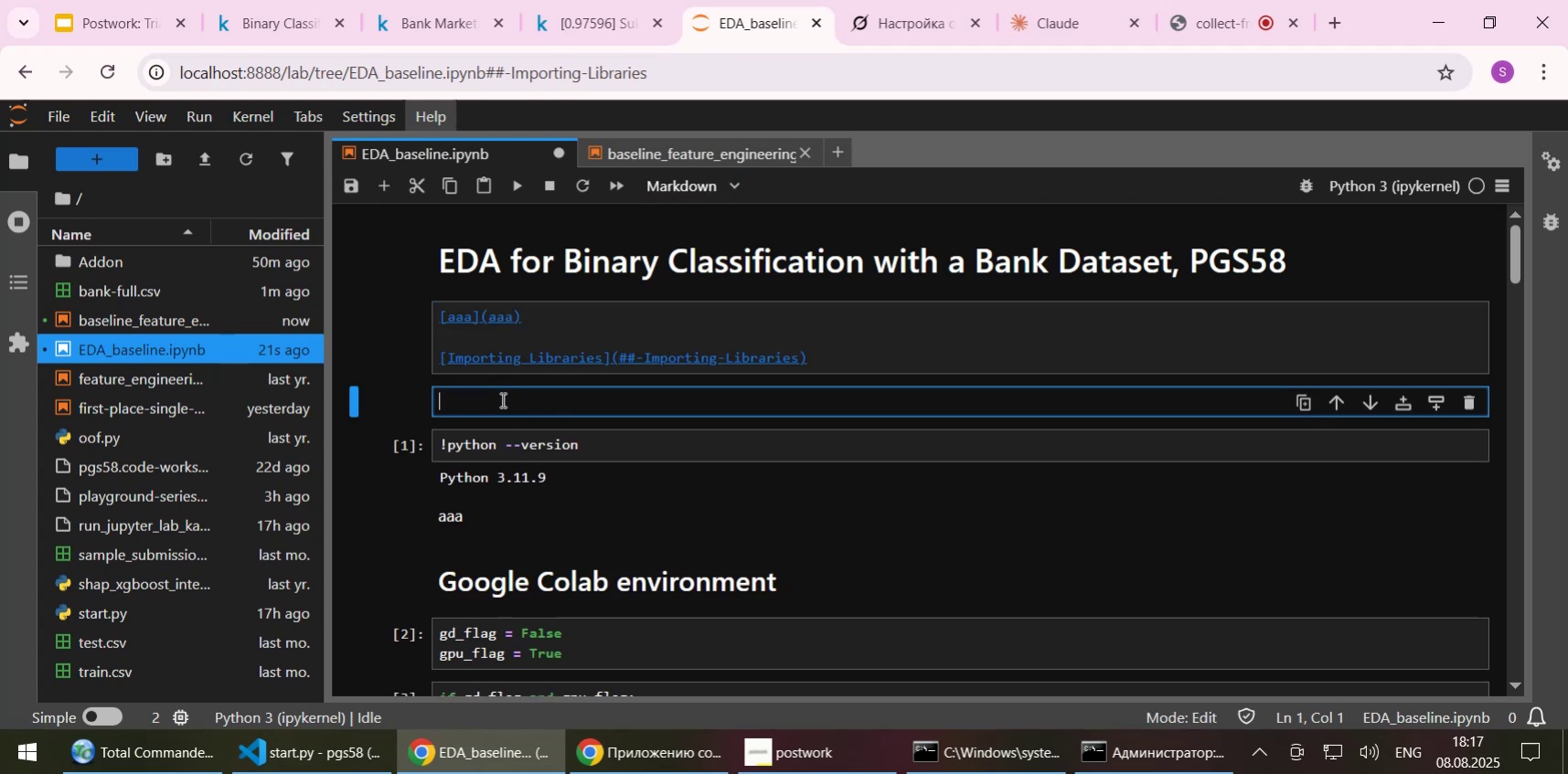 
type(#aaa)
 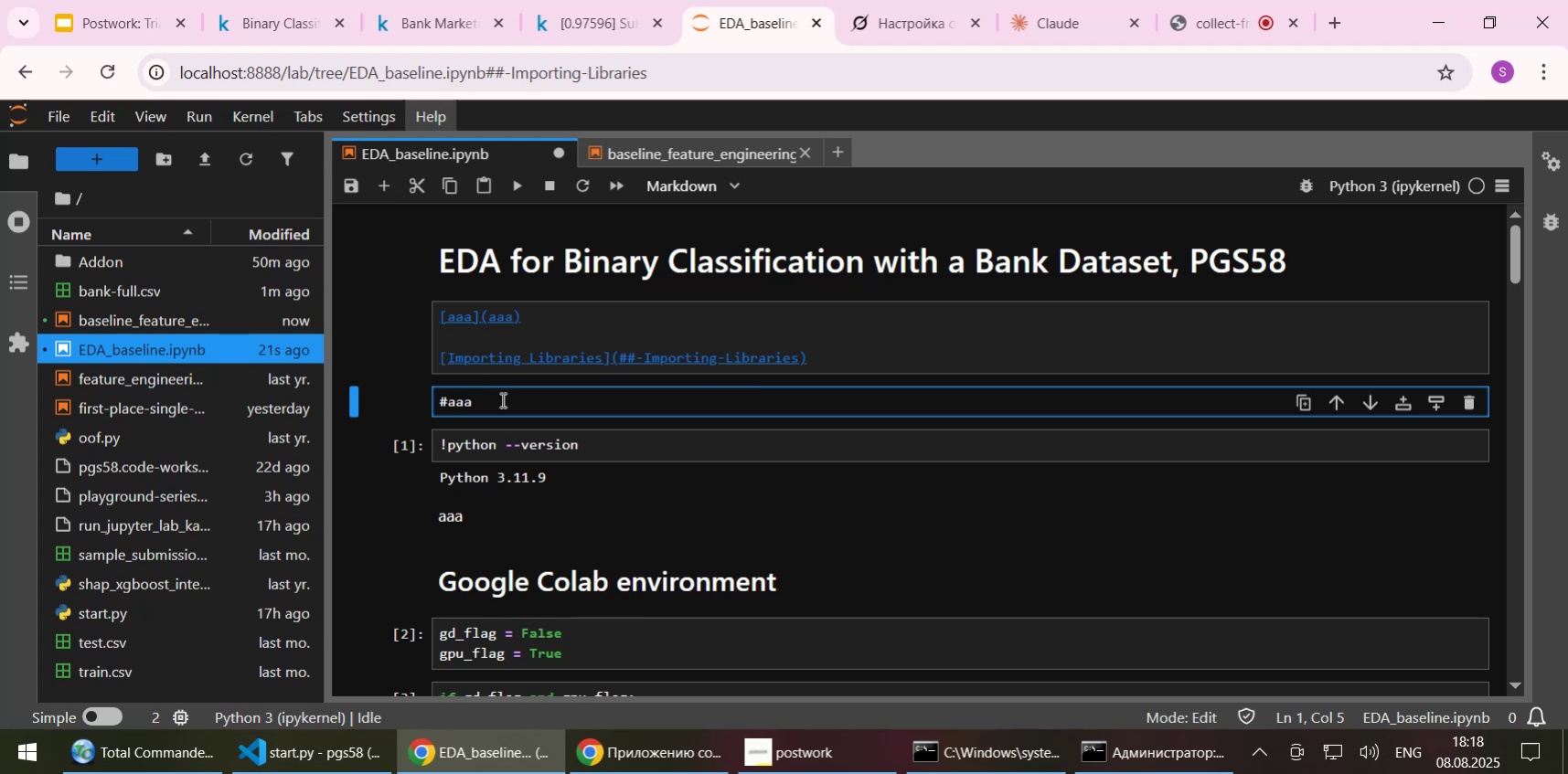 
key(Shift+Enter)
 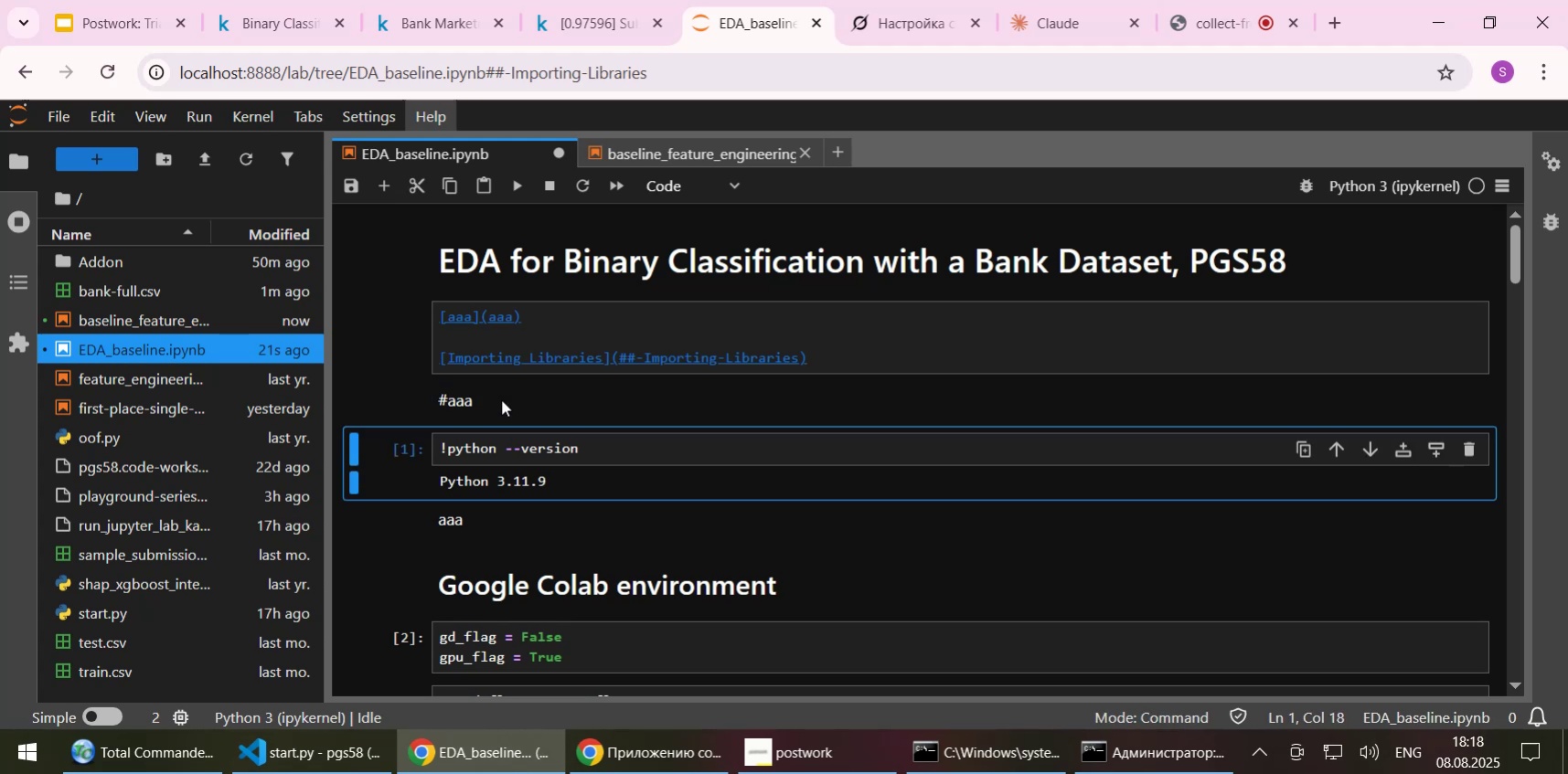 
double_click([501, 399])
 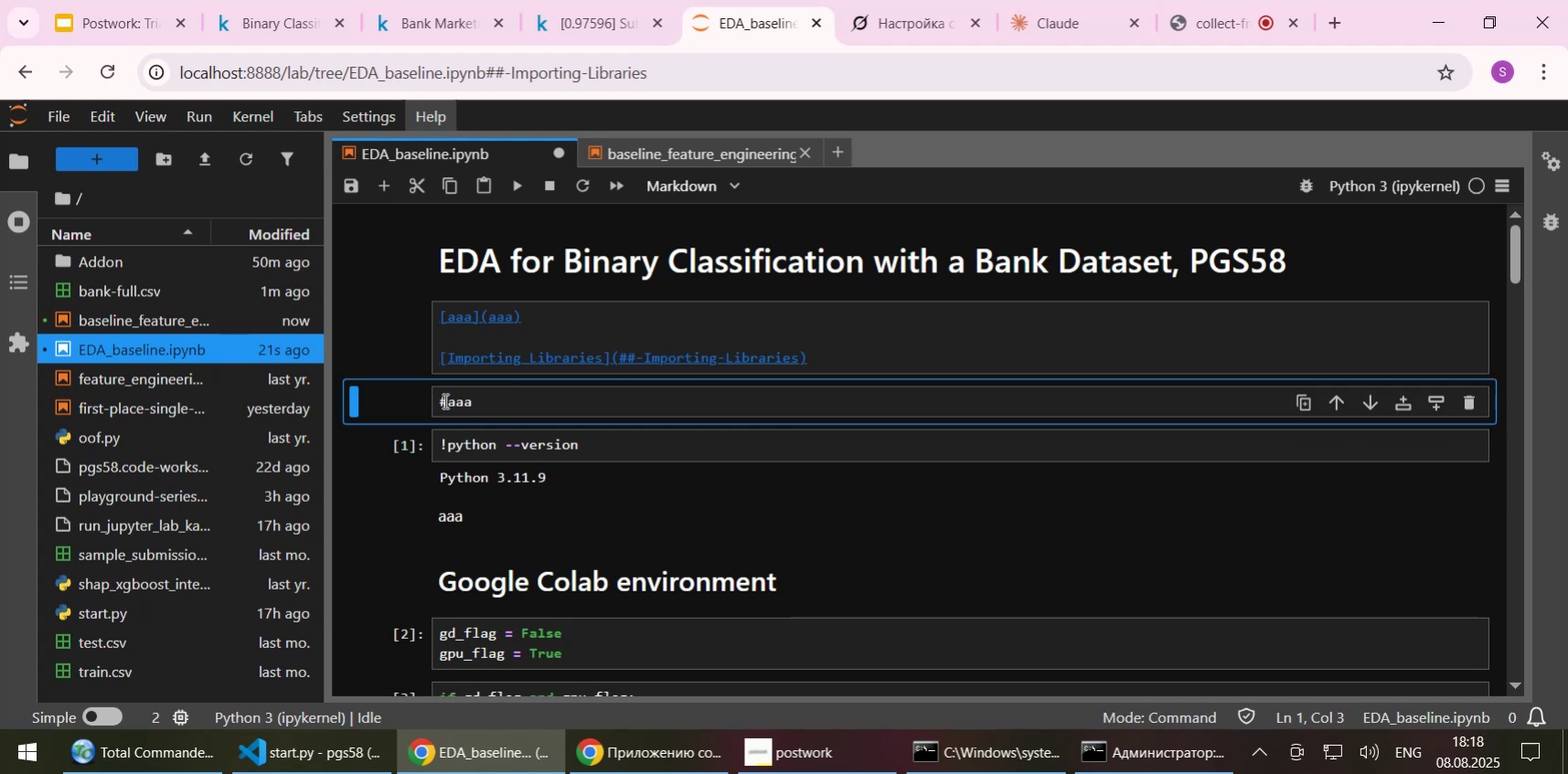 
left_click([443, 400])
 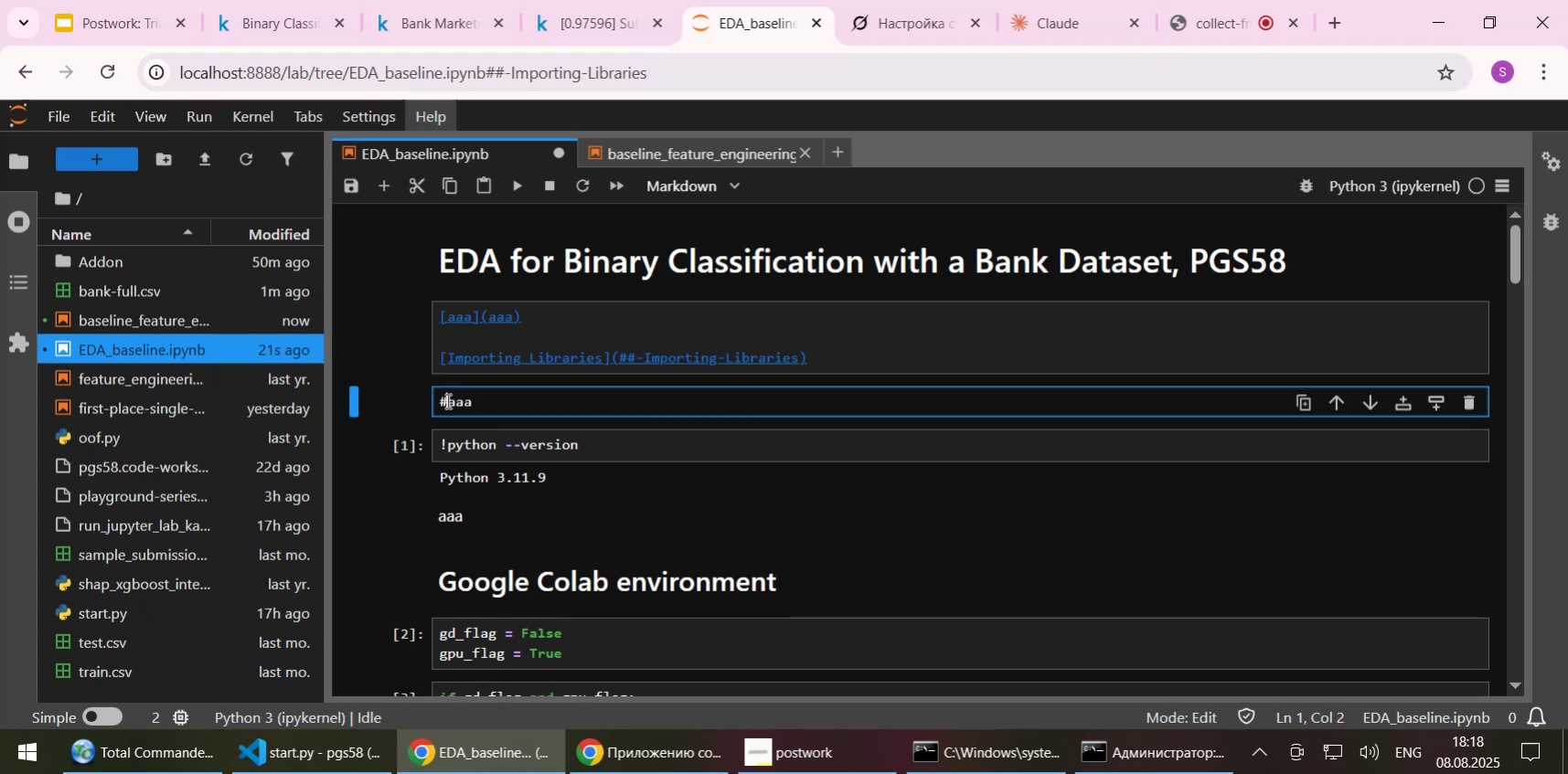 
key(Space)
 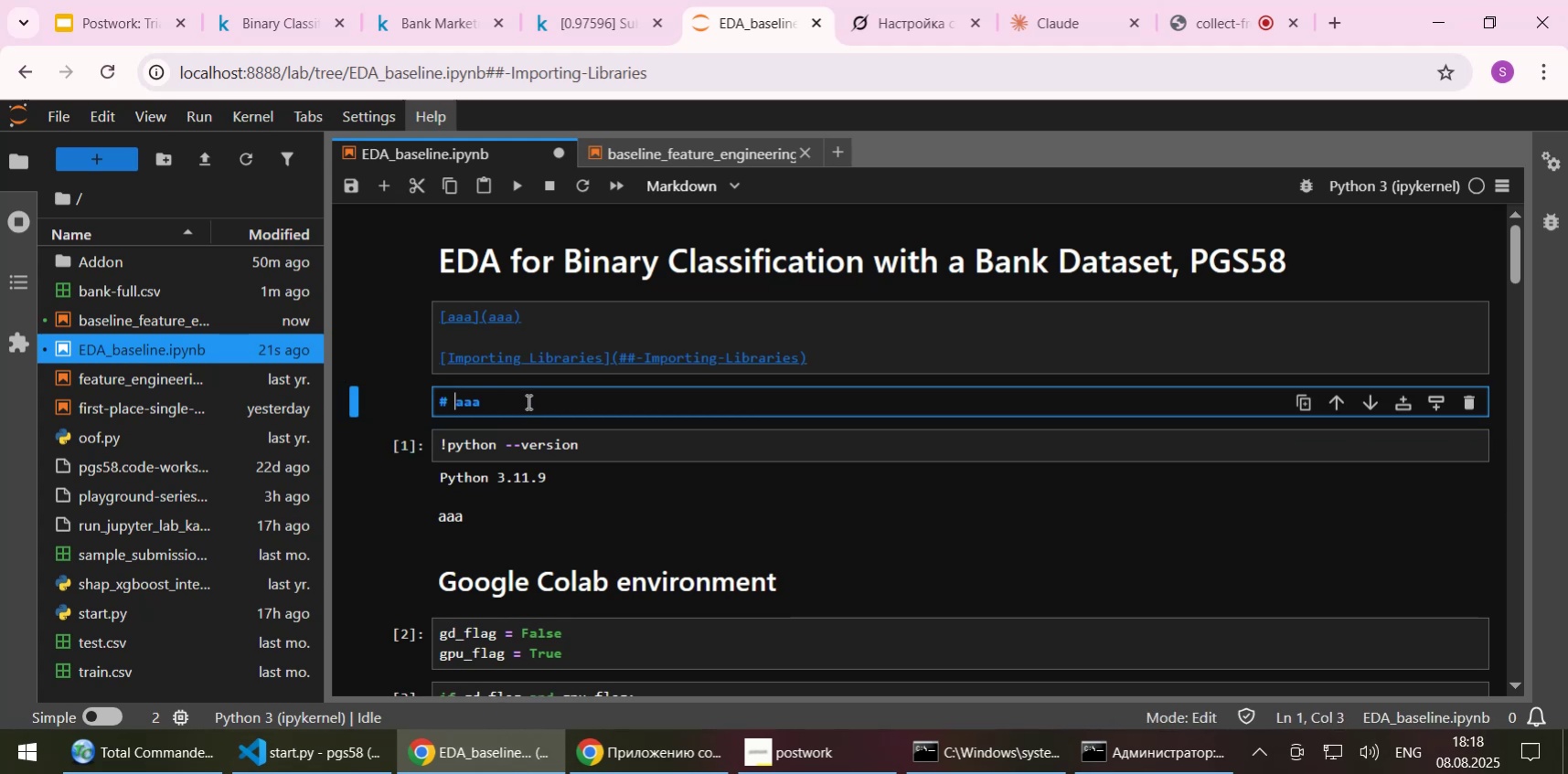 
key(Shift+Enter)
 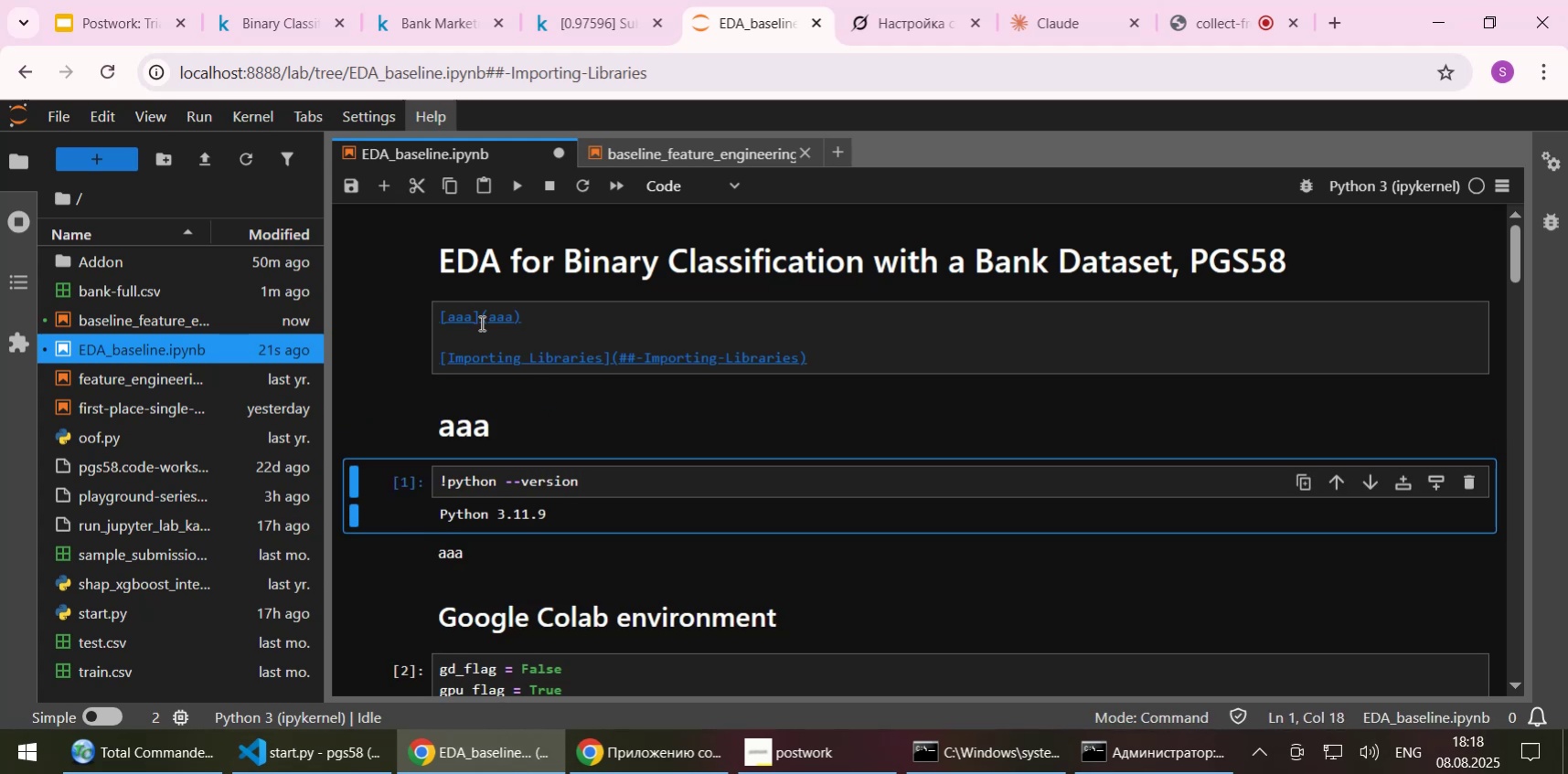 
left_click([489, 318])
 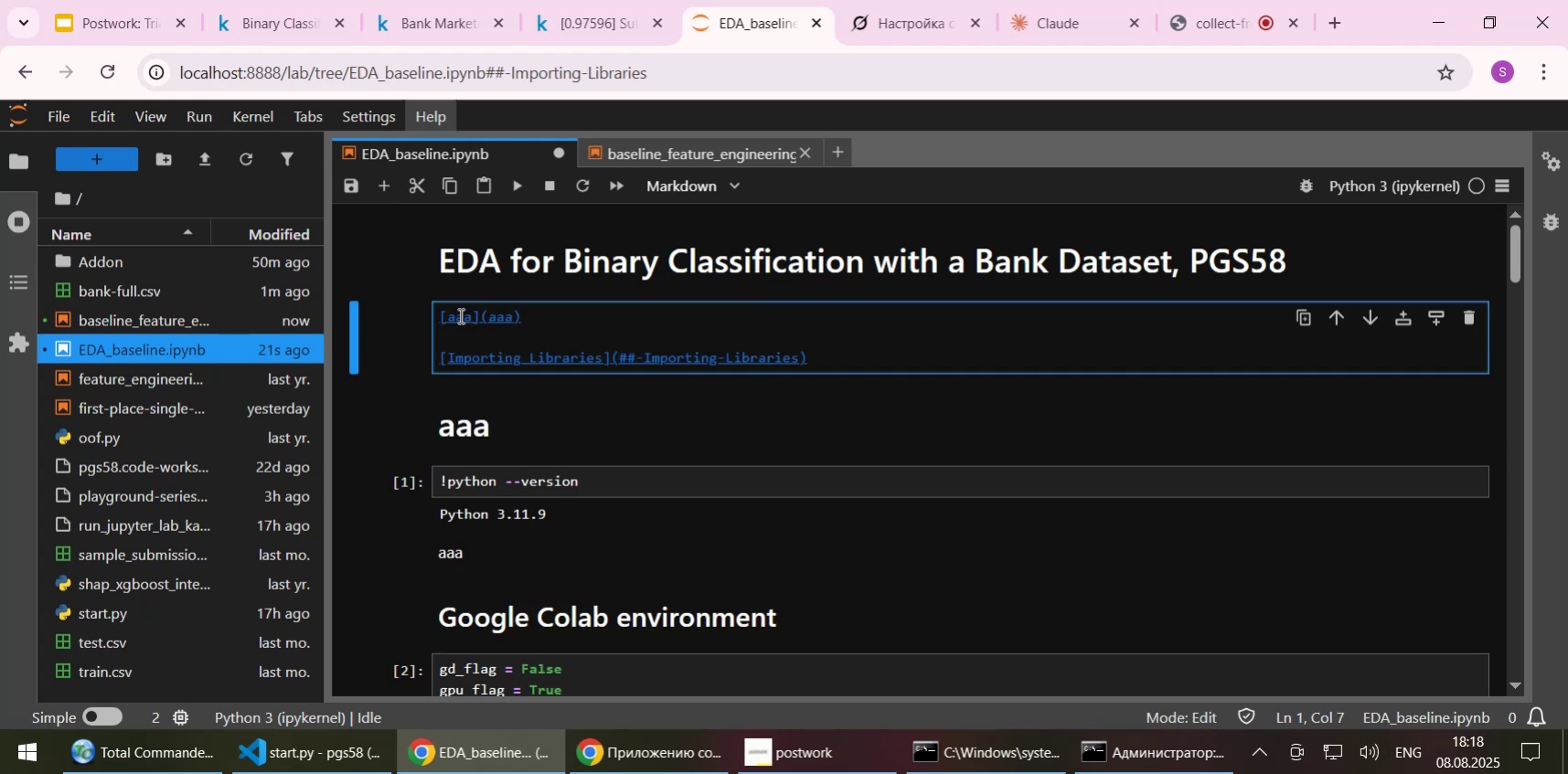 
left_click([459, 315])
 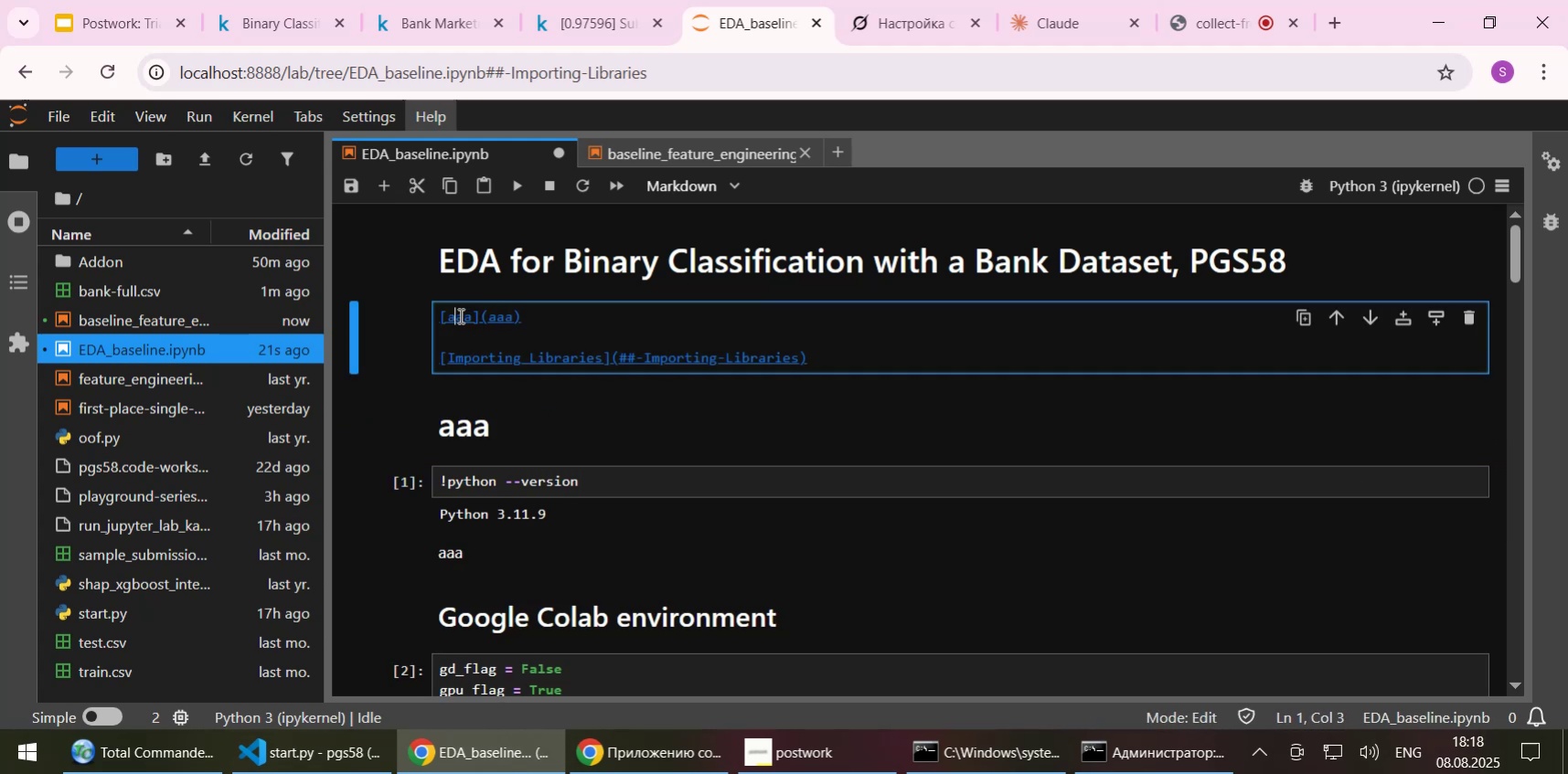 
hold_key(key=ControlLeft, duration=0.67)
left_click([464, 313])
 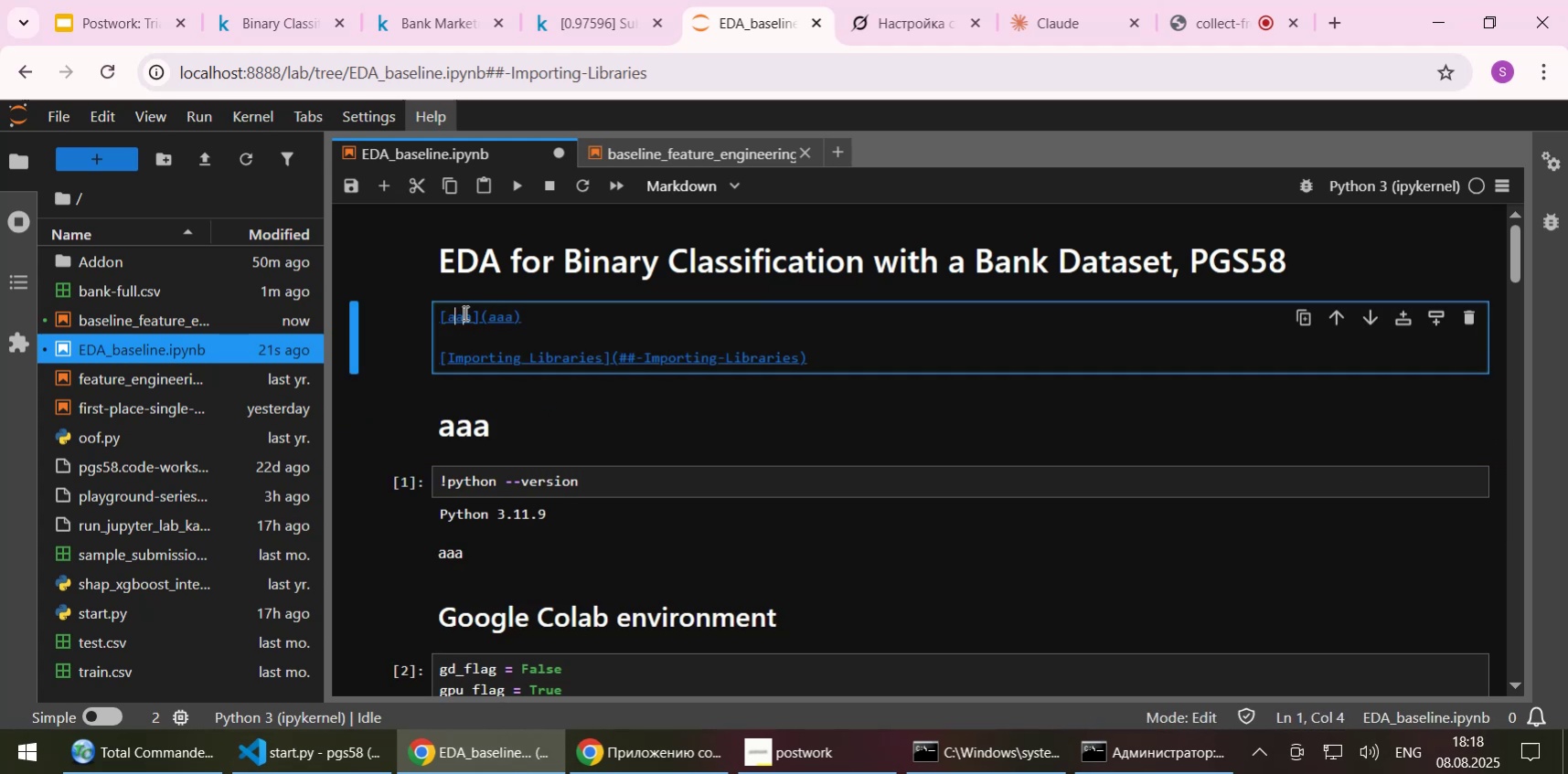 
left_click([447, 550])
 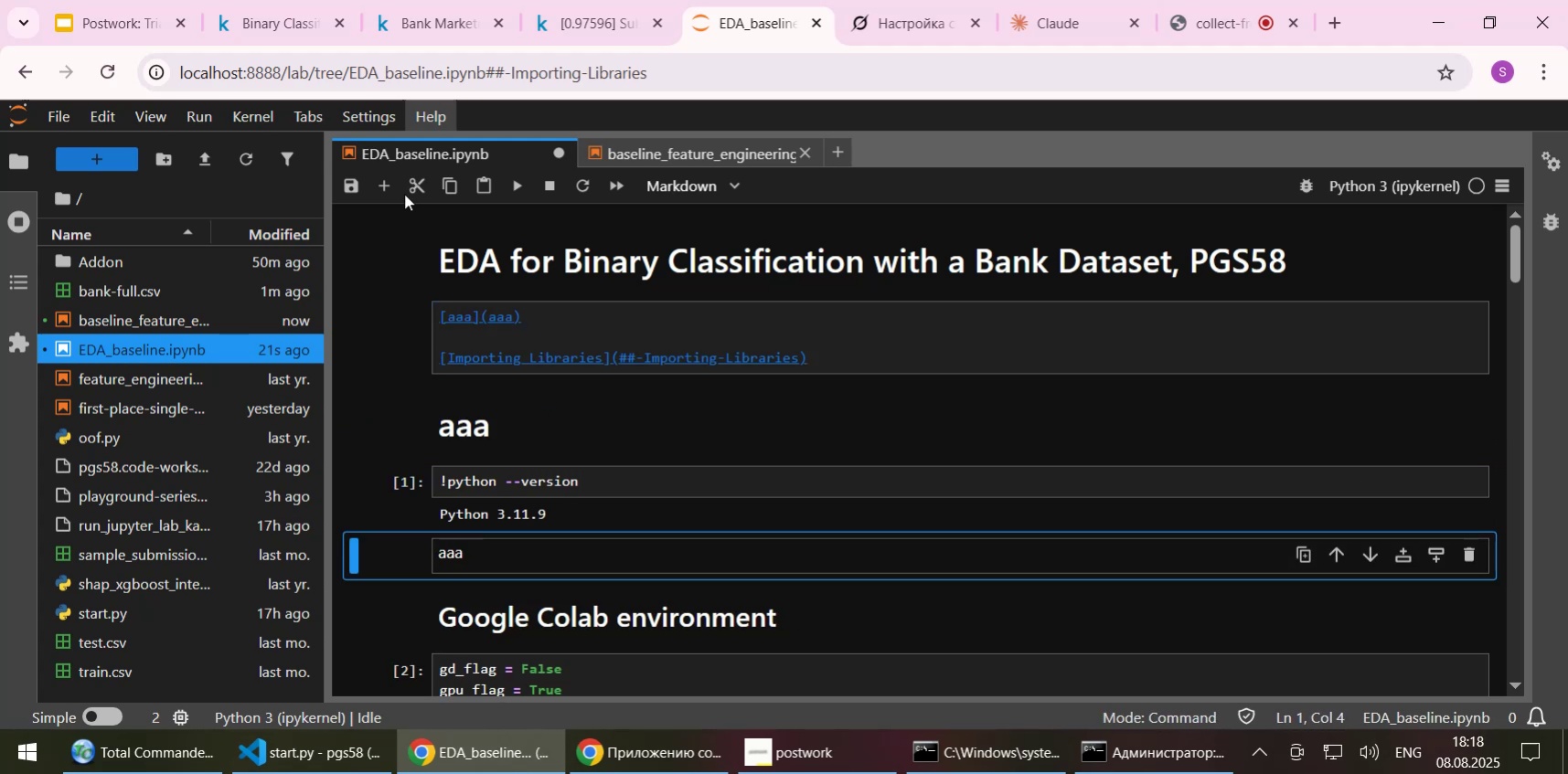 
left_click([411, 186])
 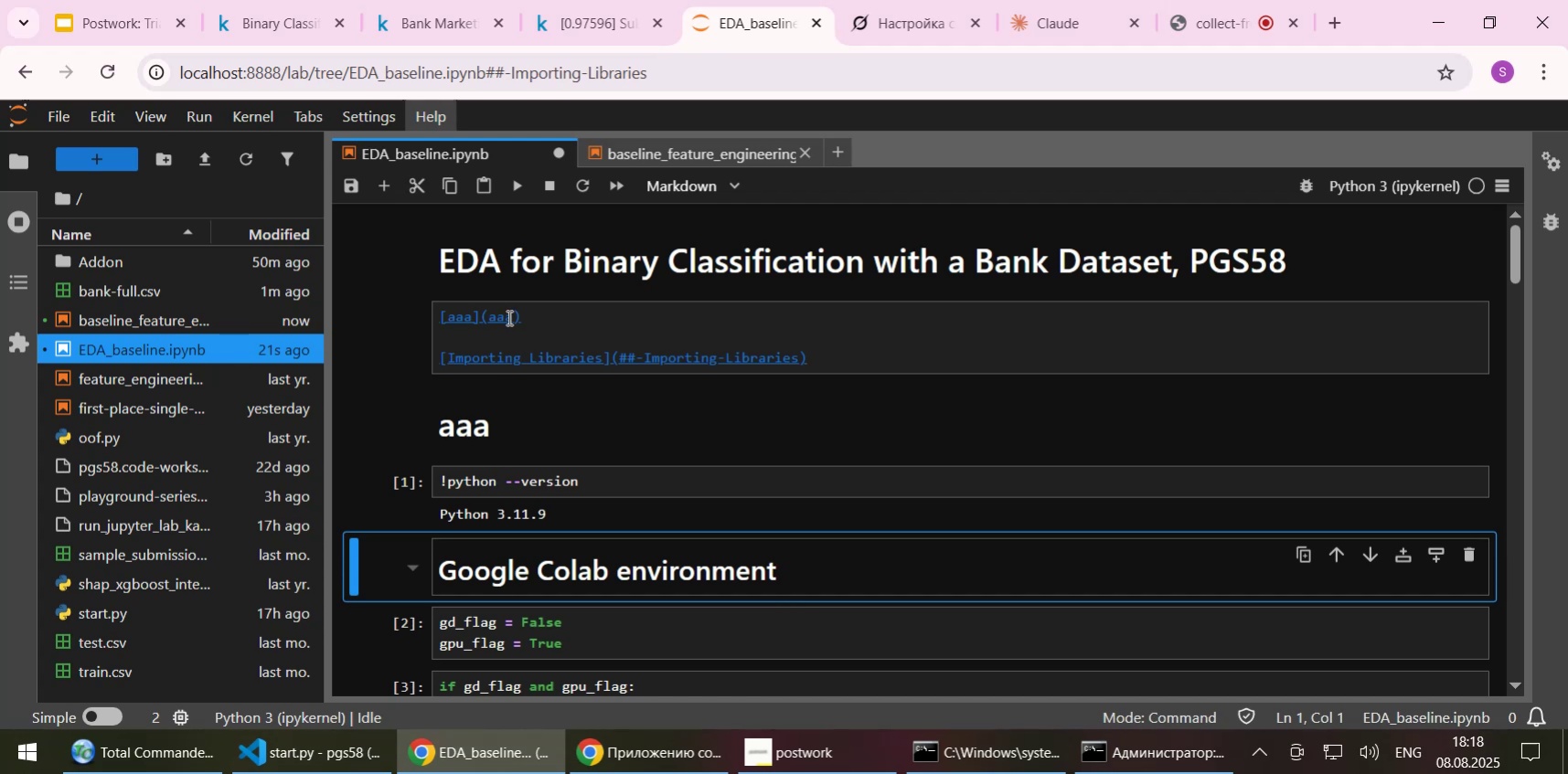 
double_click([538, 317])
 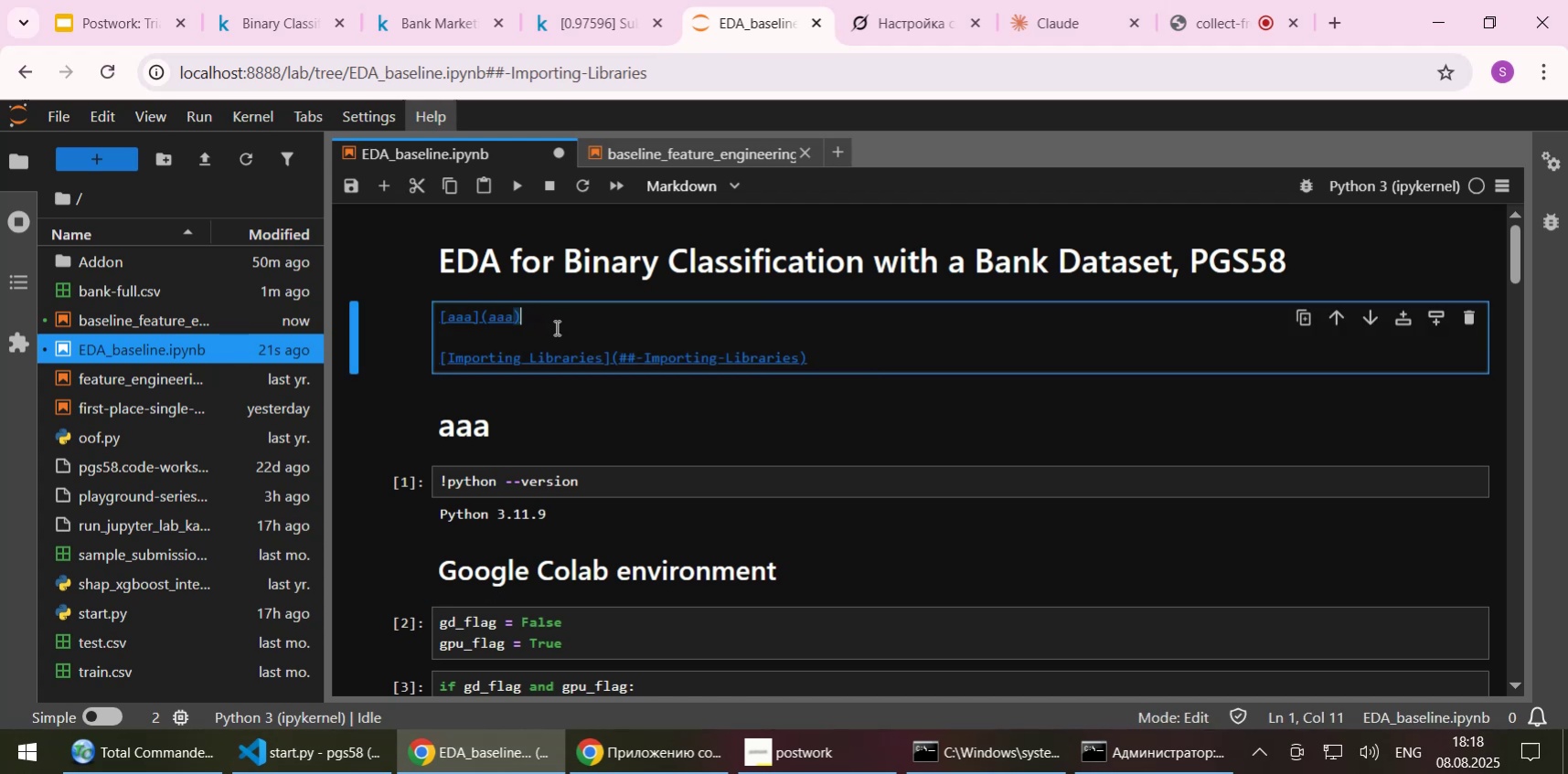 
key(ArrowLeft)
 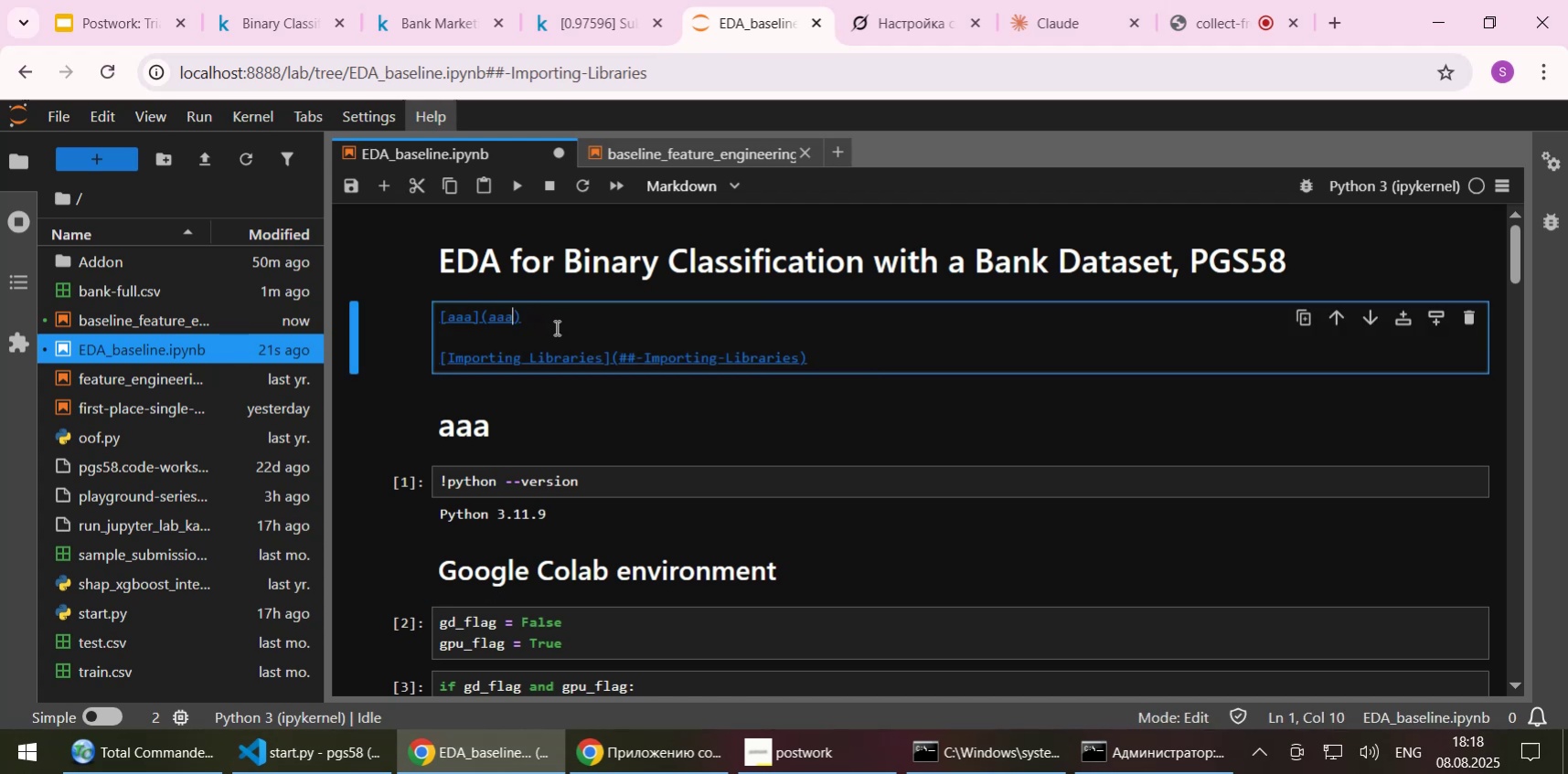 
key(ArrowLeft)
 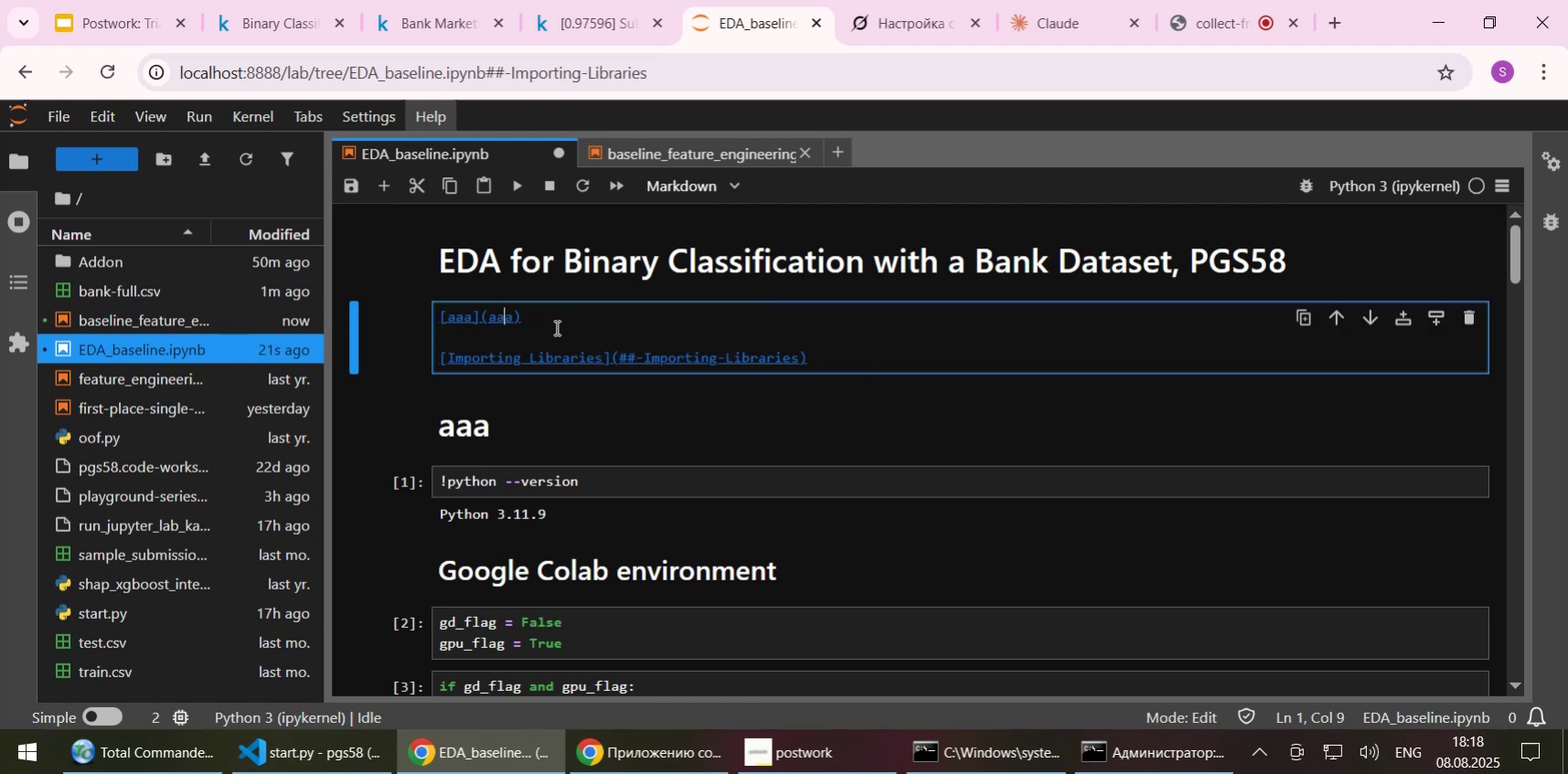 
key(ArrowLeft)
 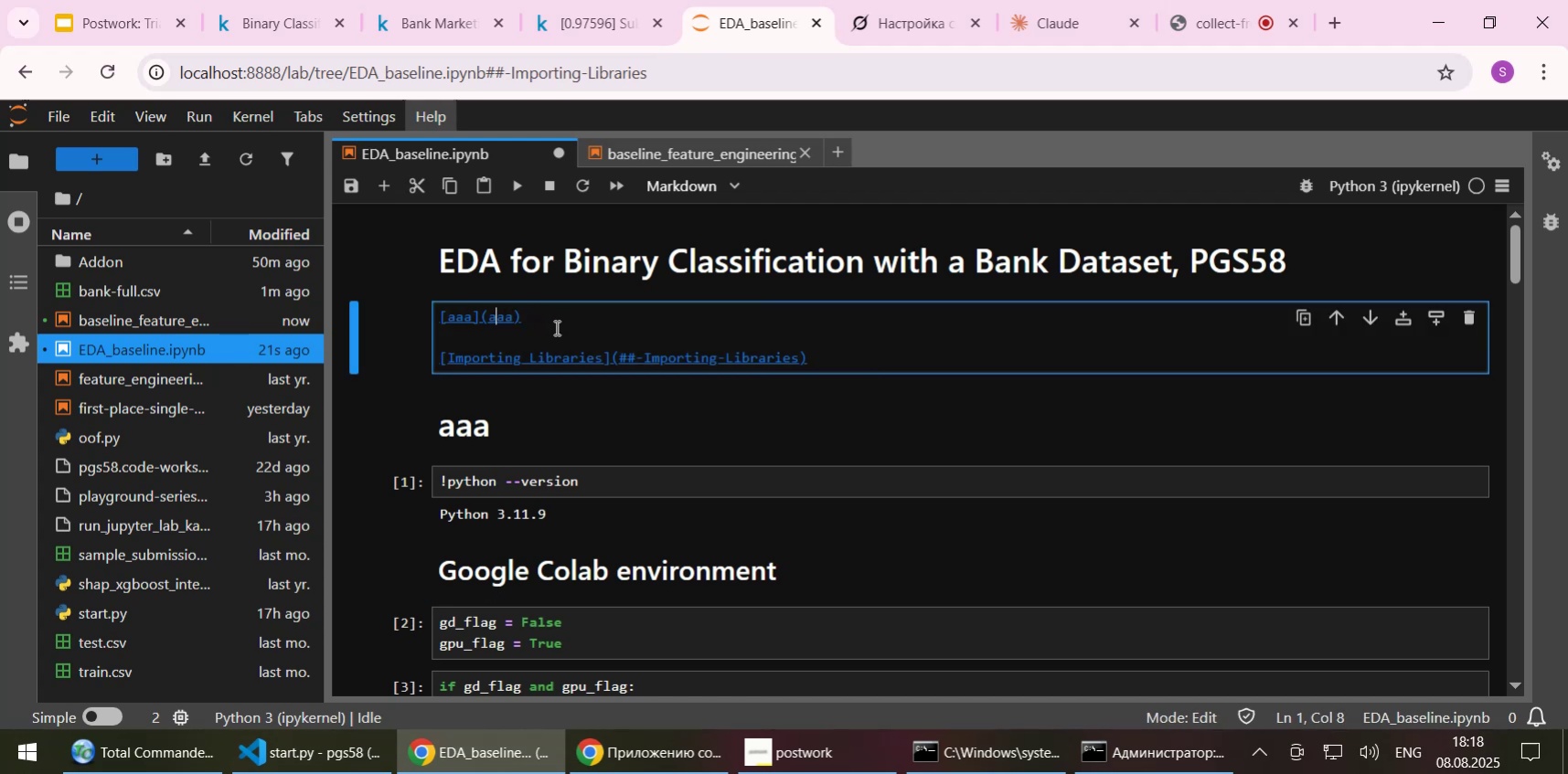 
key(ArrowLeft)
 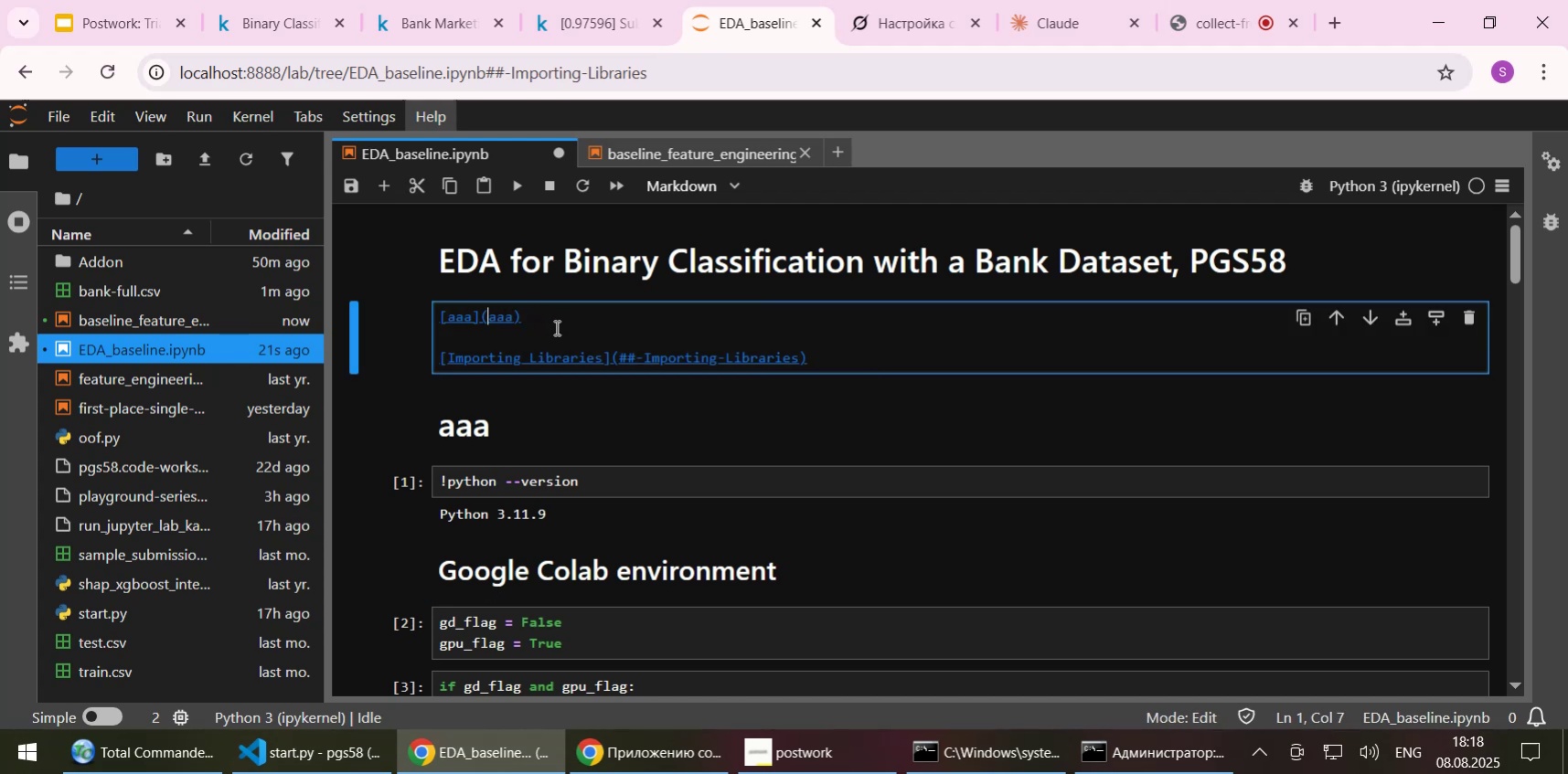 
key(ArrowLeft)
 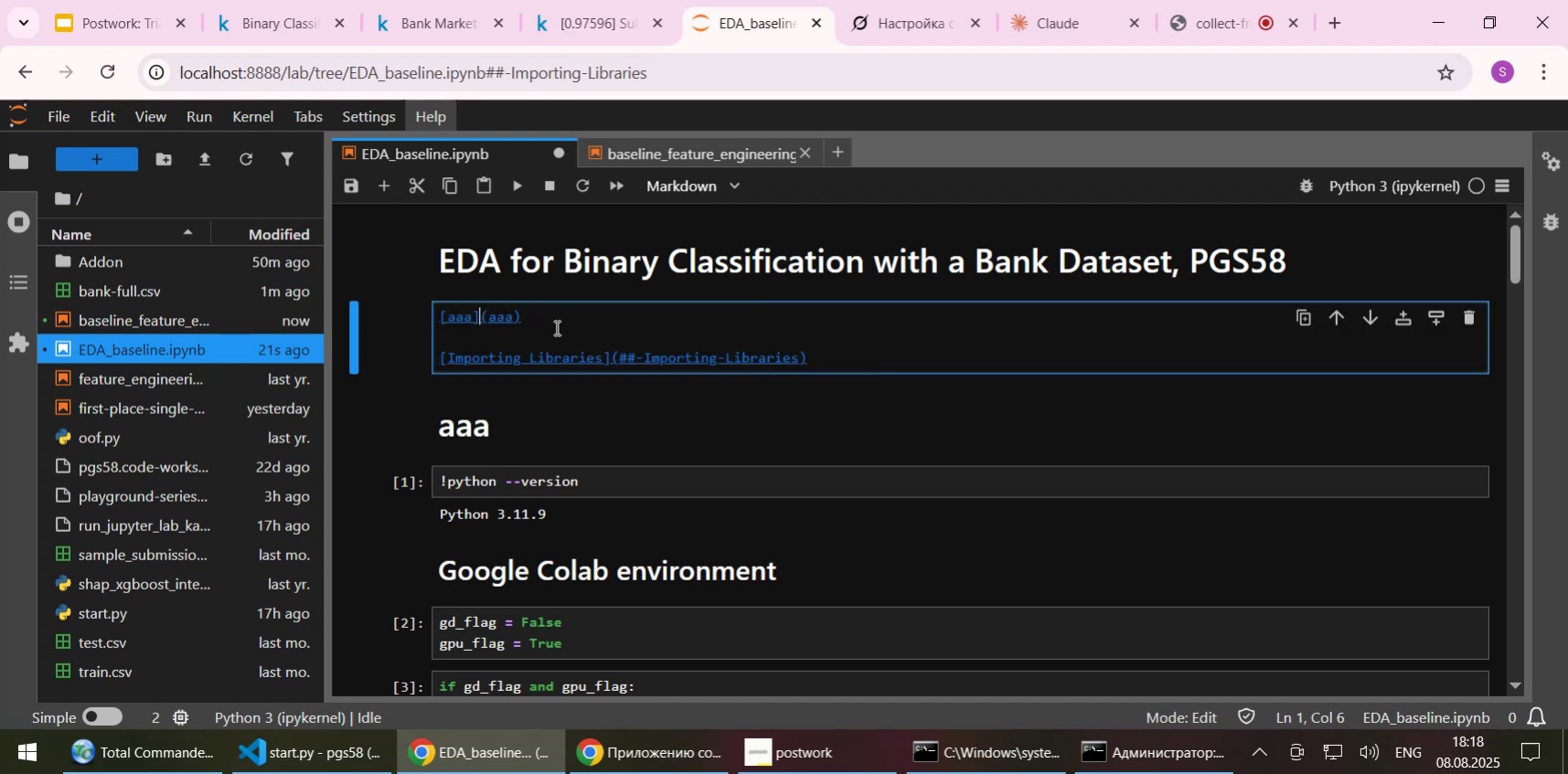 
key(Shift+ShiftLeft)
 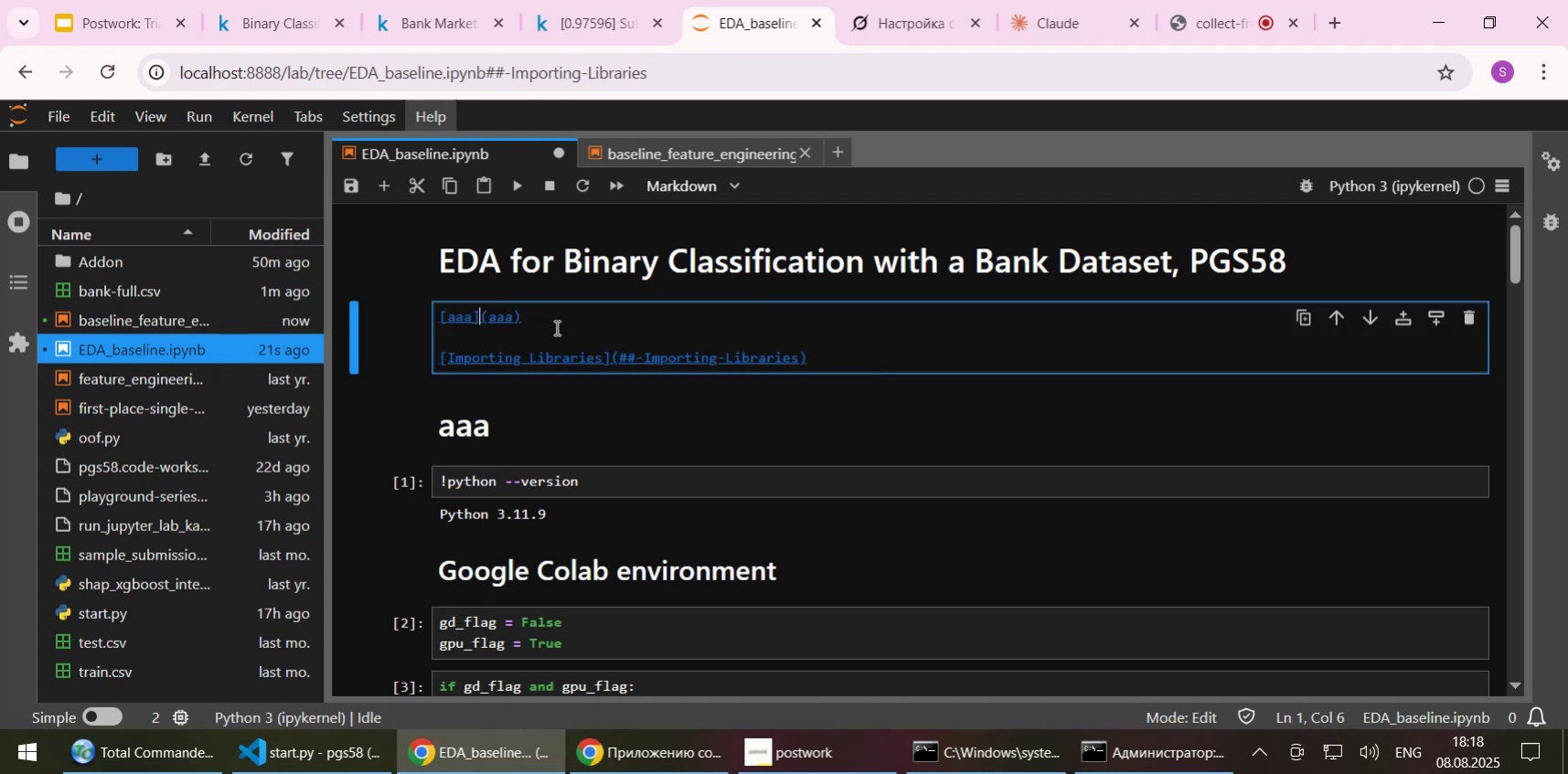 
key(Shift+Enter)
 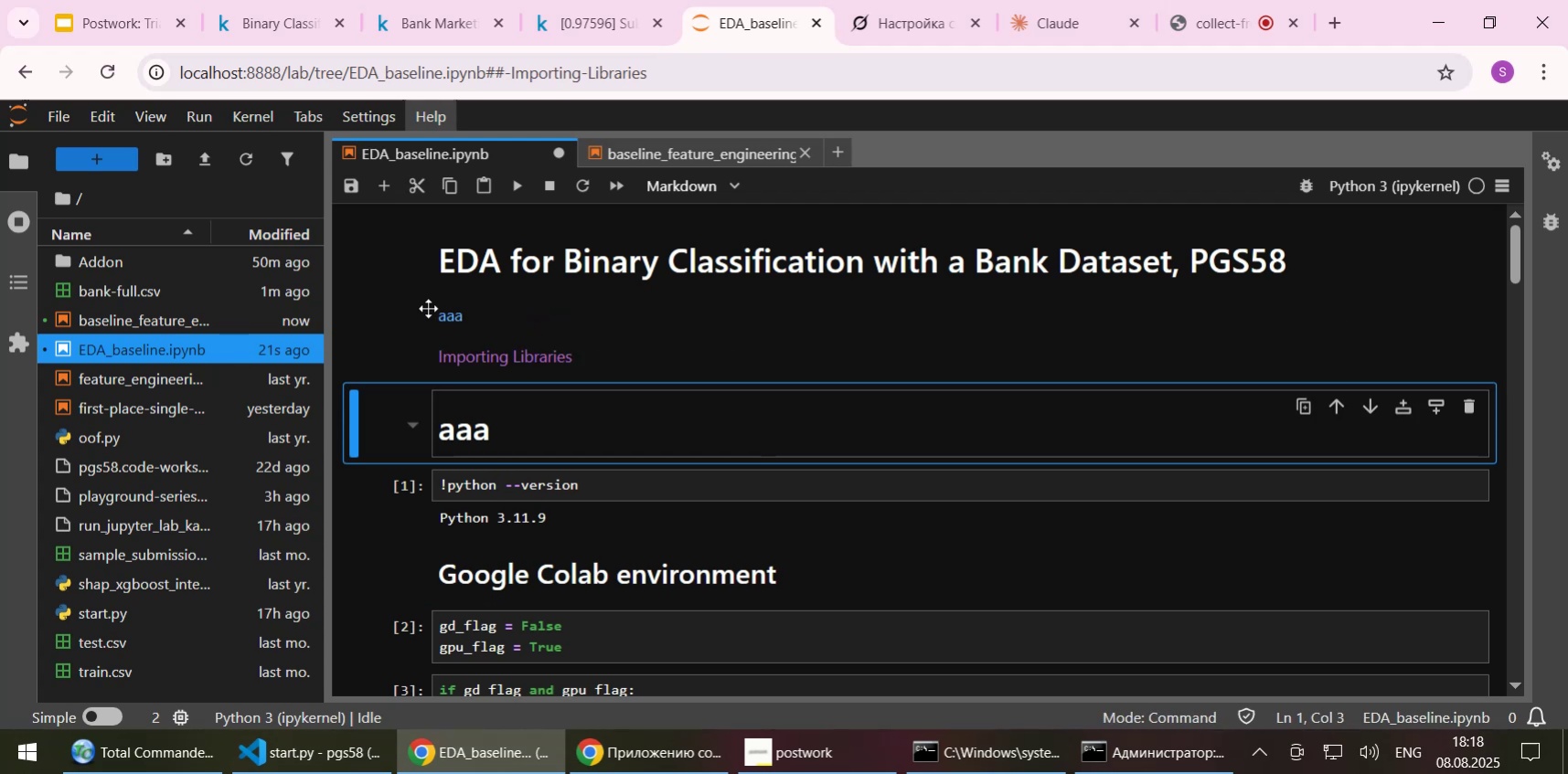 
left_click([446, 322])
 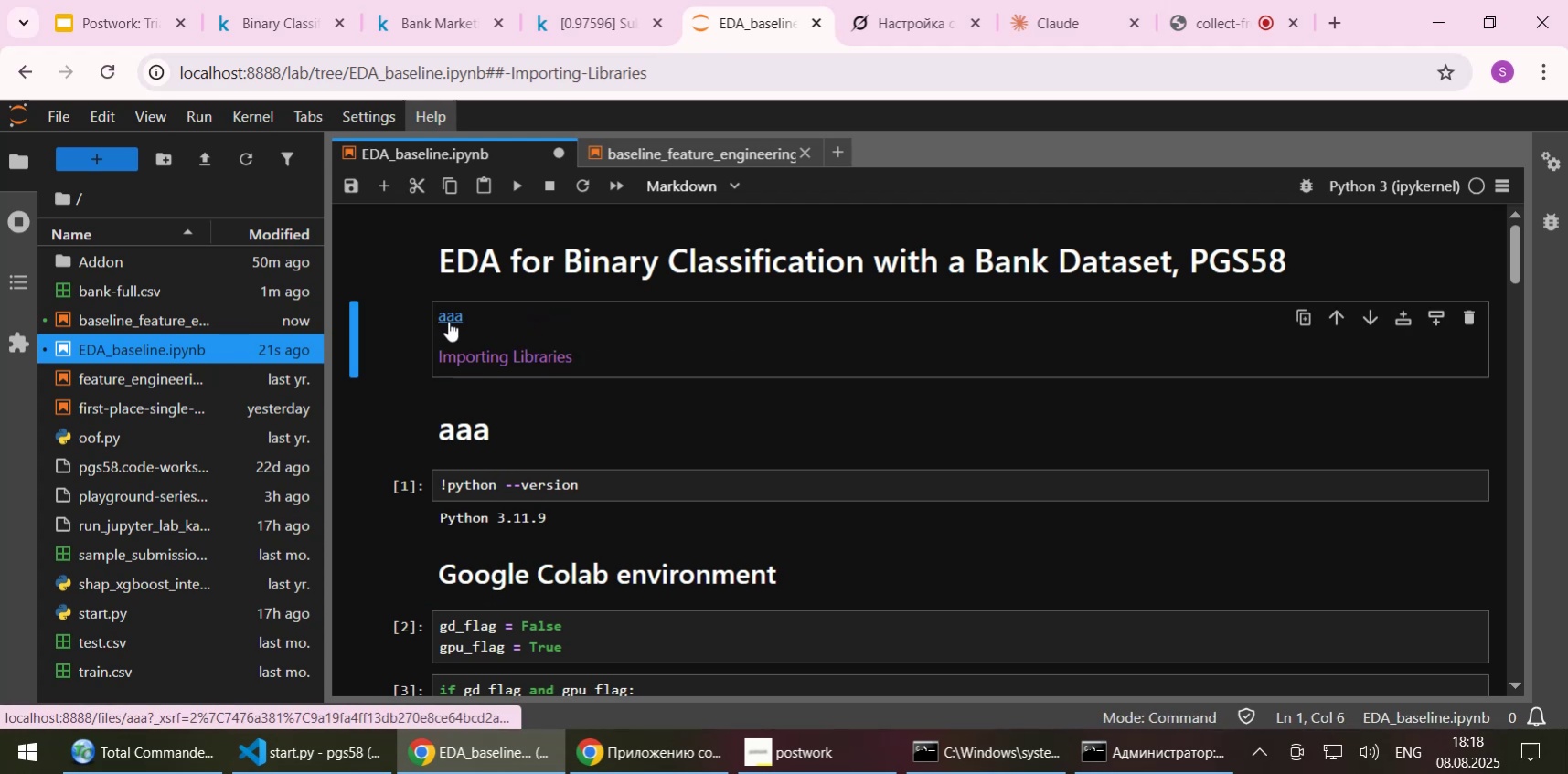 
left_click([451, 318])
 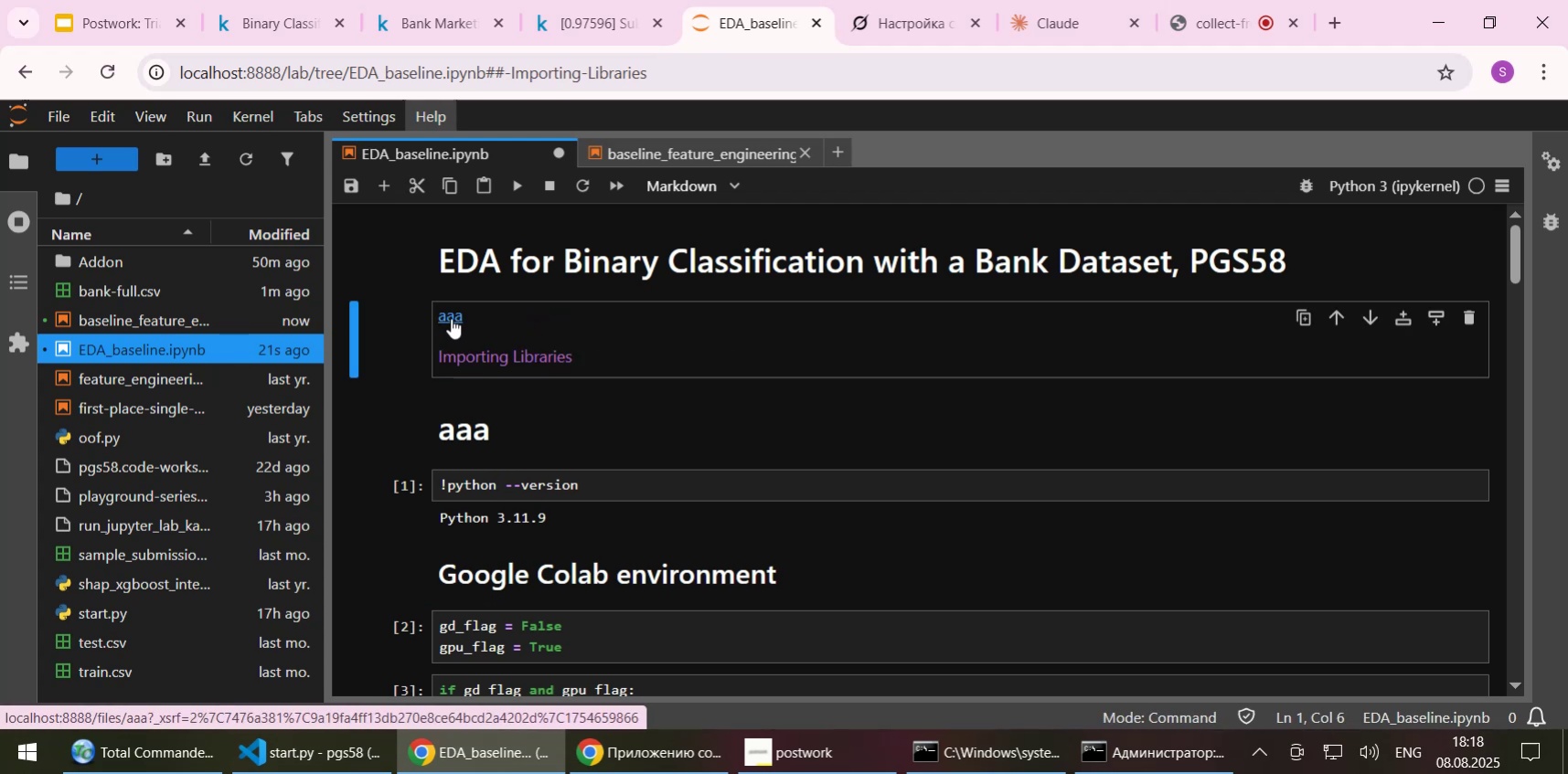 
double_click([451, 318])
 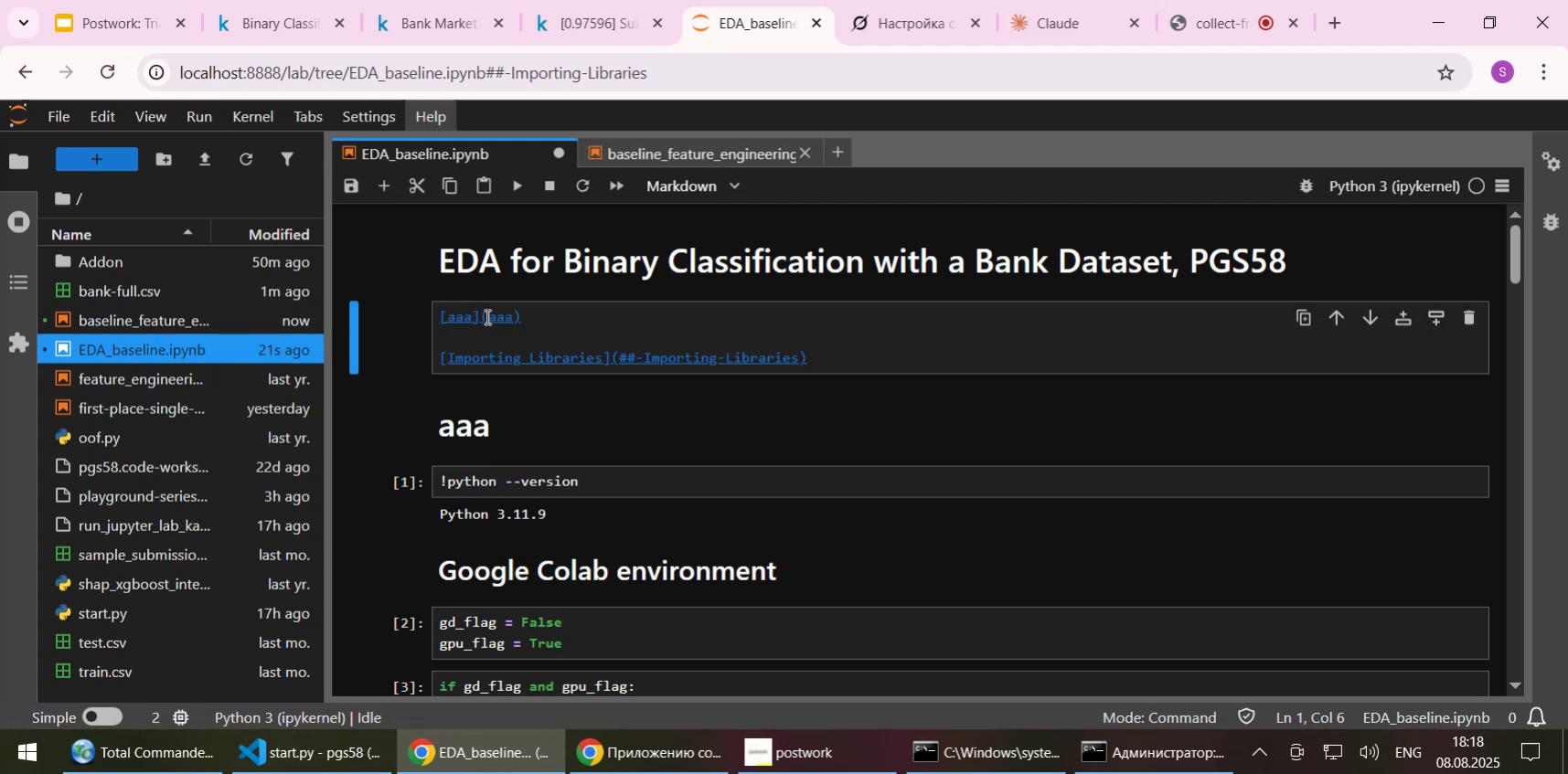 
left_click([489, 314])
 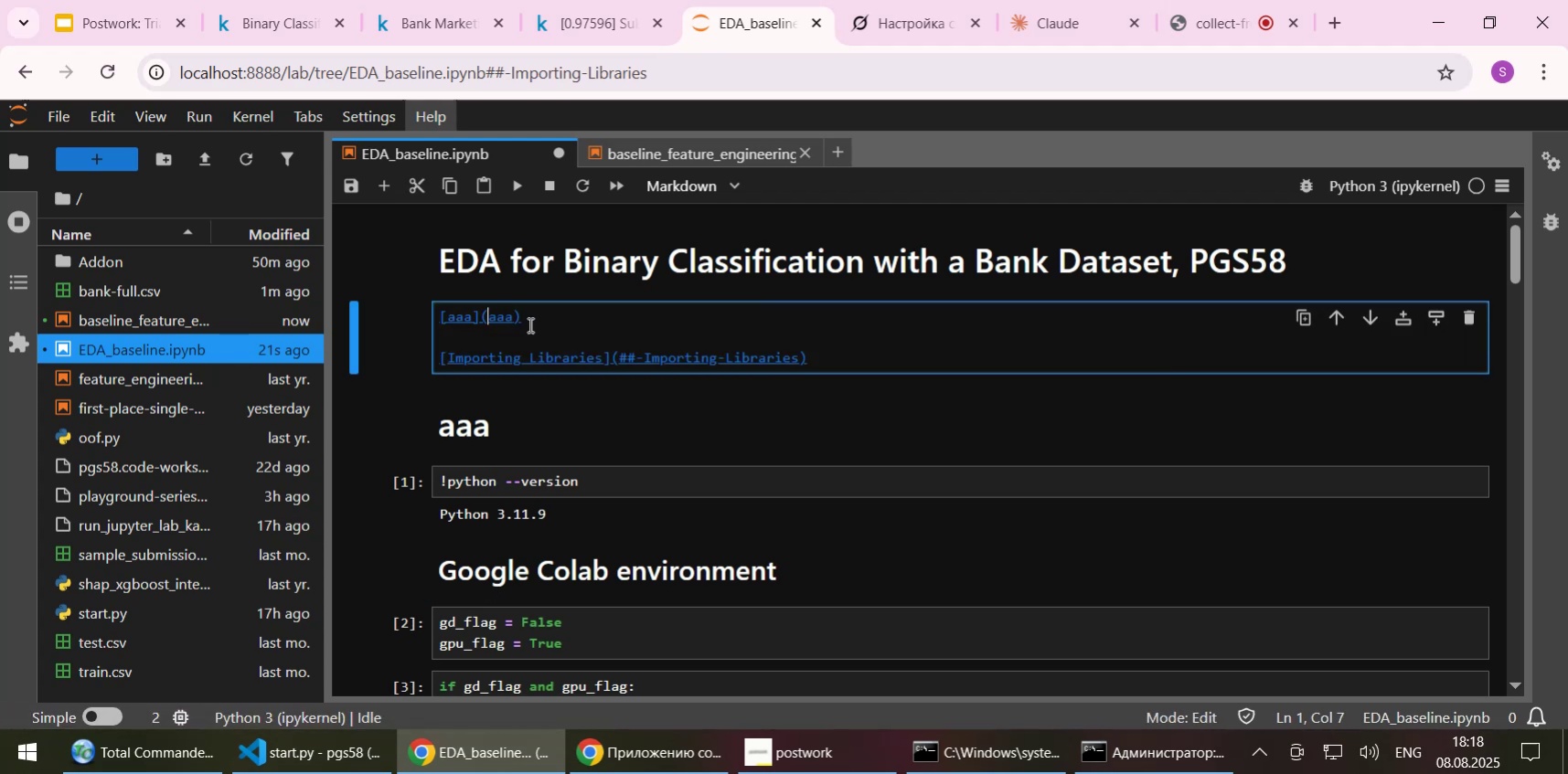 
hold_key(key=ShiftLeft, duration=1.52)
 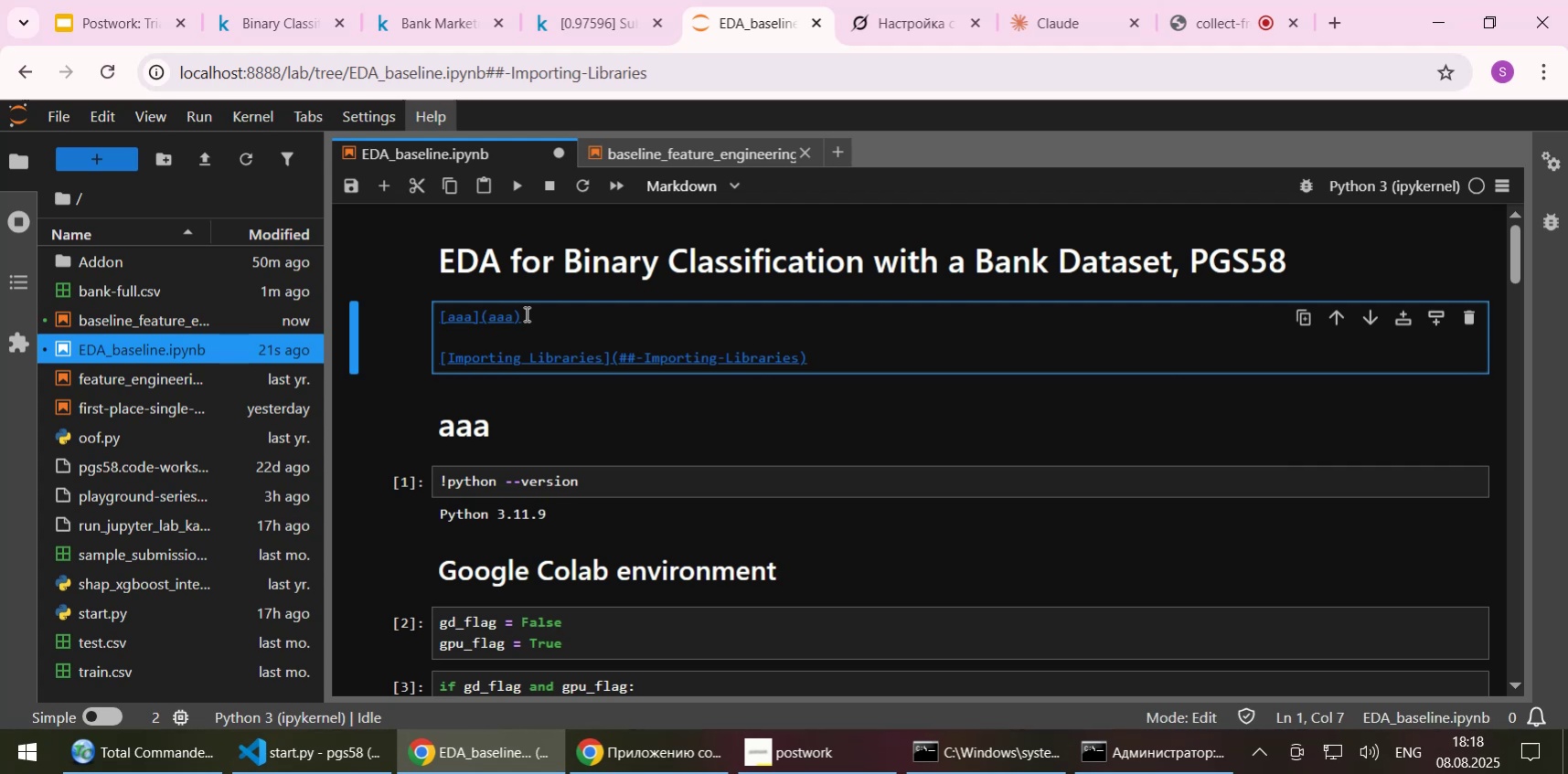 
key(Shift+ShiftLeft)
 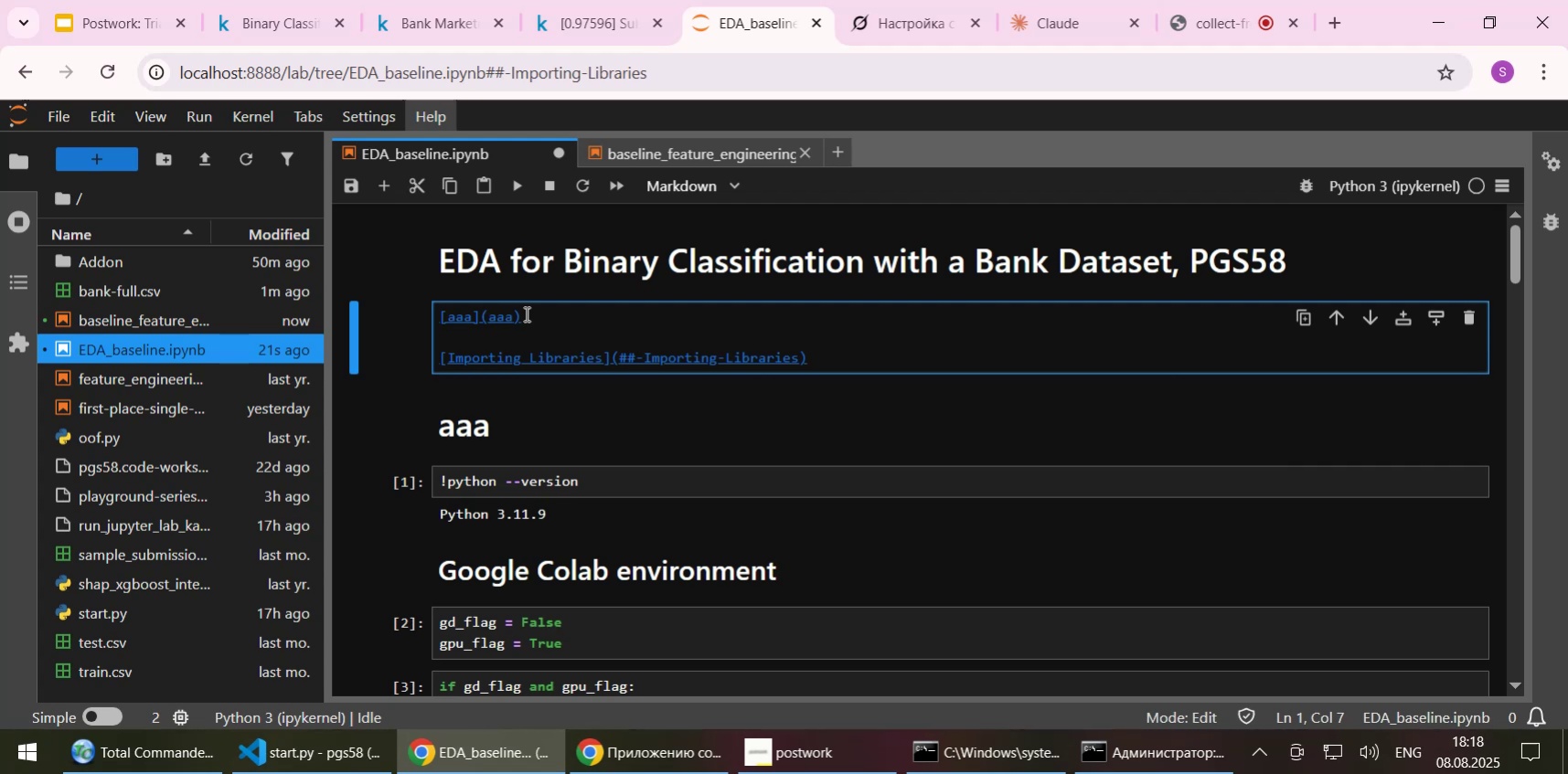 
key(Shift+3)
 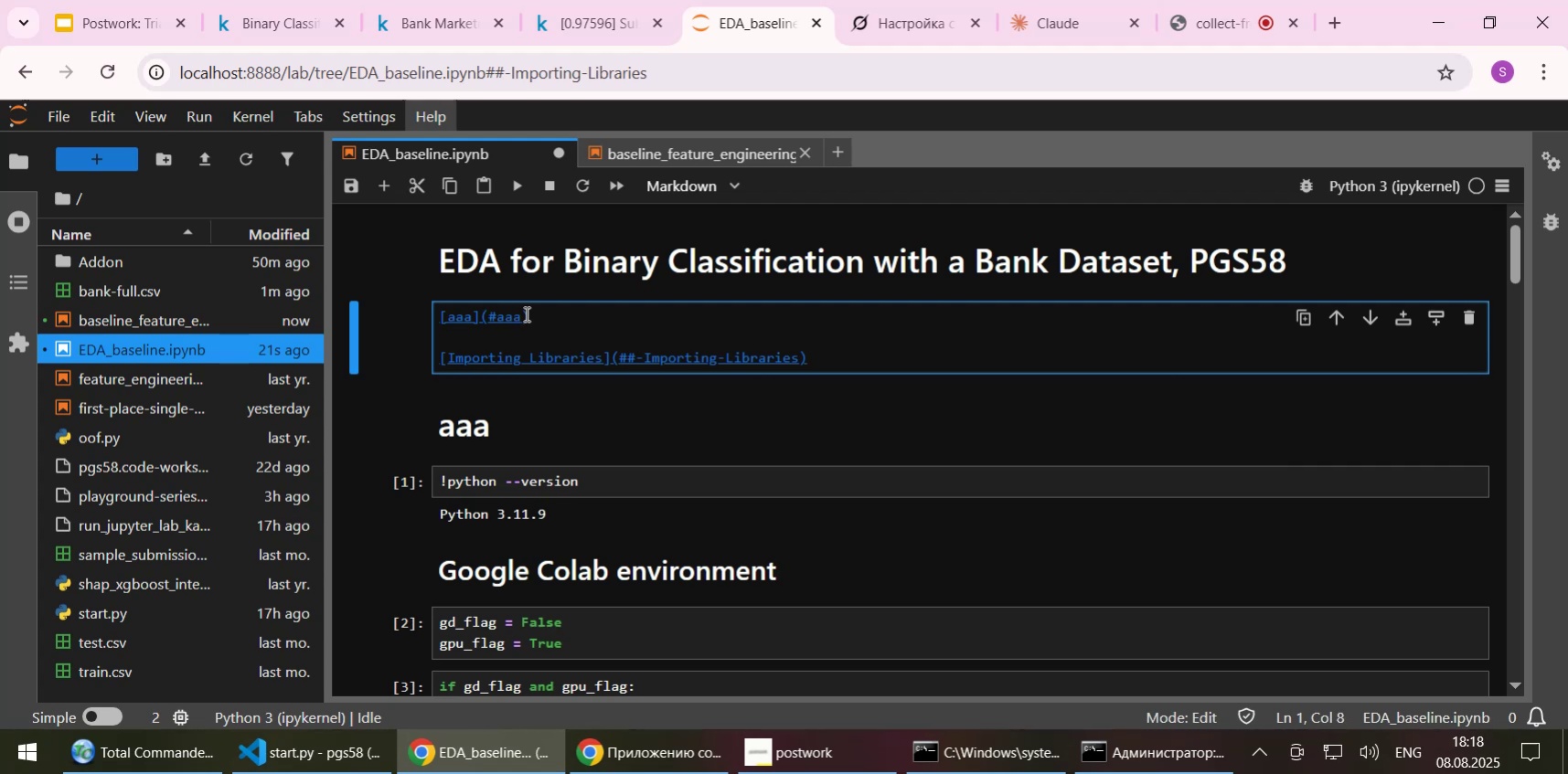 
key(Shift+Enter)
 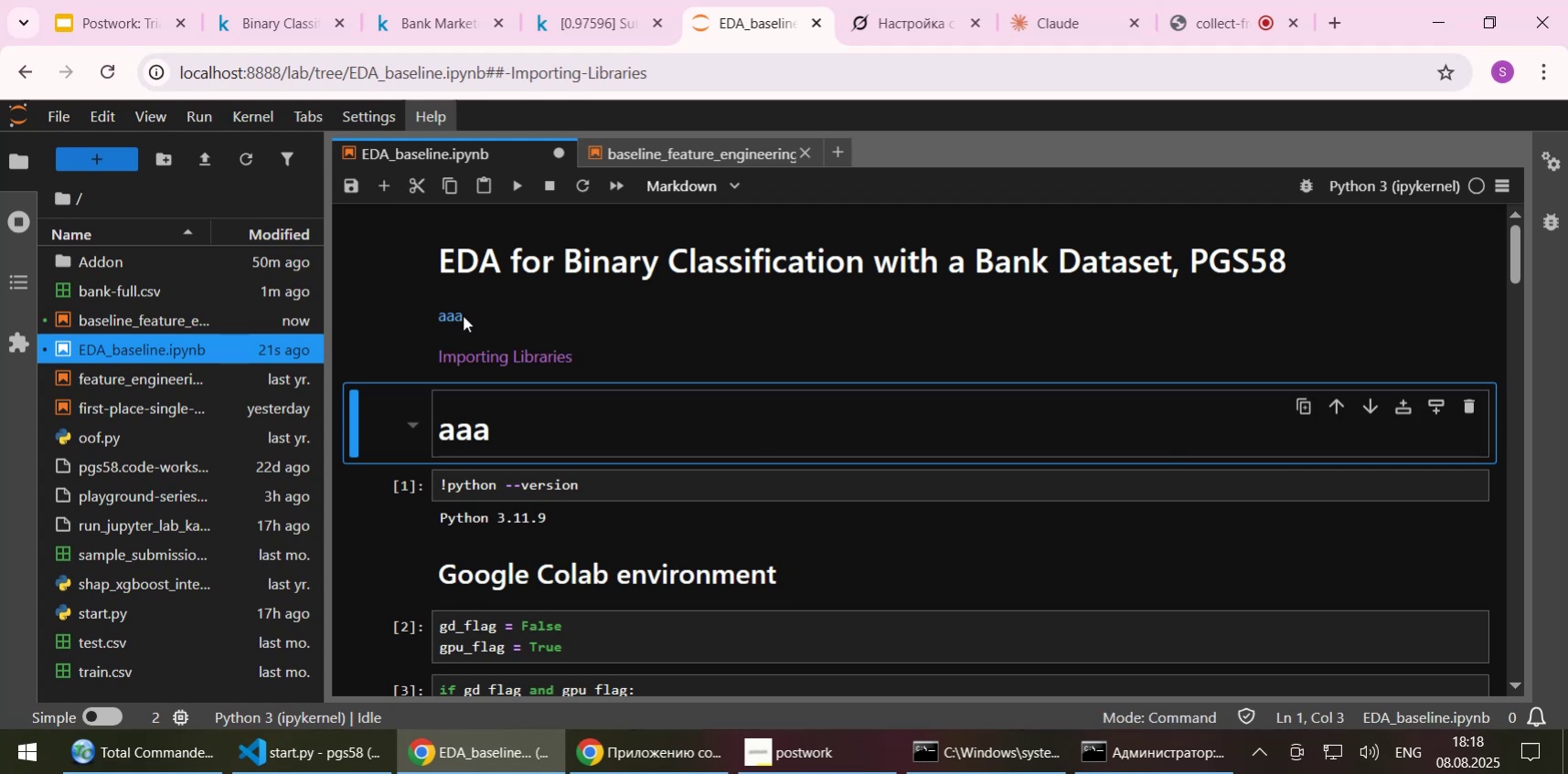 
left_click([452, 314])
 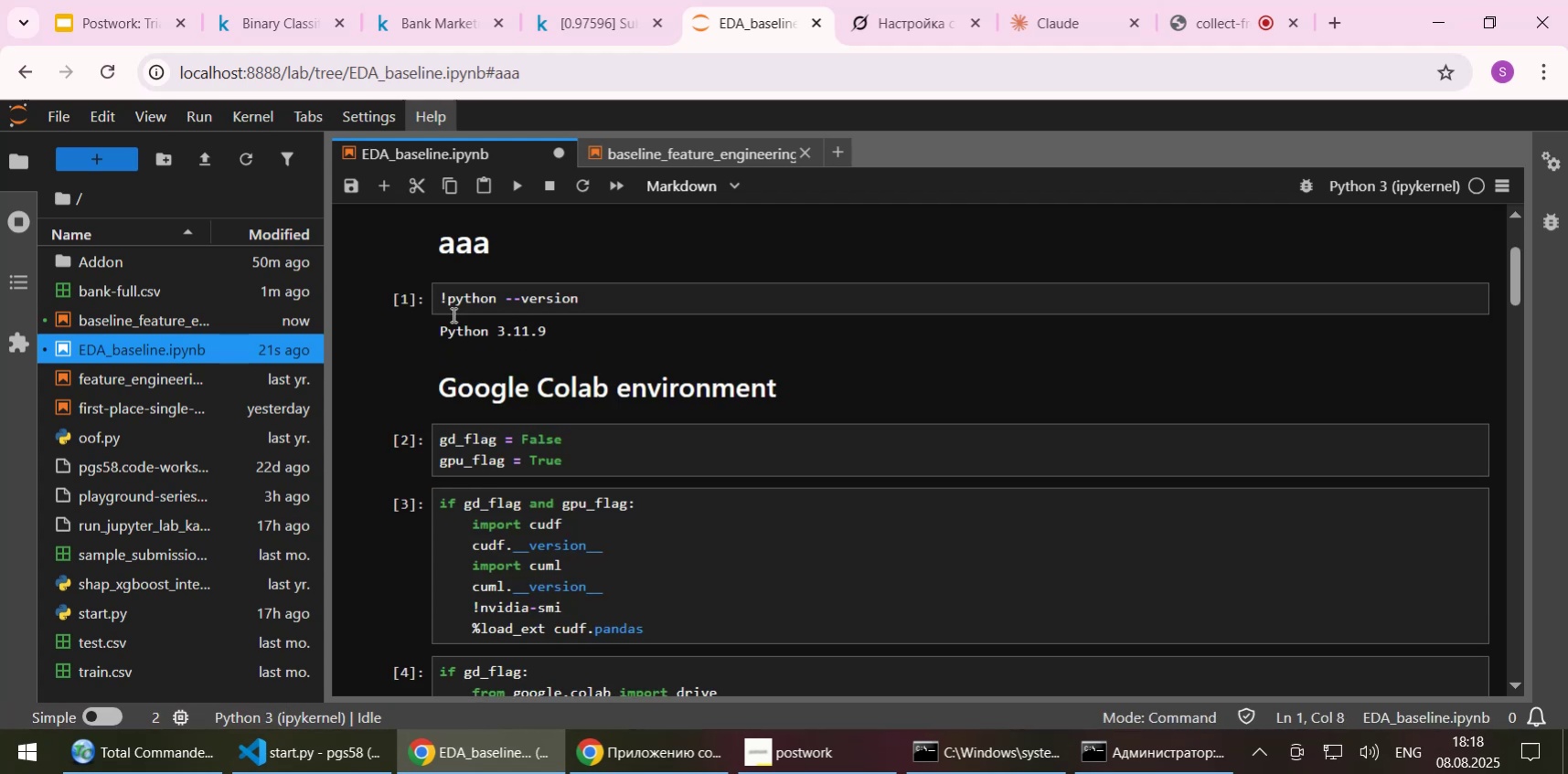 
scroll: coordinate [494, 359], scroll_direction: up, amount: 3.0
 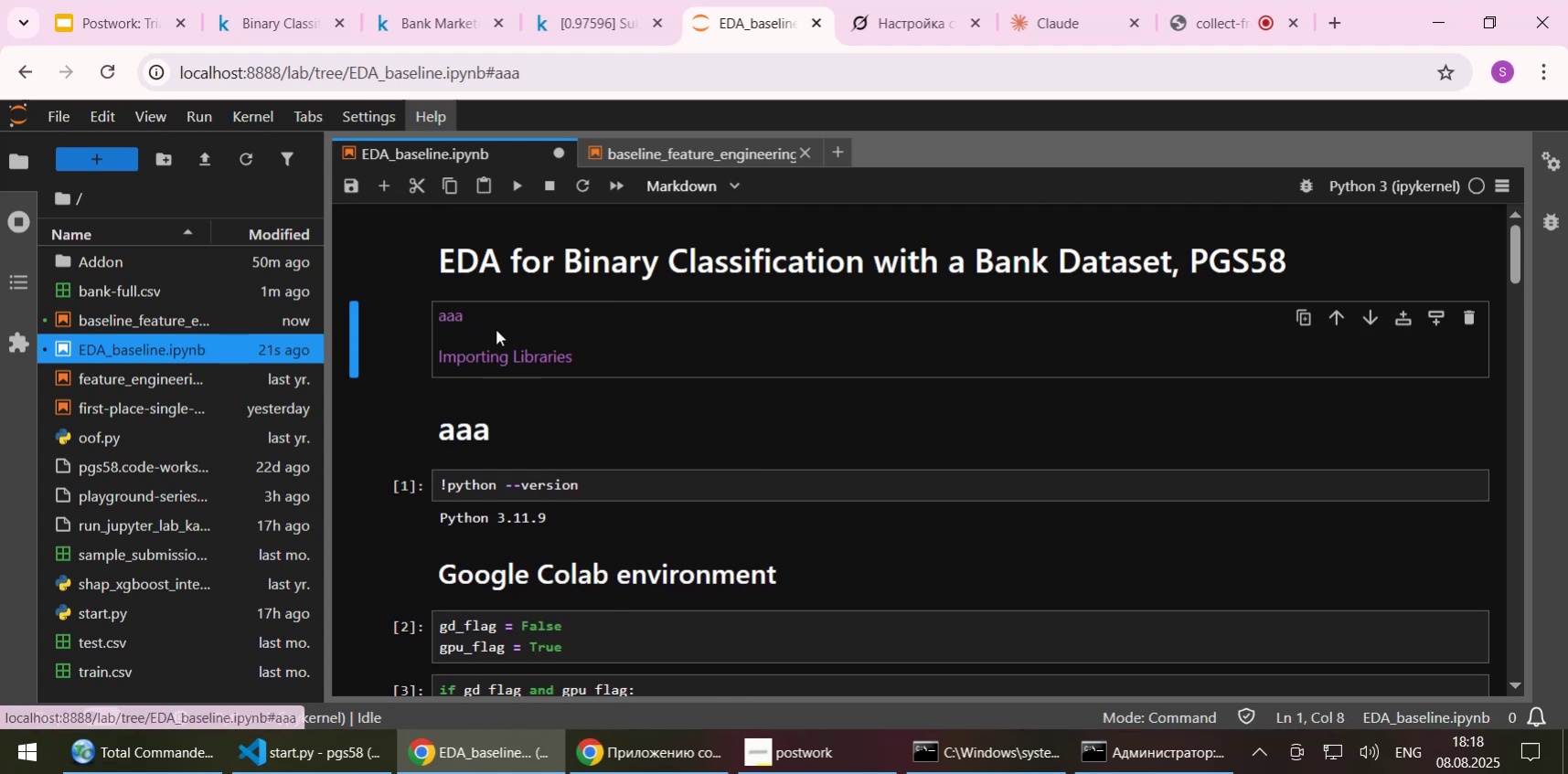 
double_click([499, 329])
 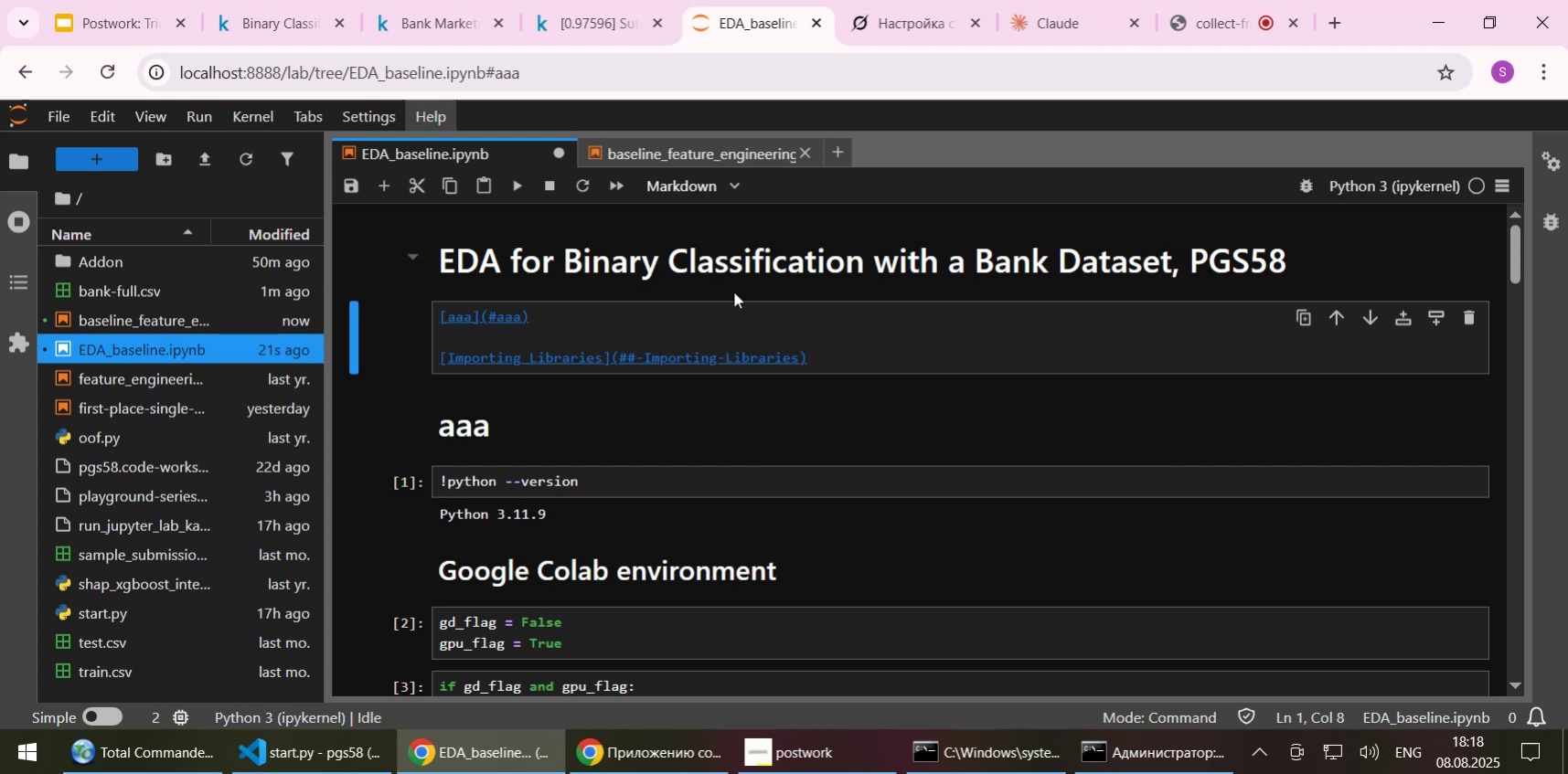 
wait(7.77)
 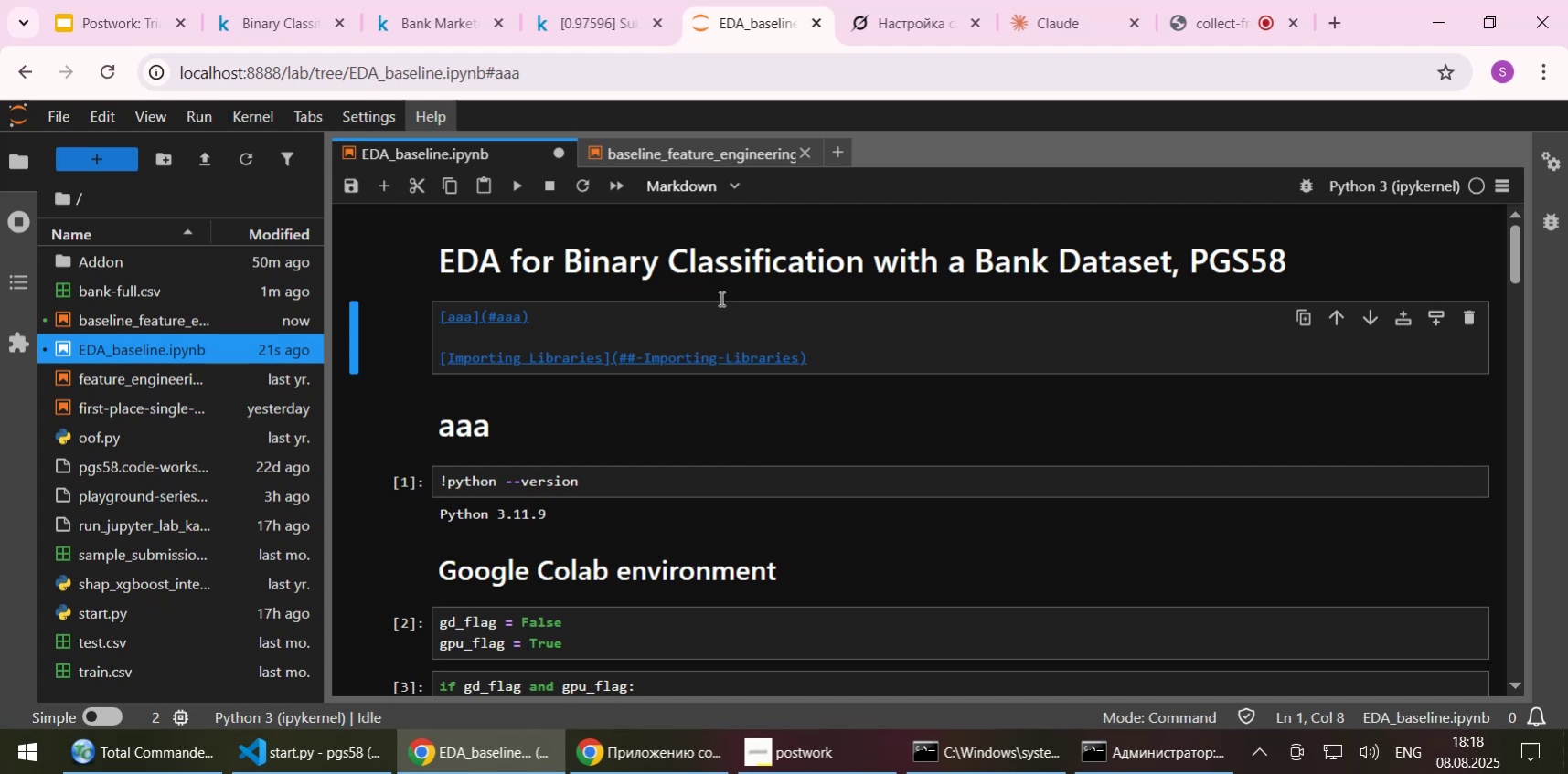 
double_click([633, 362])
 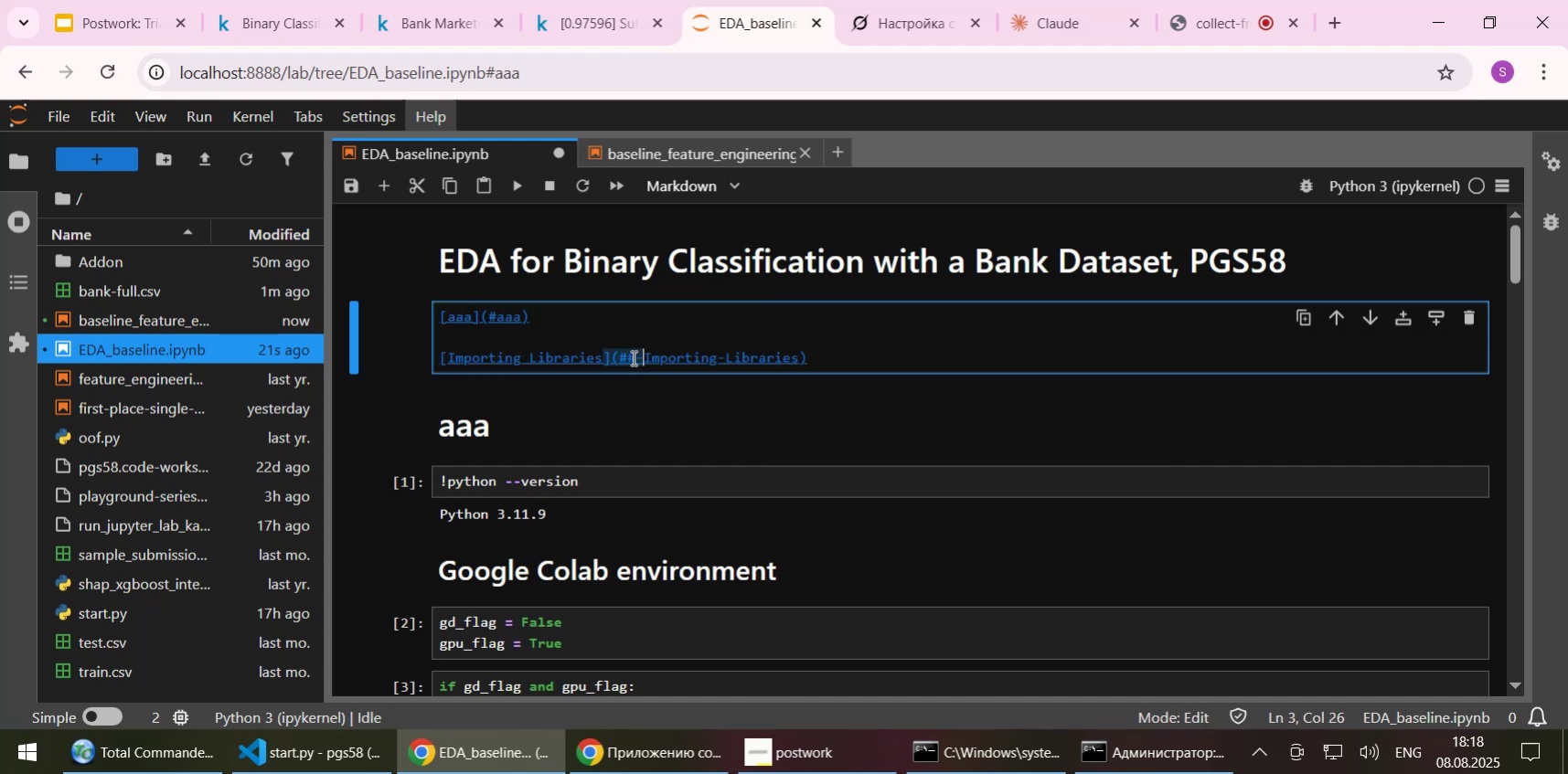 
left_click([632, 357])
 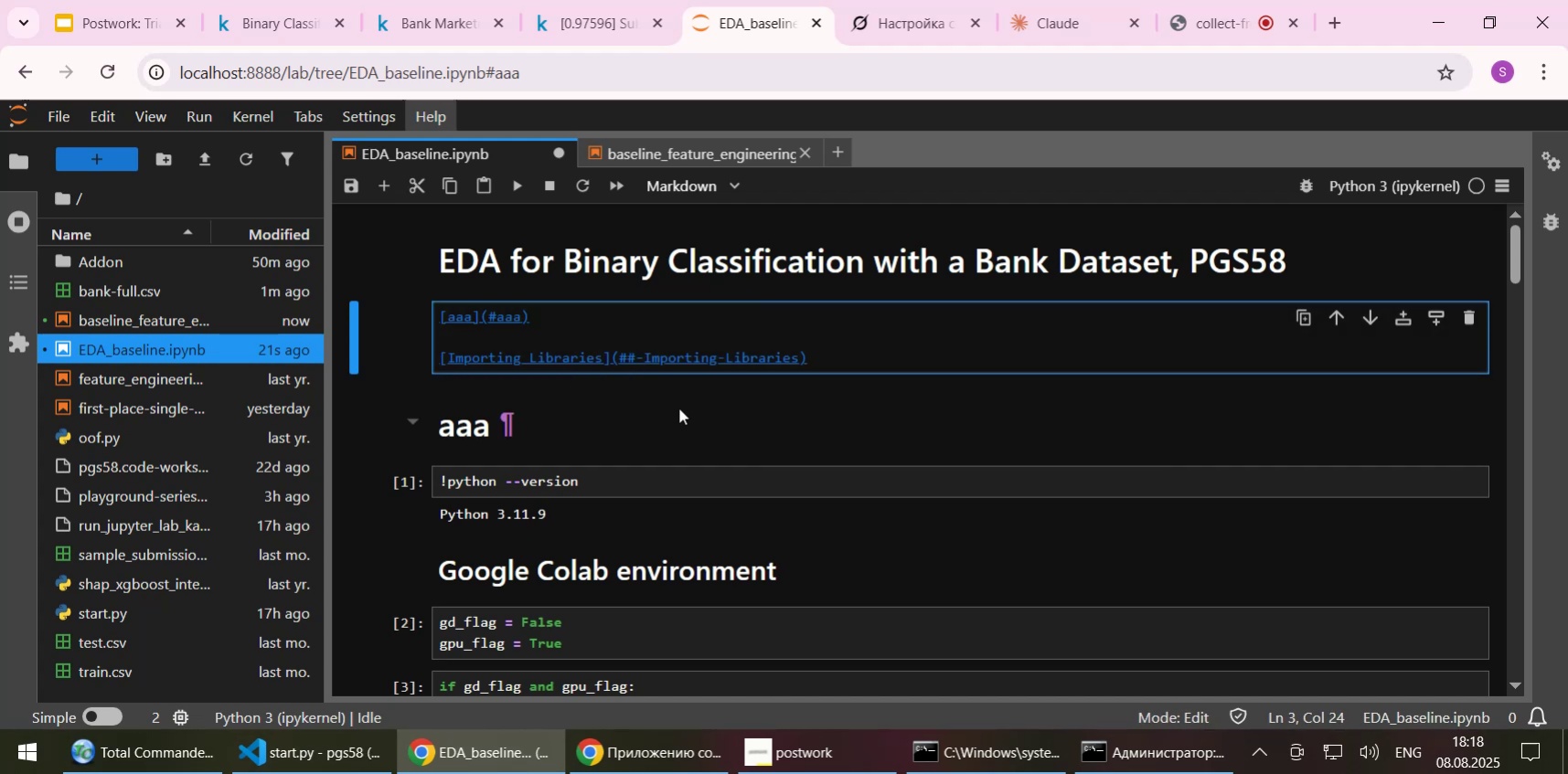 
key(Delete)
 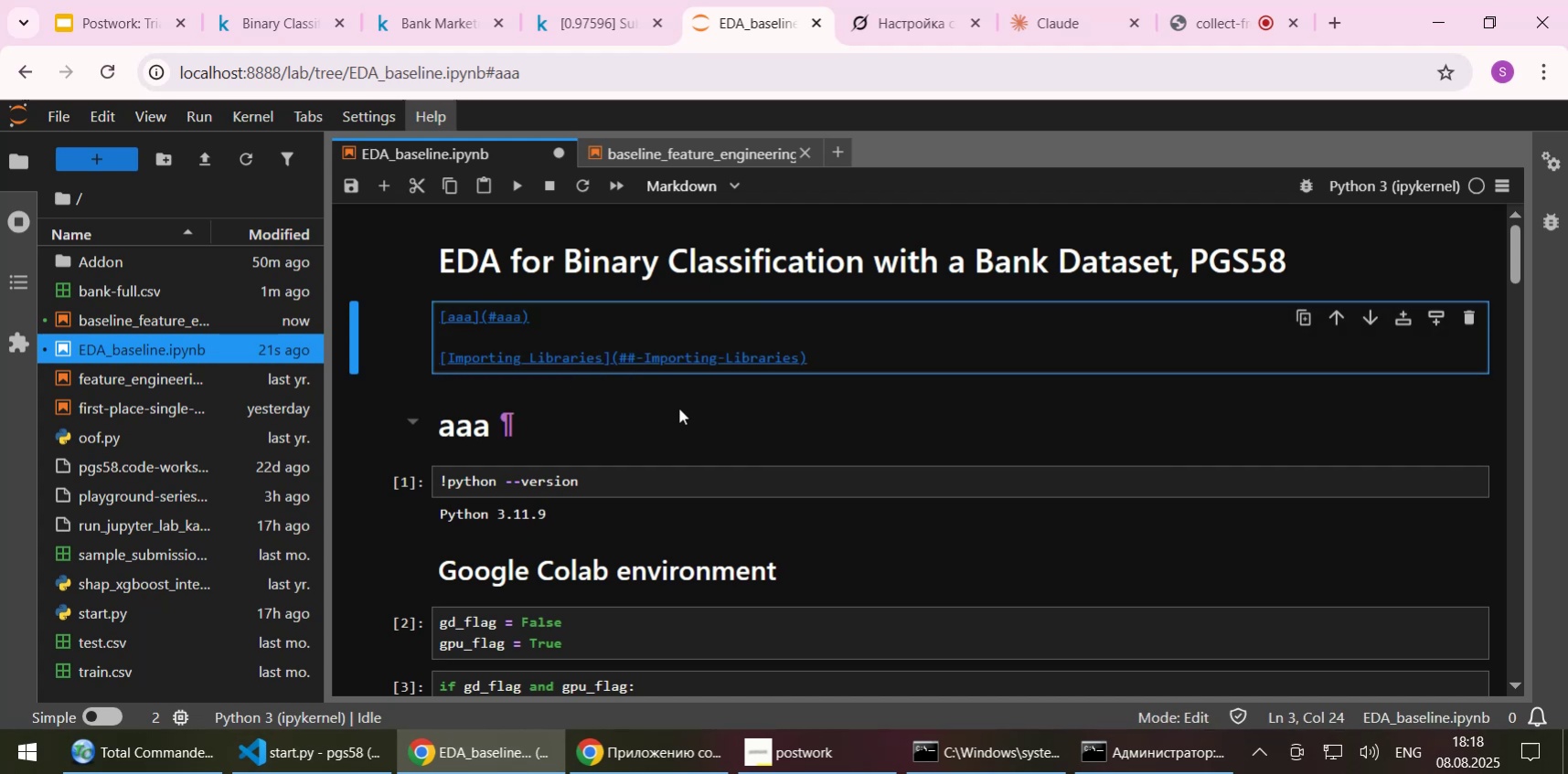 
key(Delete)
 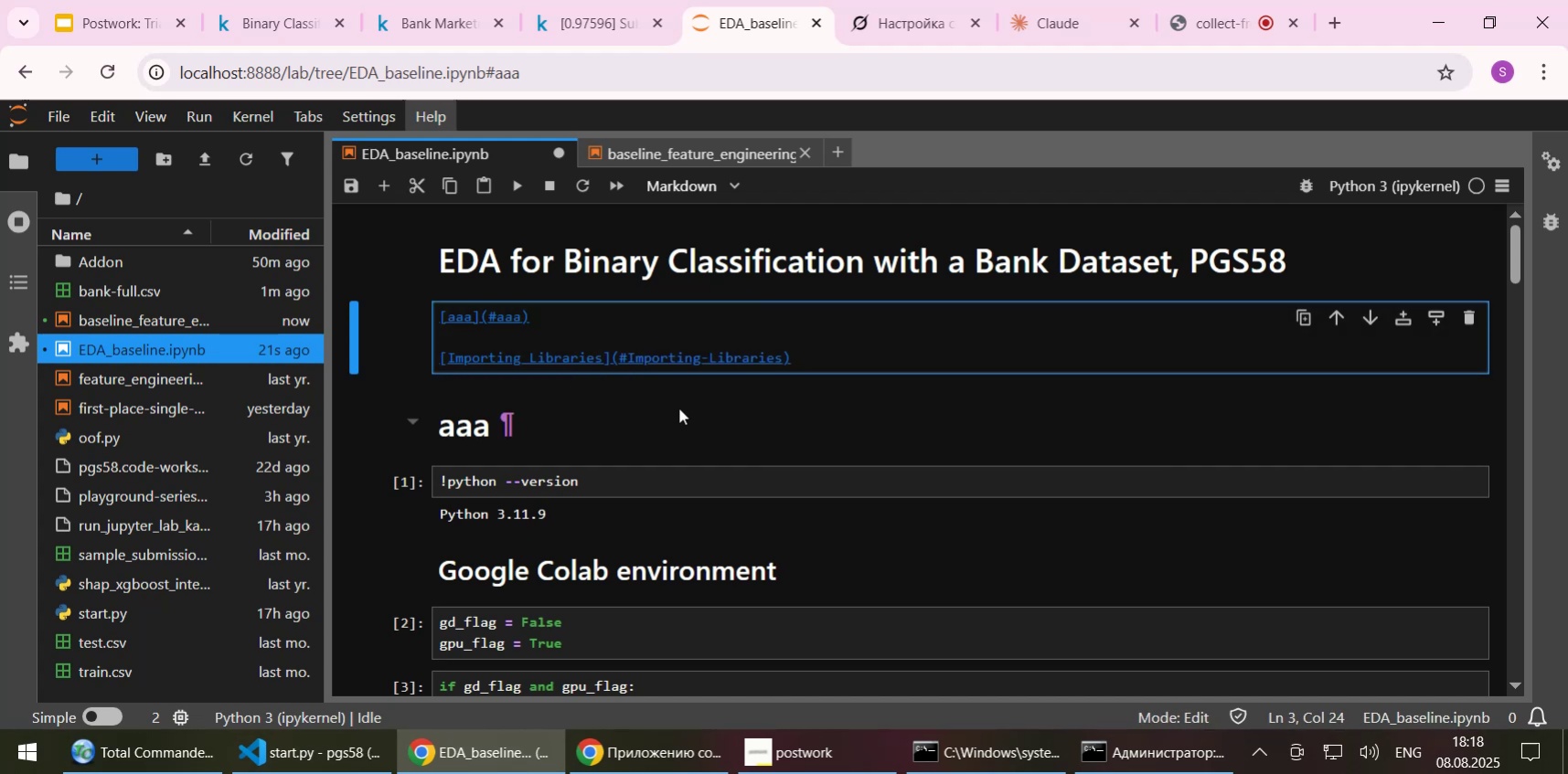 
key(Shift+Enter)
 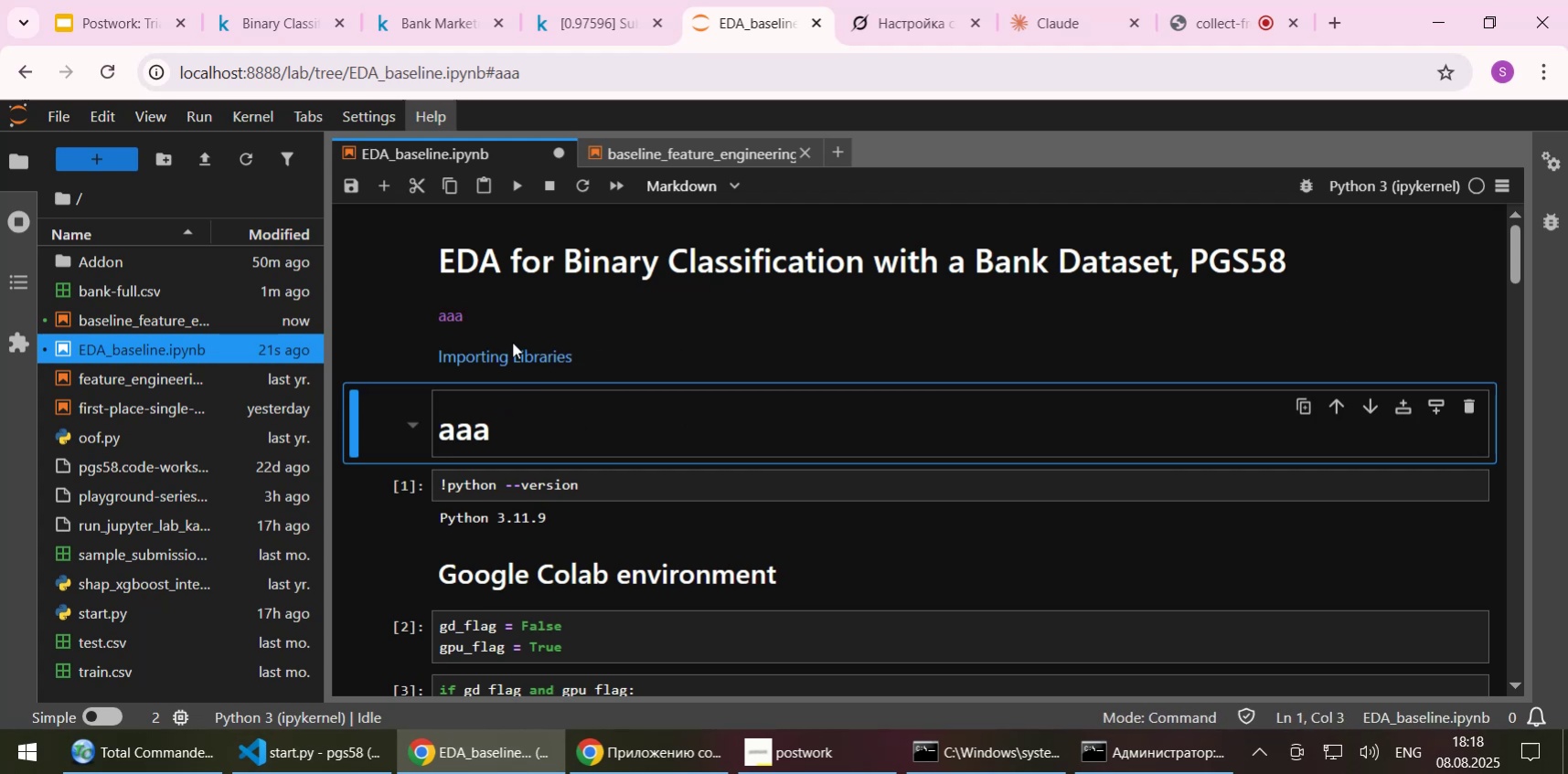 
double_click([512, 352])
 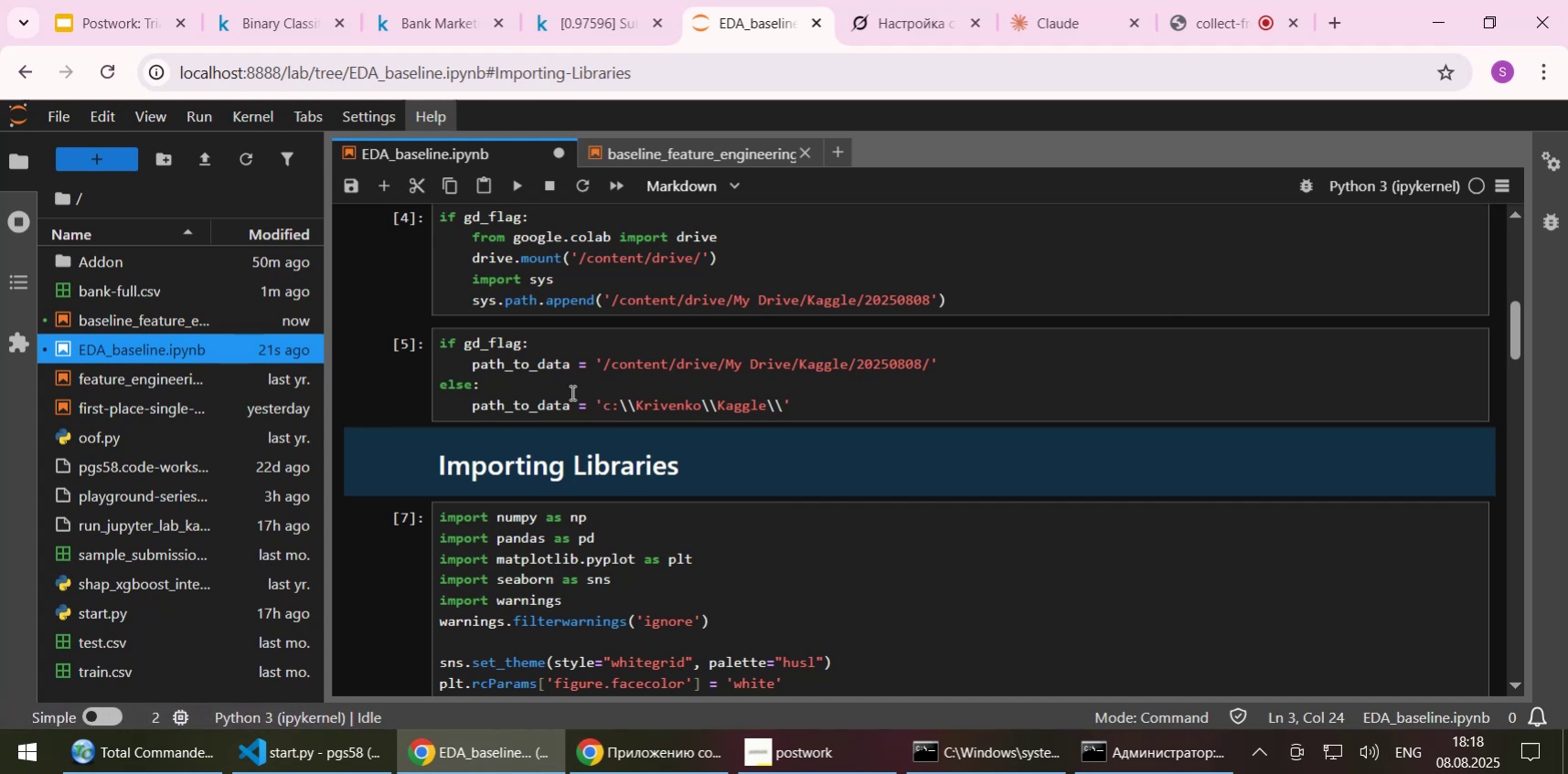 
scroll: coordinate [642, 423], scroll_direction: up, amount: 7.0
 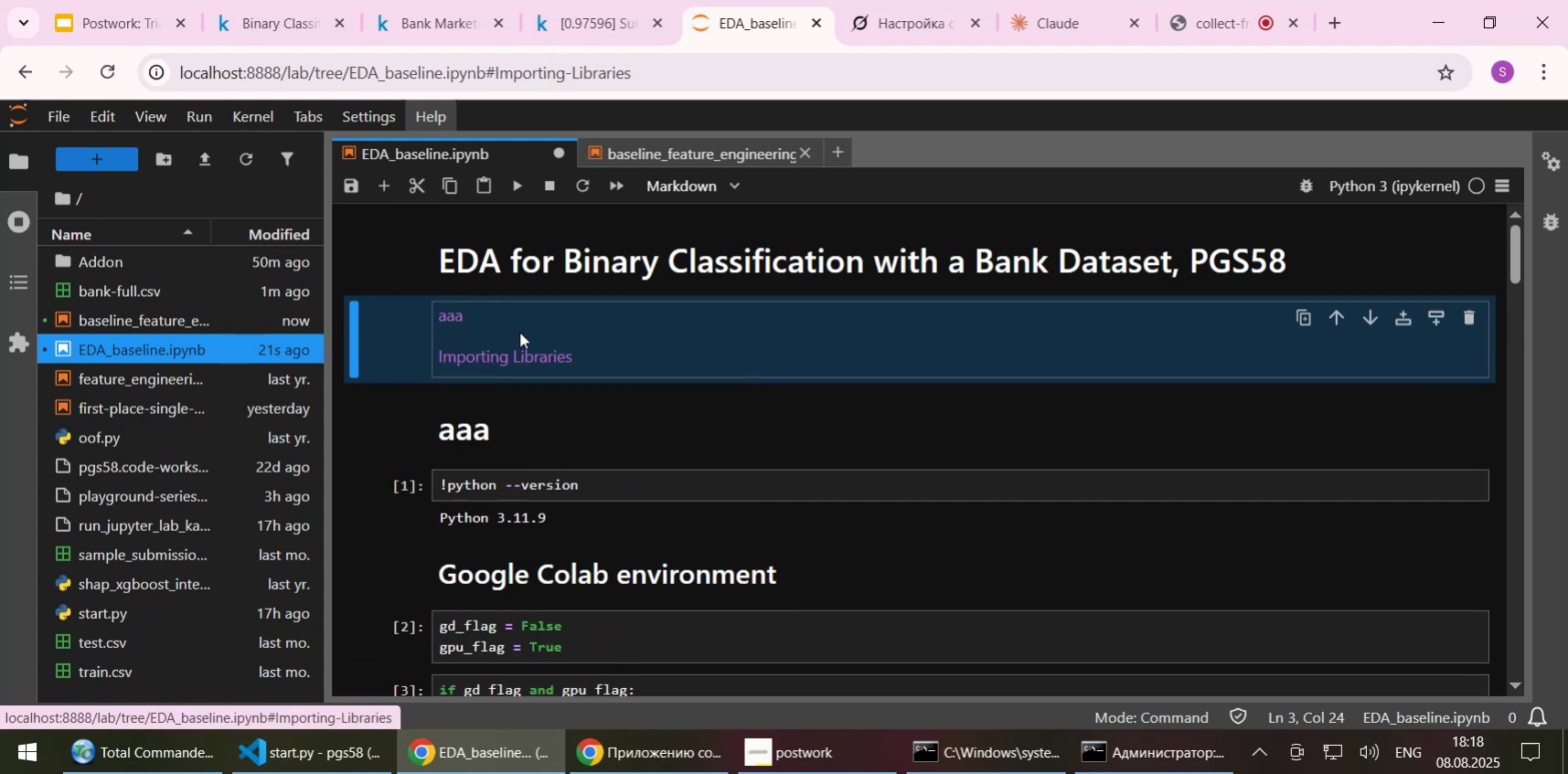 
left_click([461, 429])
 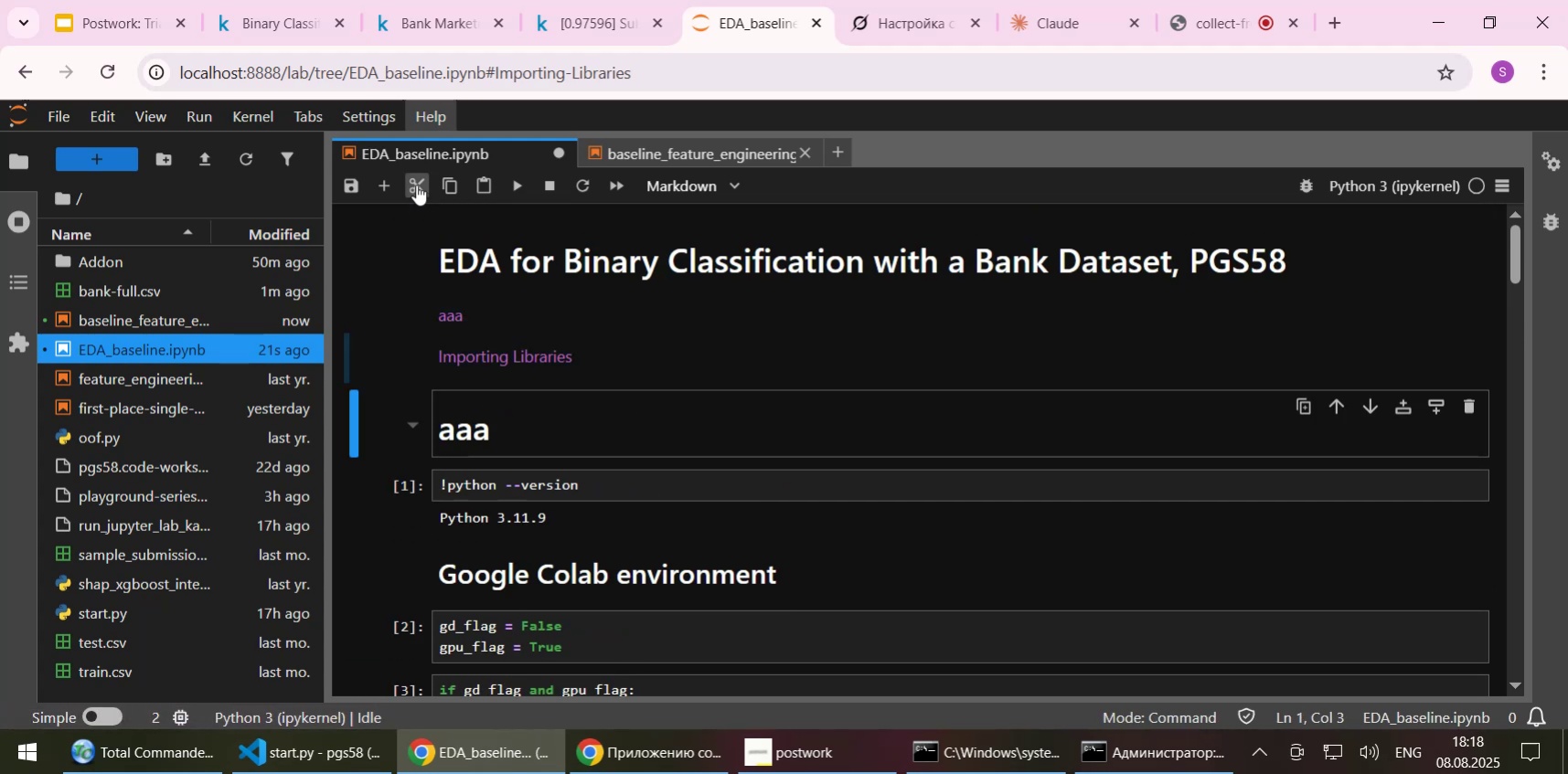 
left_click([416, 185])
 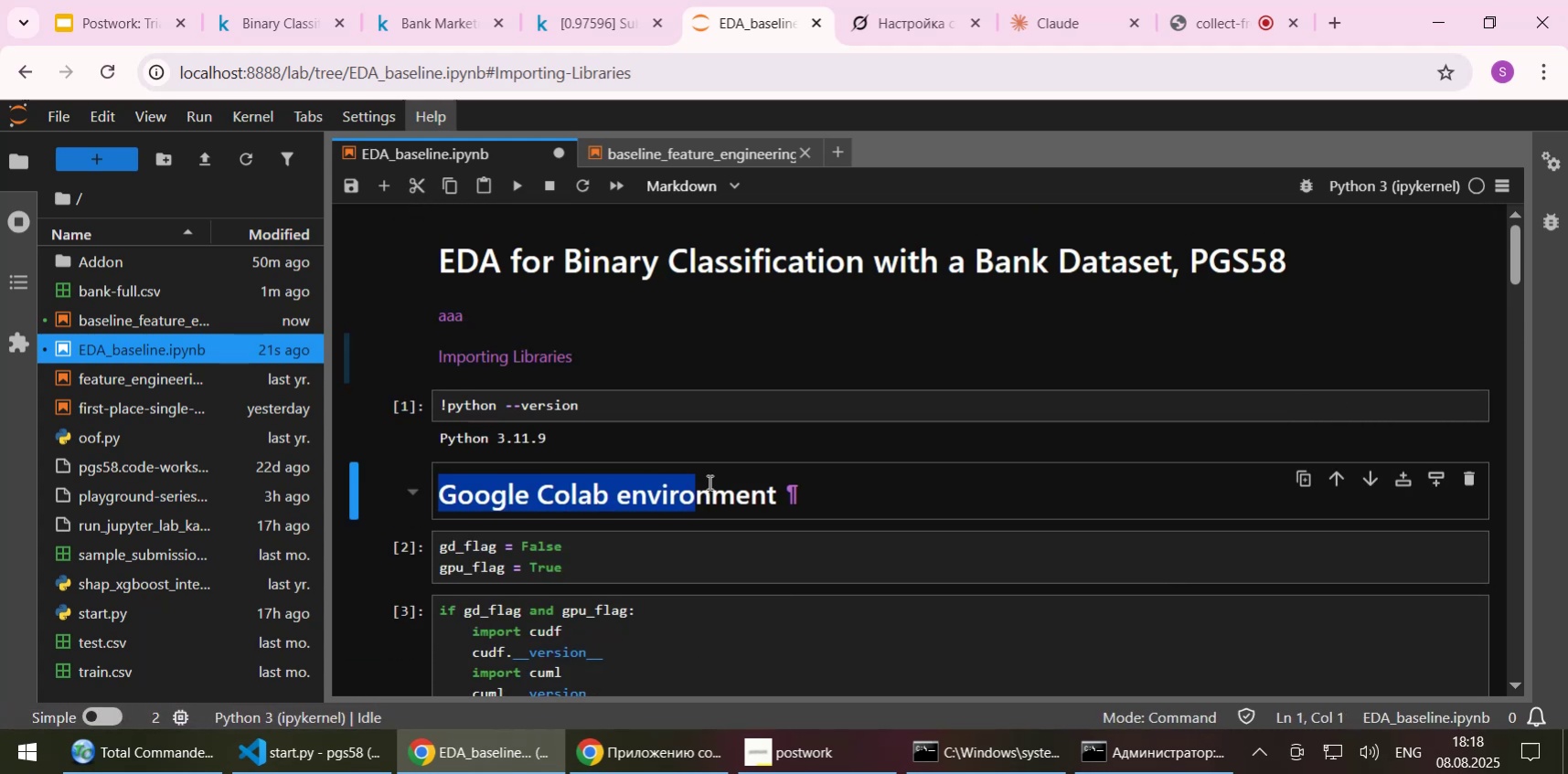 
key(Control+C)
 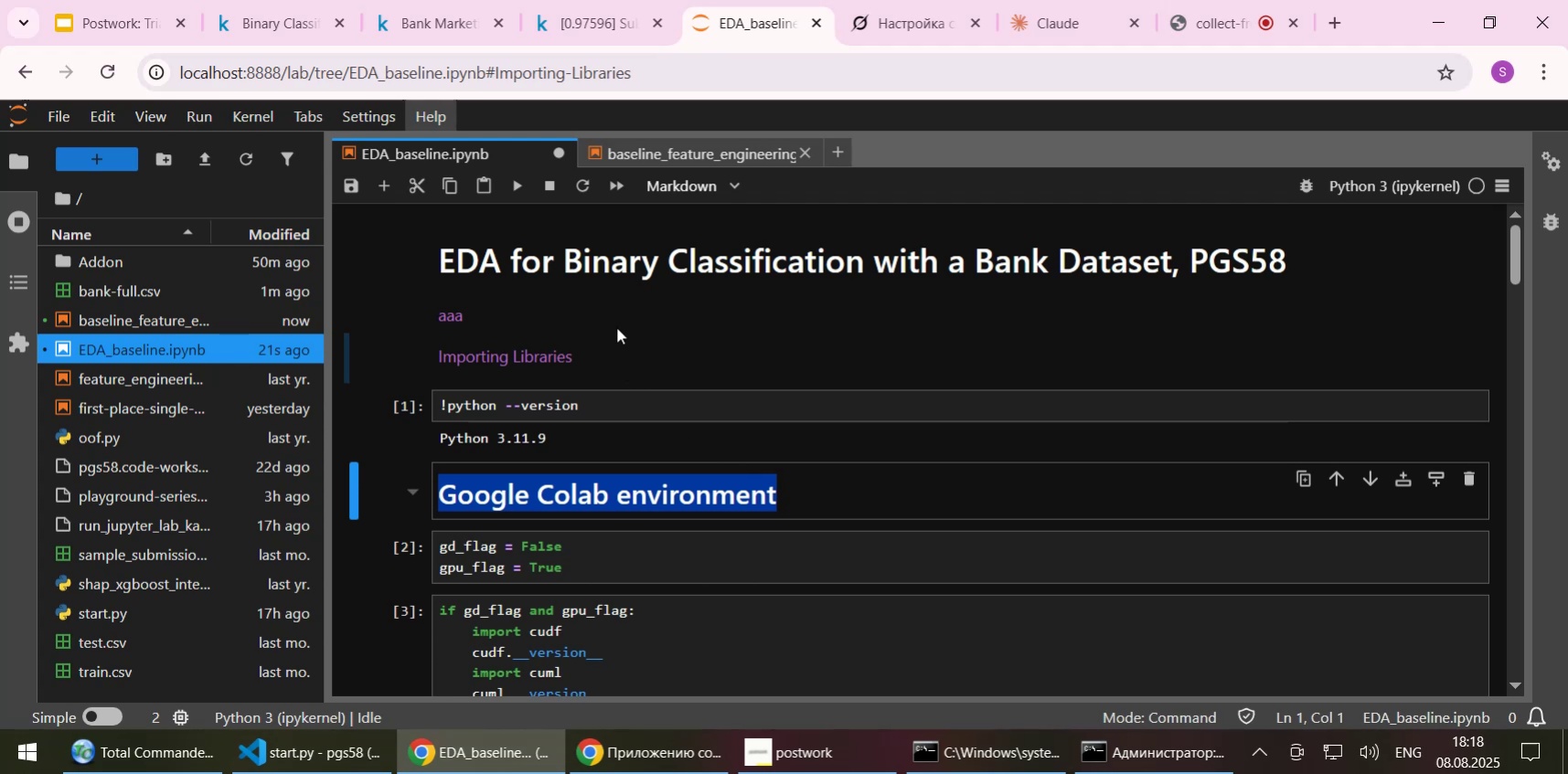 
double_click([616, 327])
 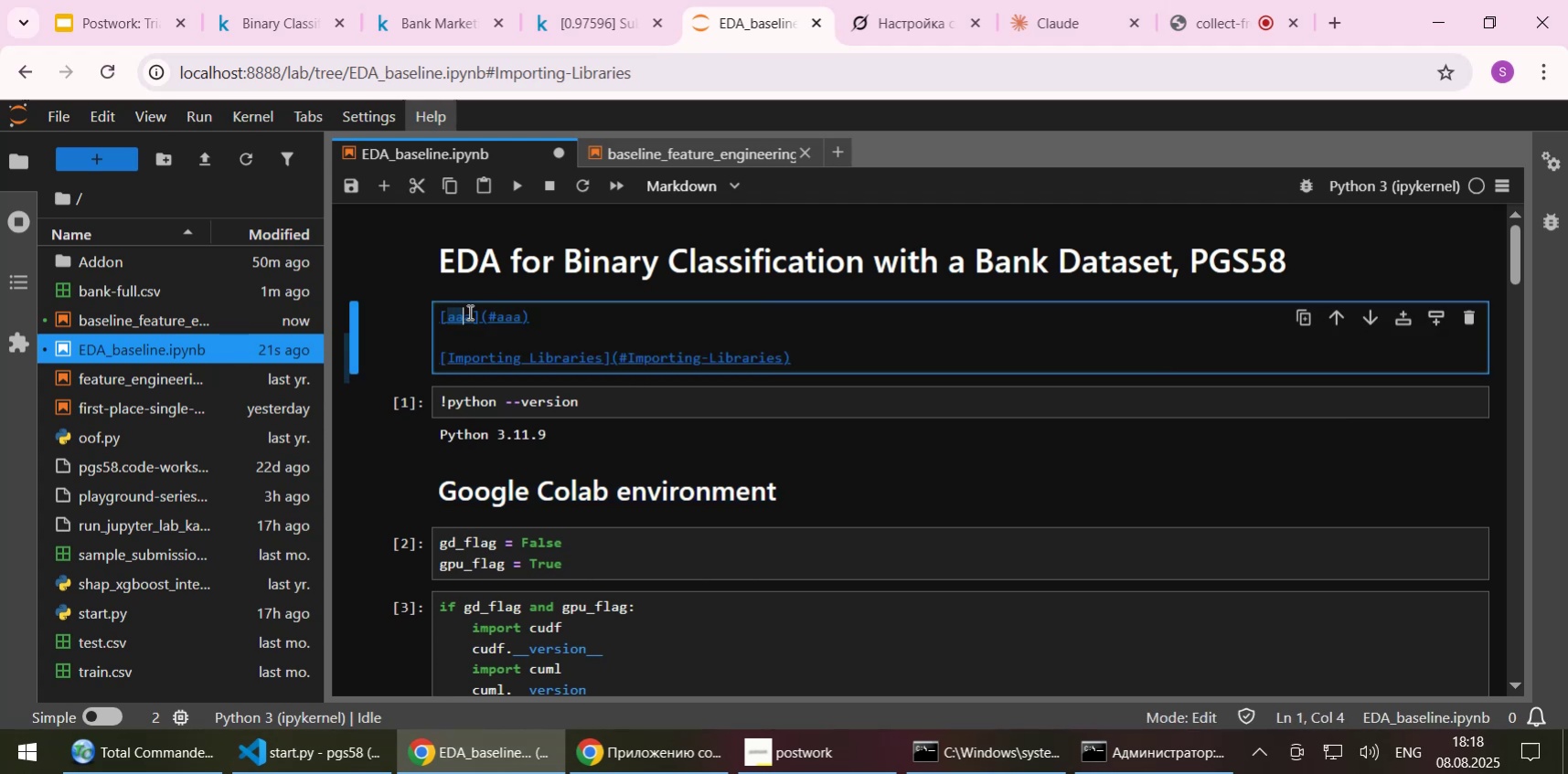 
key(Control+ControlLeft)
 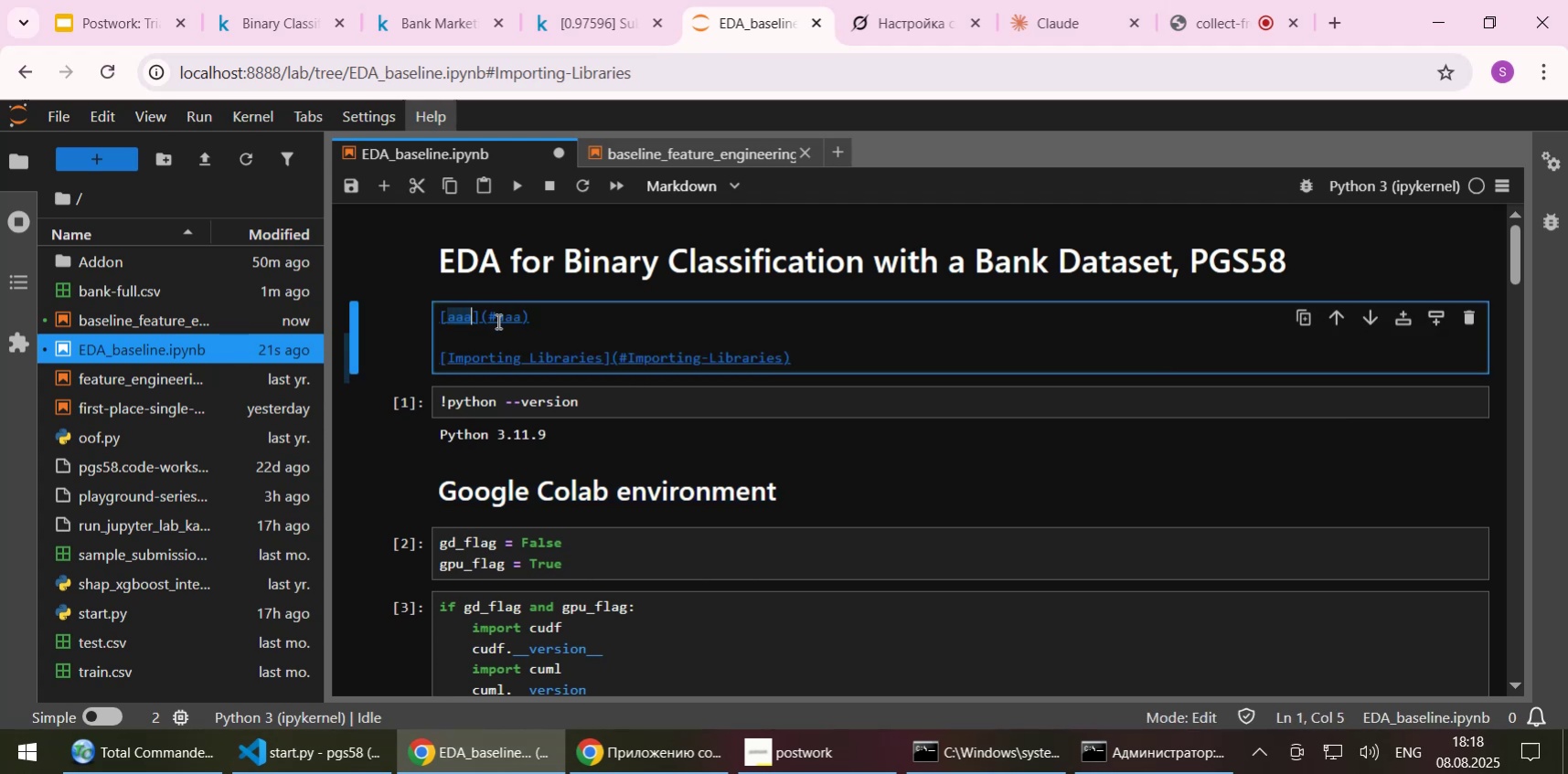 
key(Control+V)
 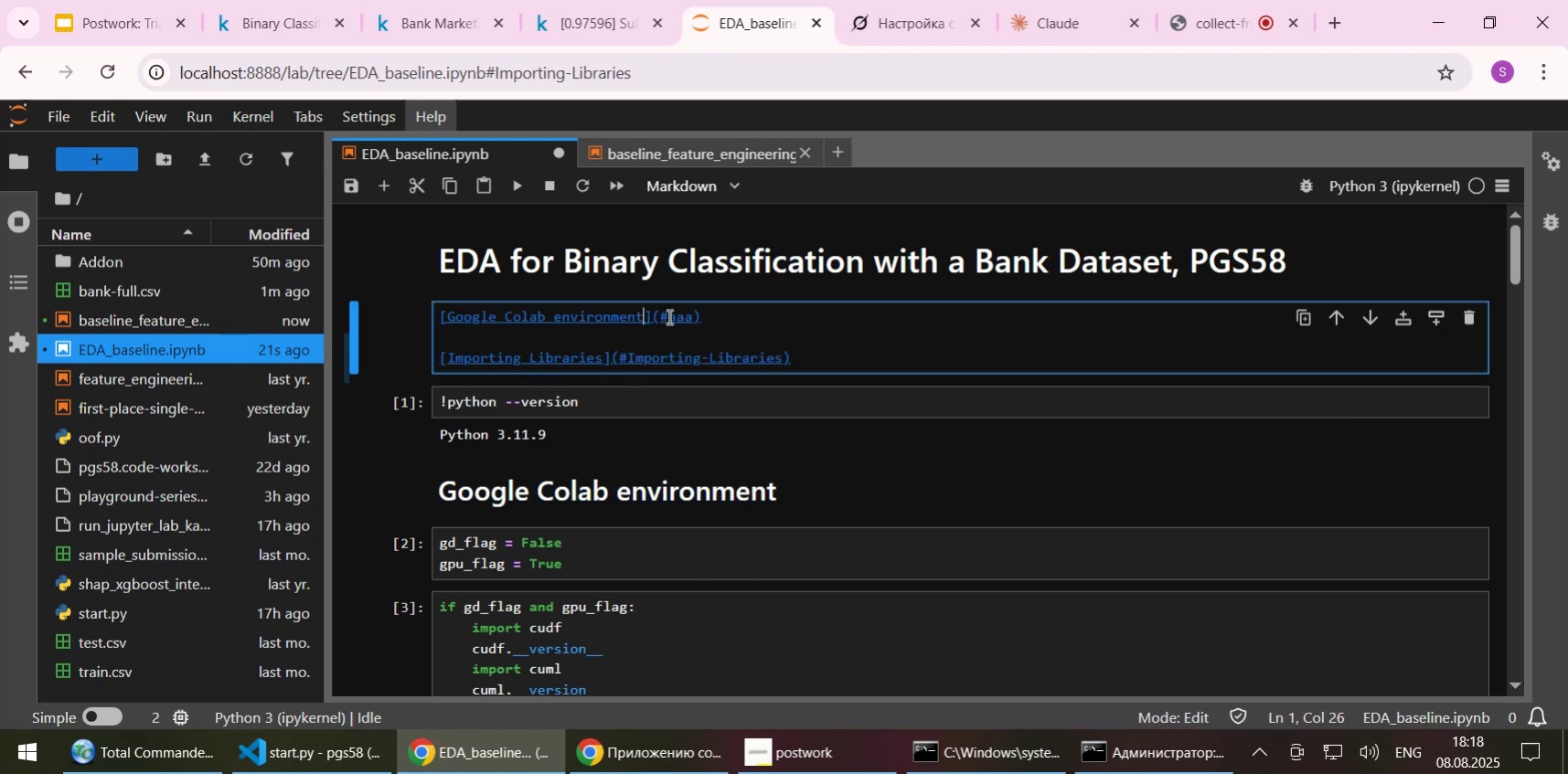 
key(Control+ControlLeft)
 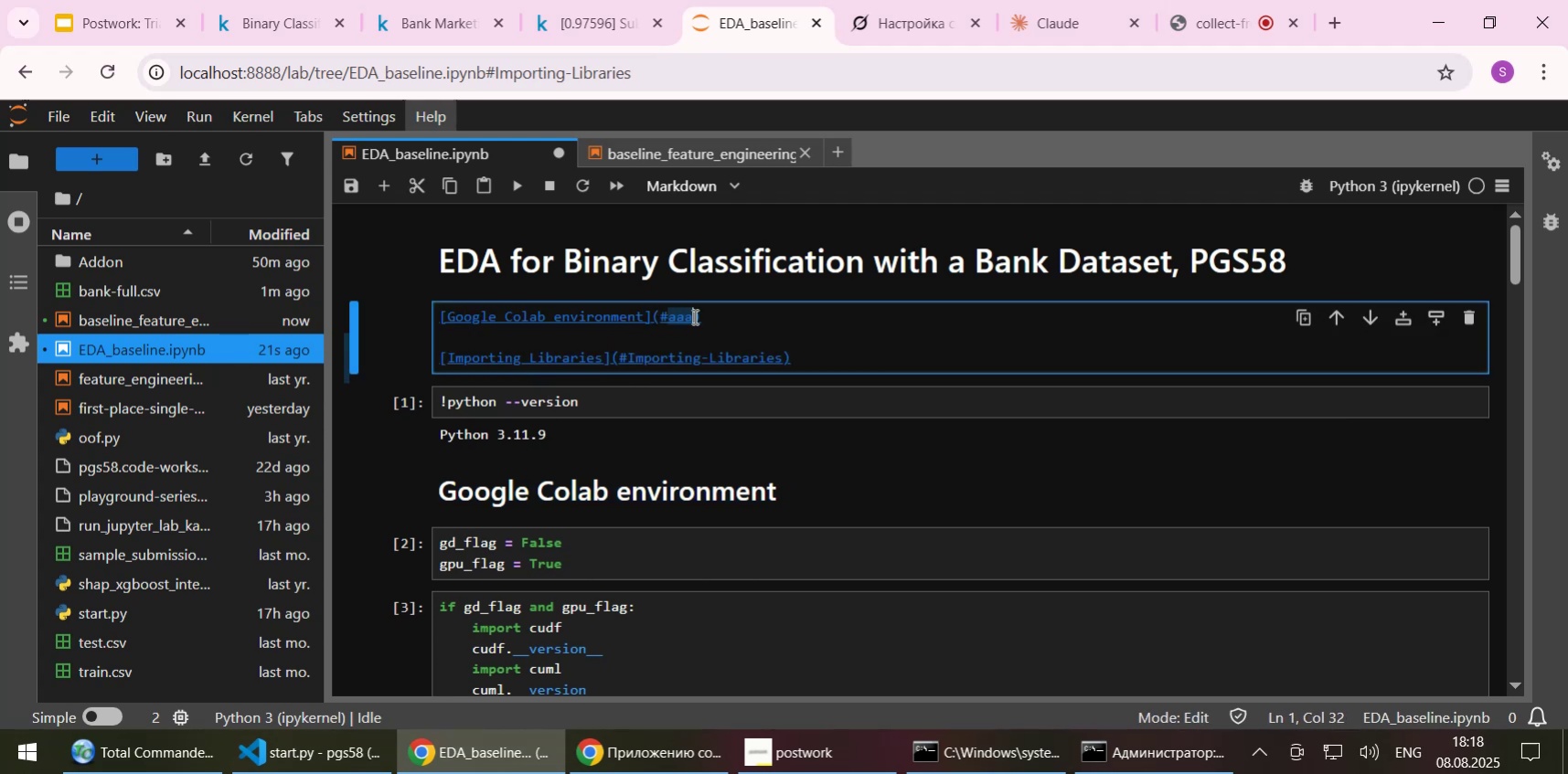 
key(Control+V)
 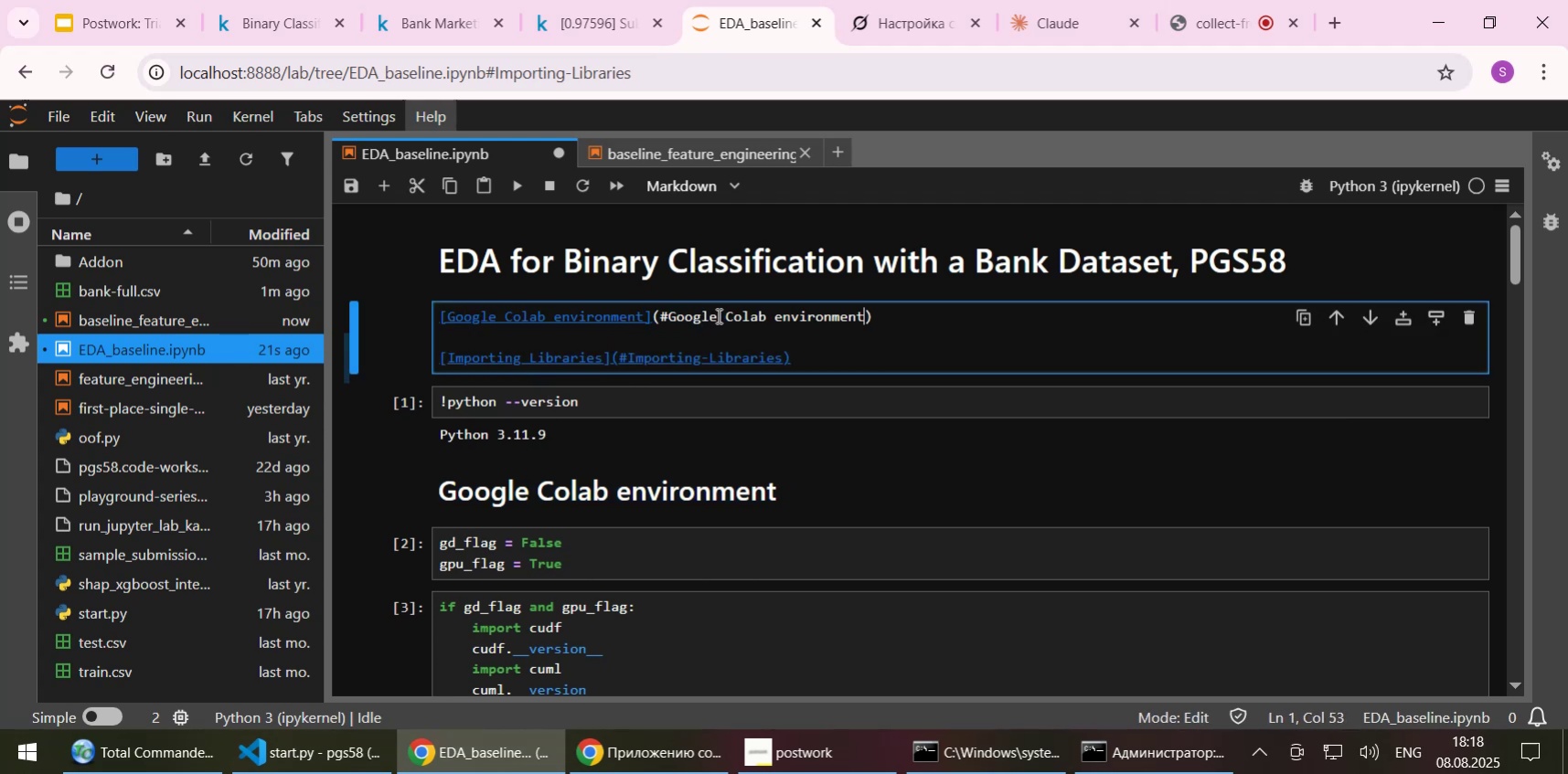 
left_click([714, 313])
 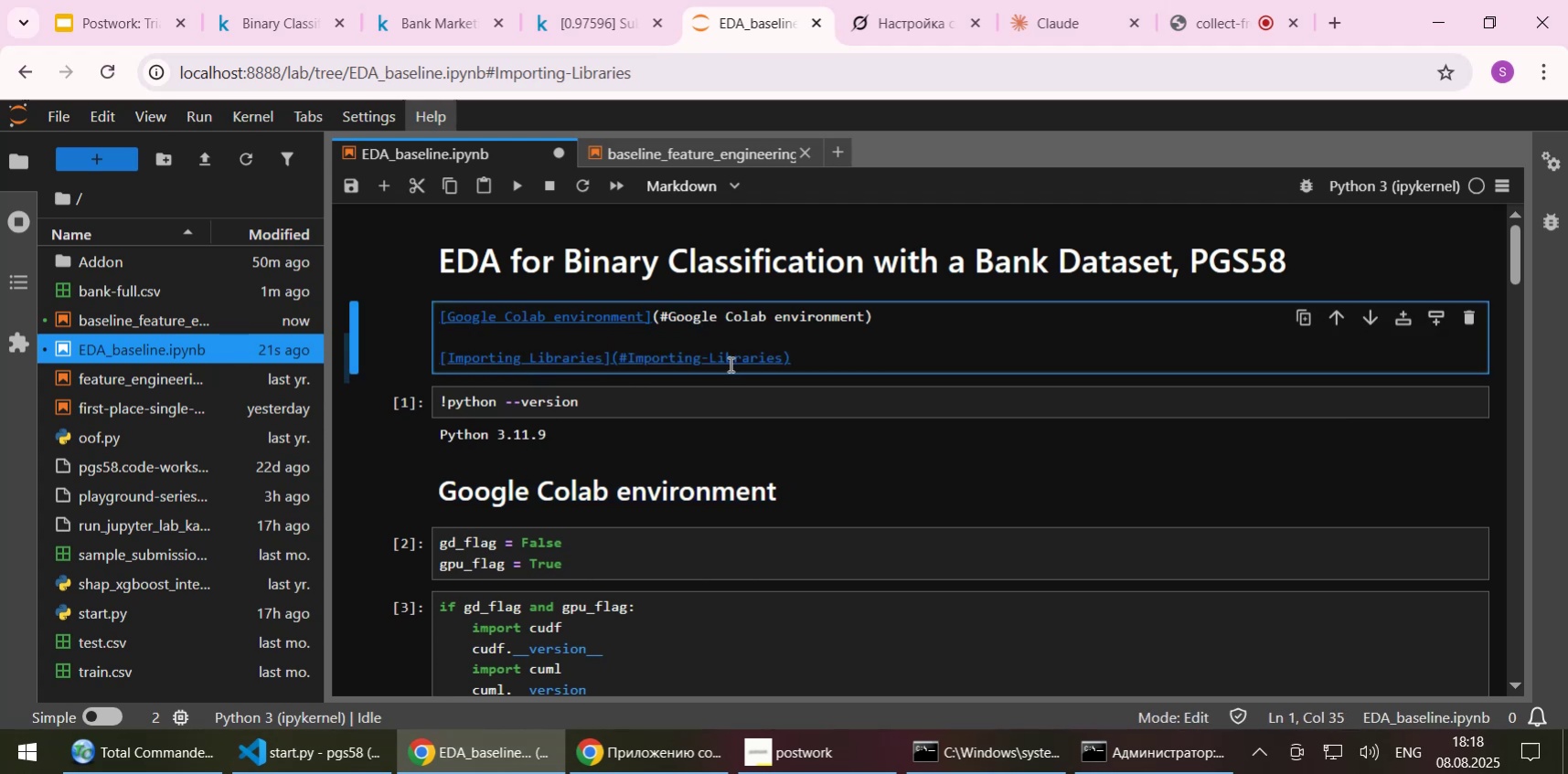 
key(Delete)
 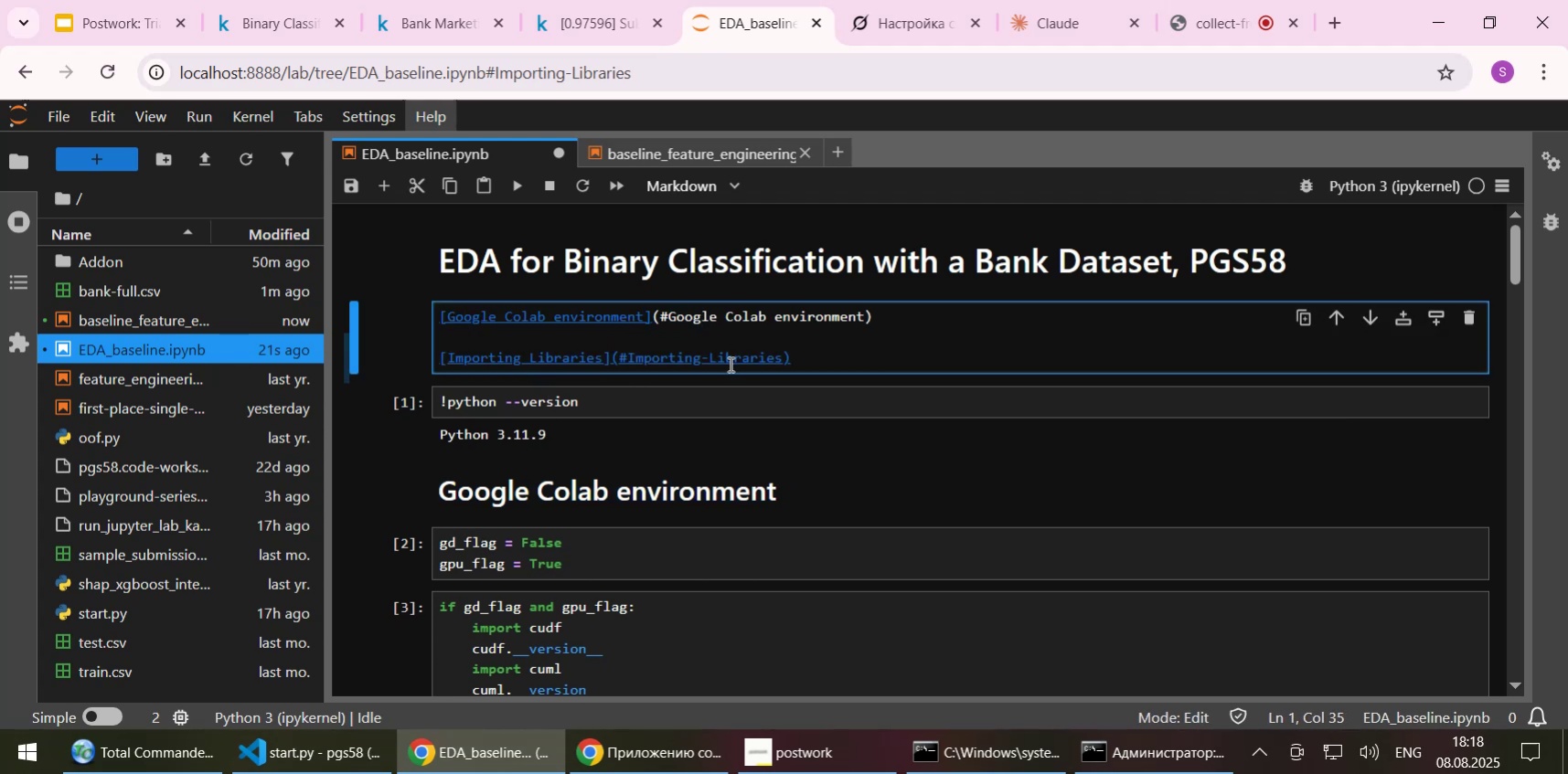 
key(Minus)
 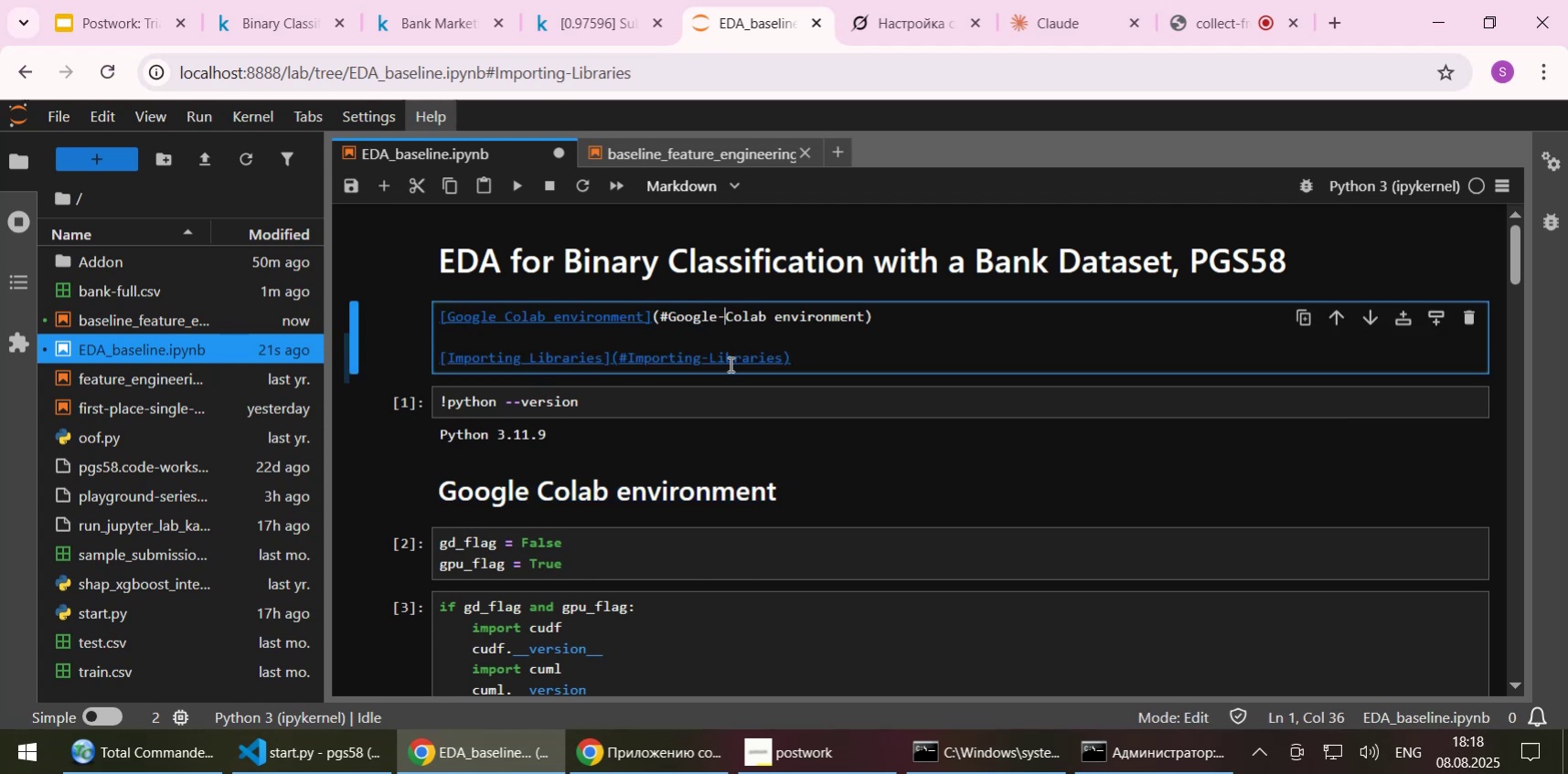 
key(ArrowRight)
 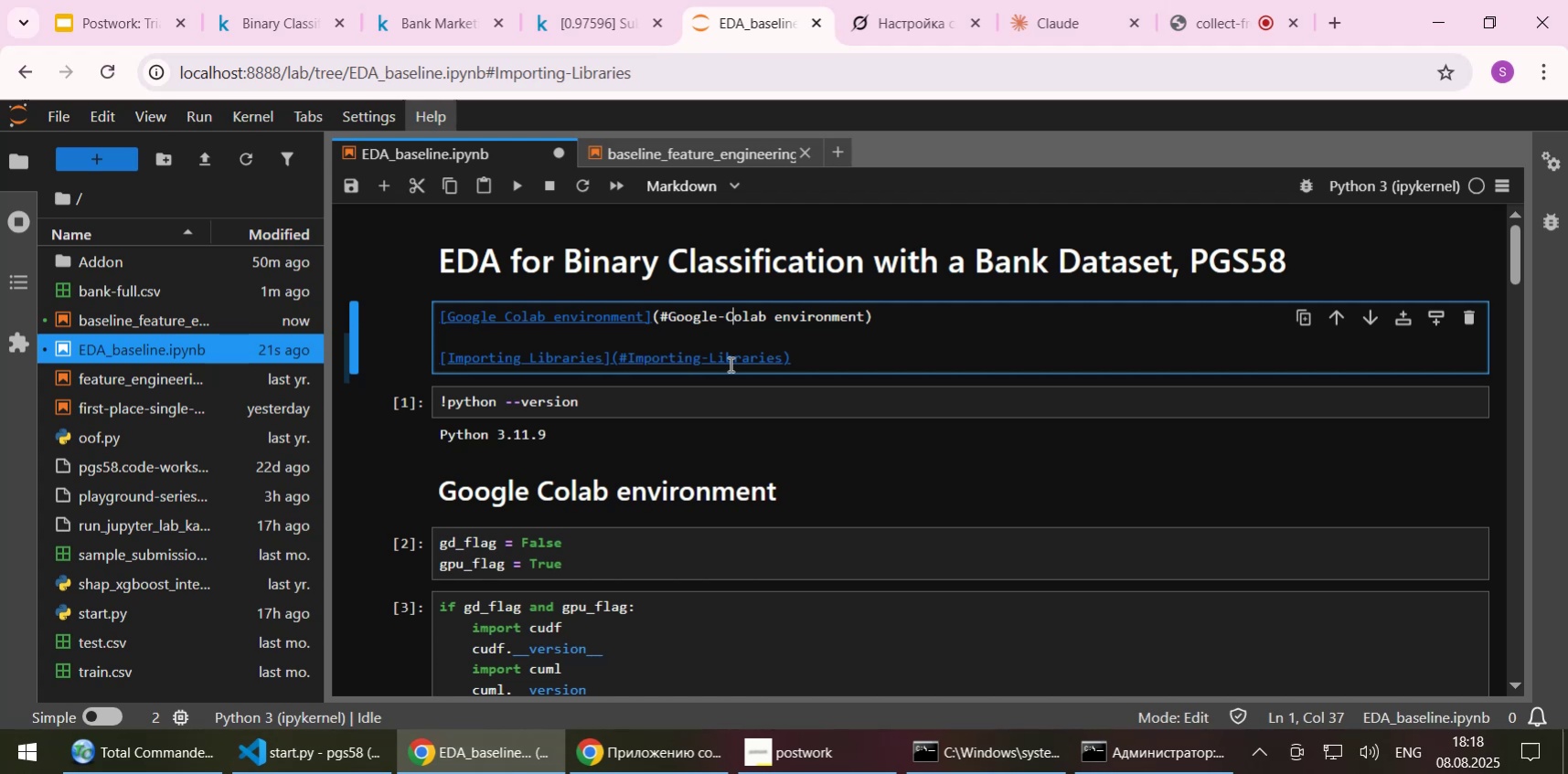 
key(ArrowRight)
 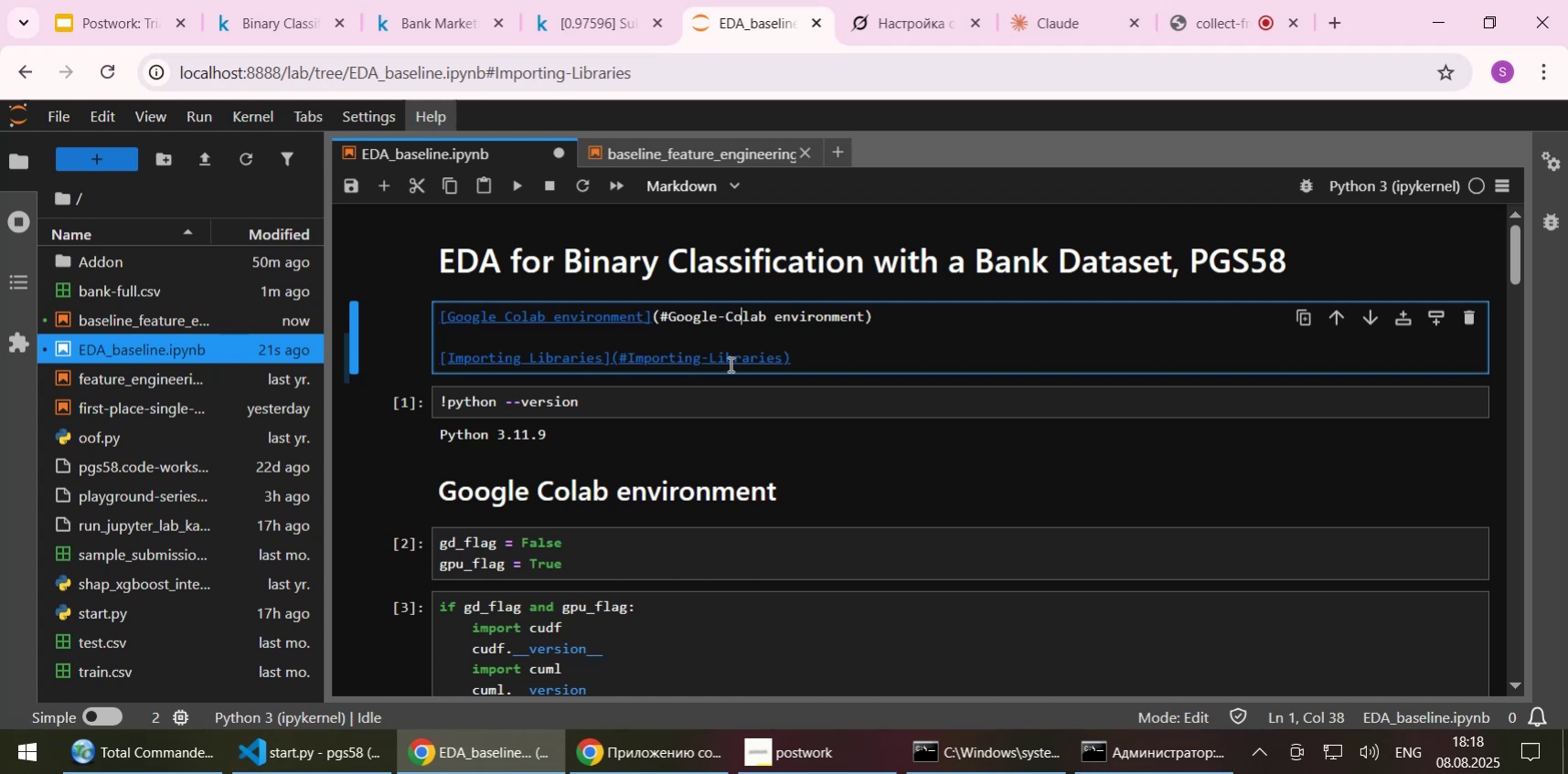 
key(ArrowRight)
 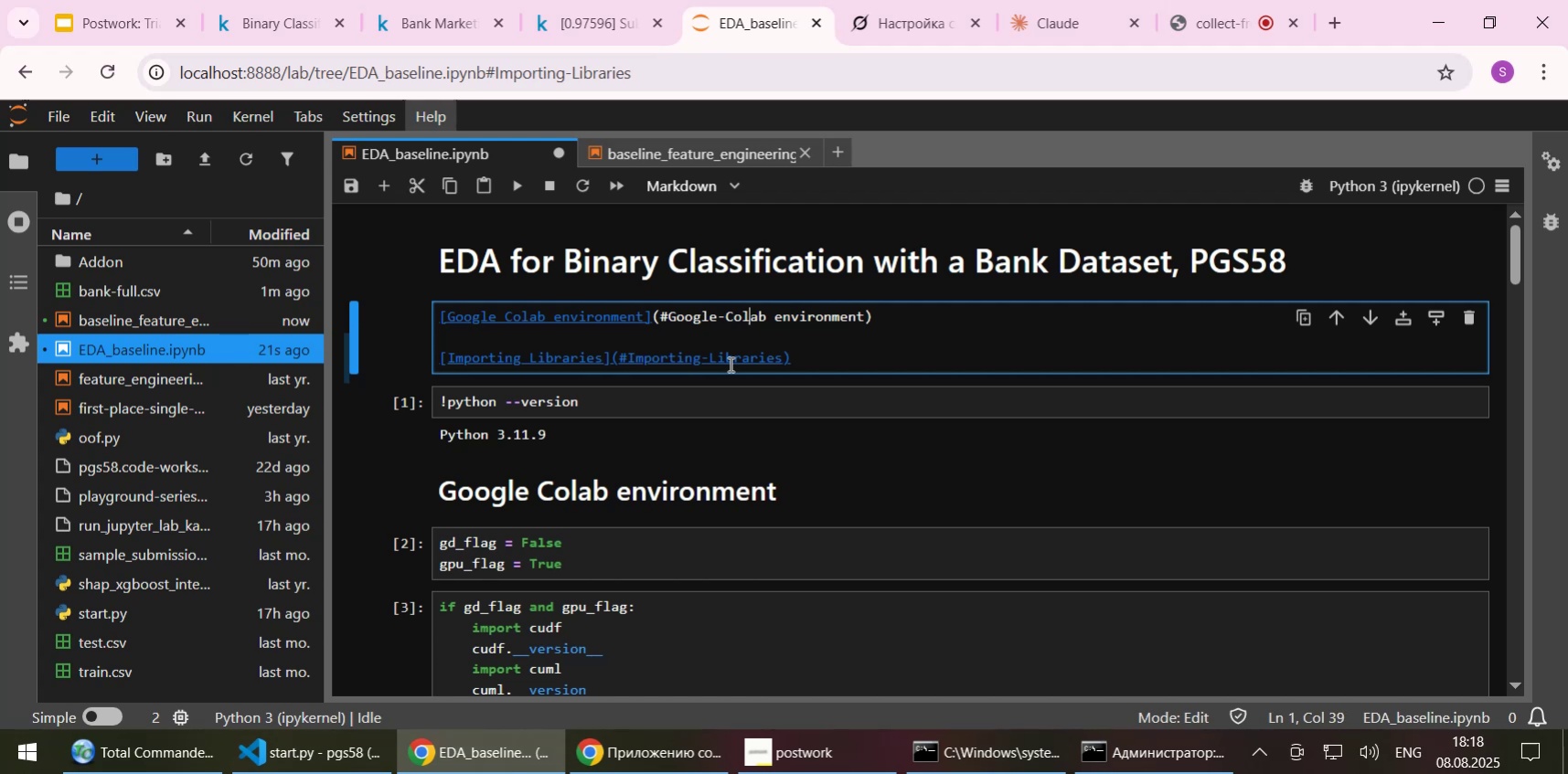 
key(ArrowRight)
 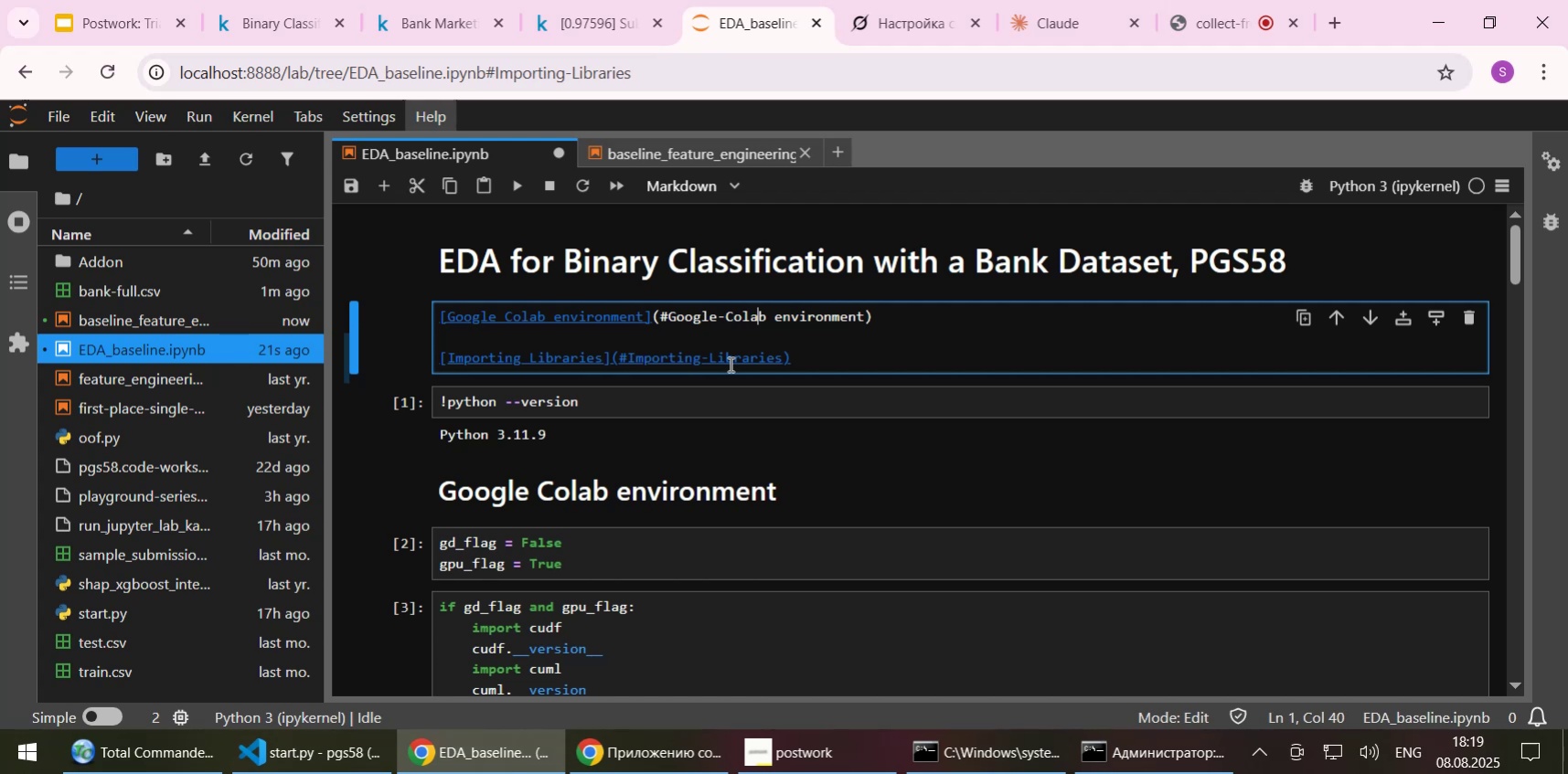 
key(ArrowRight)
 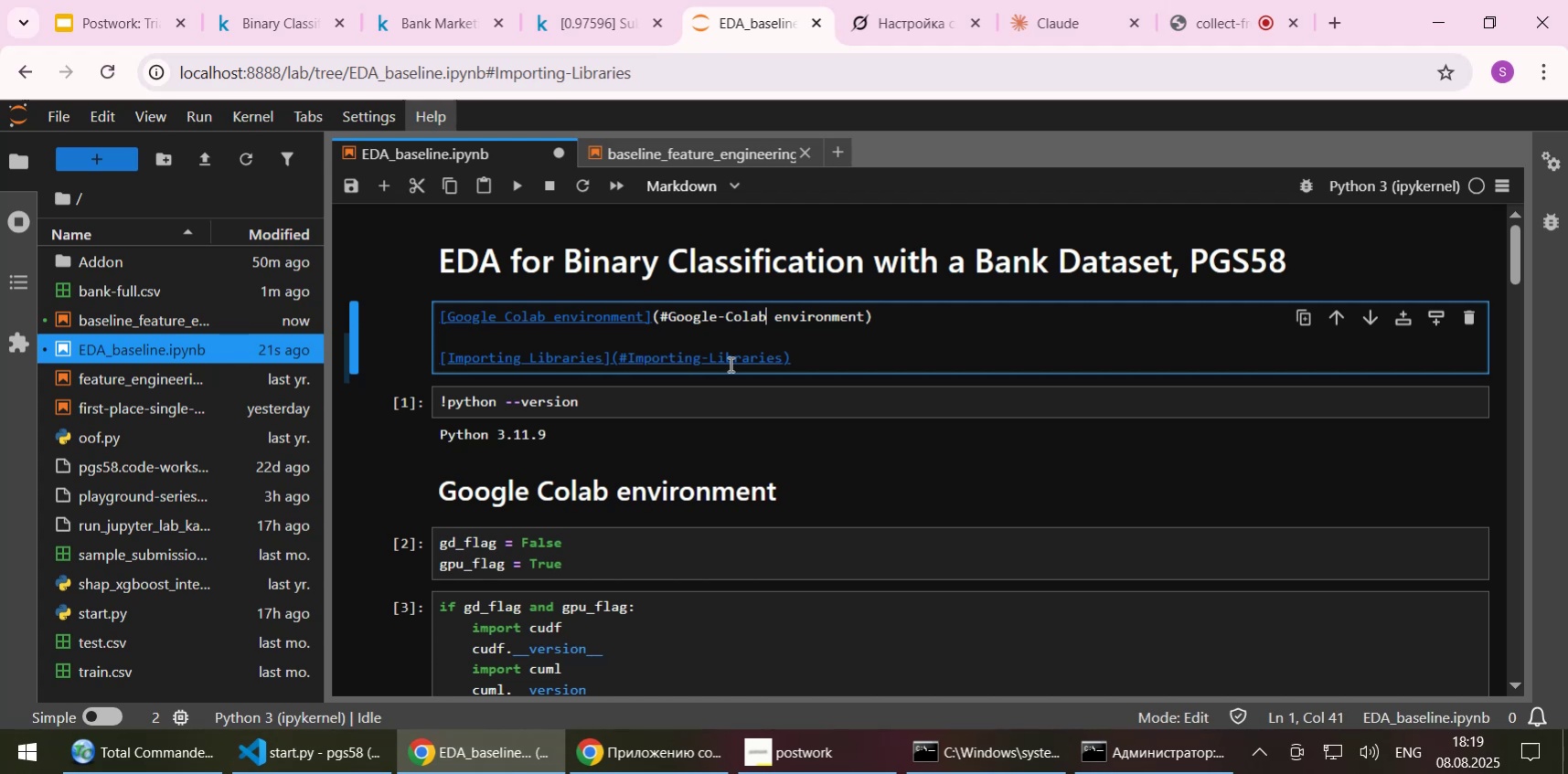 
key(Delete)
 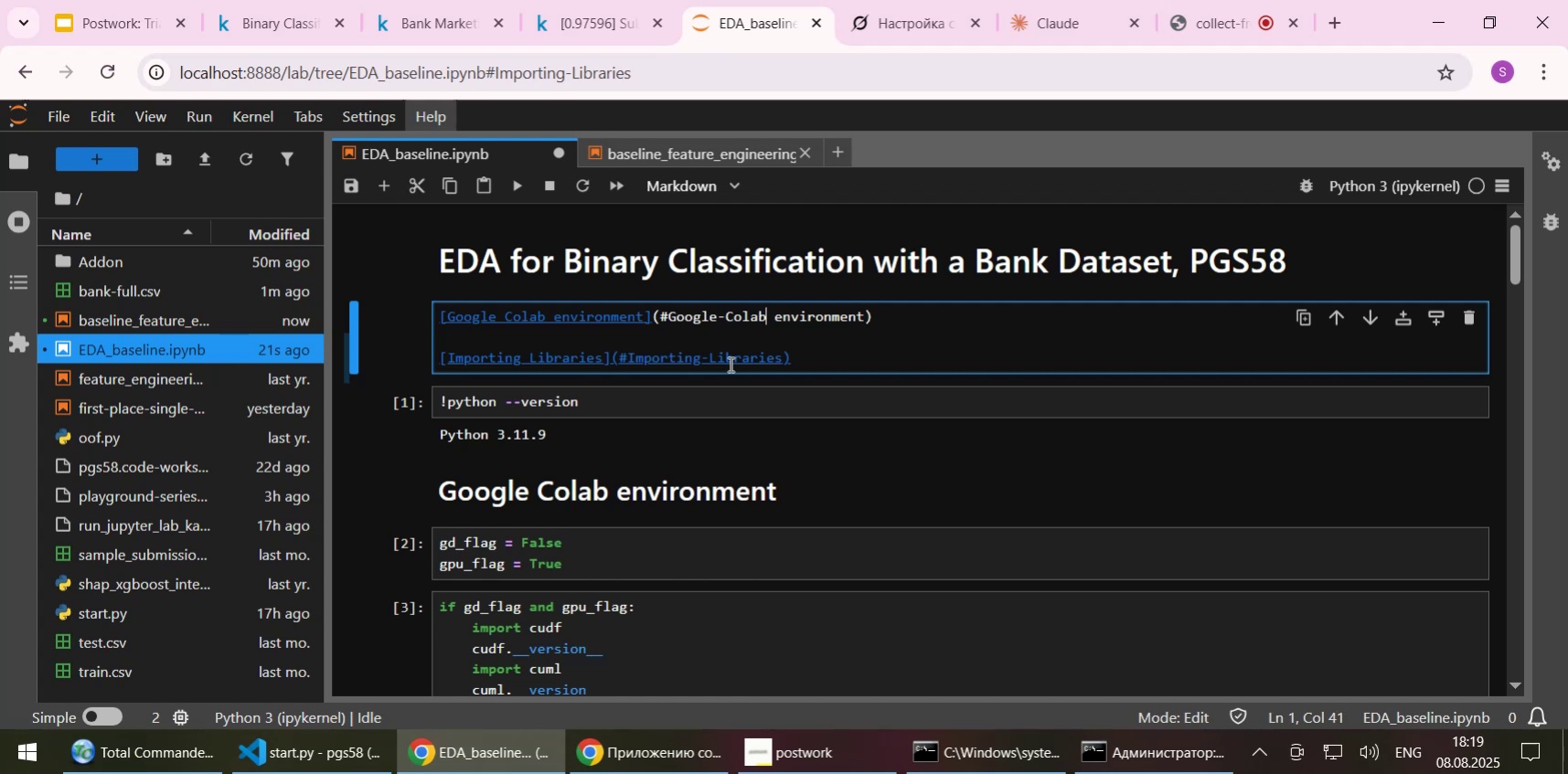 
key(Minus)
 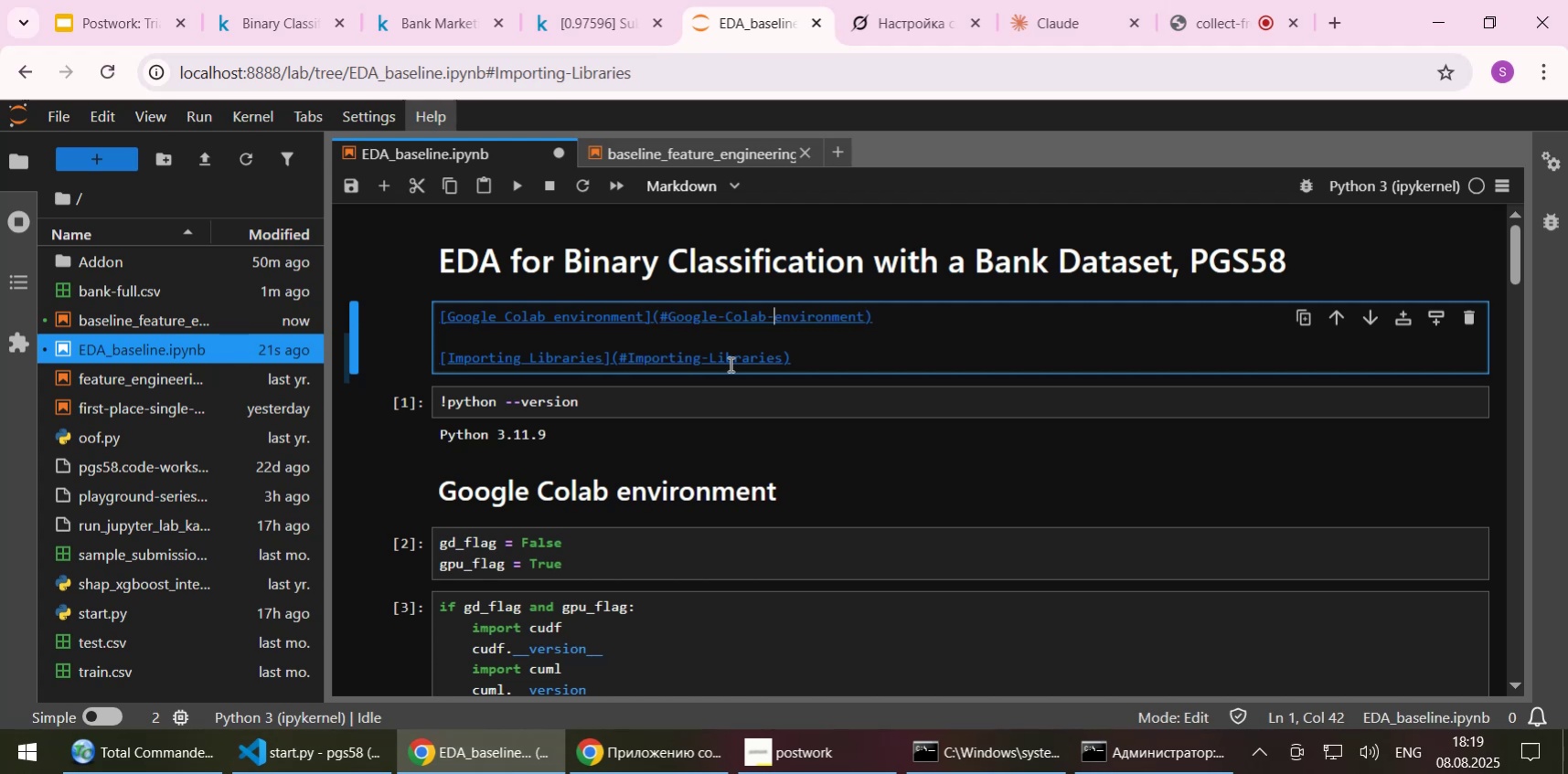 
hold_key(key=ArrowRight, duration=0.37)
 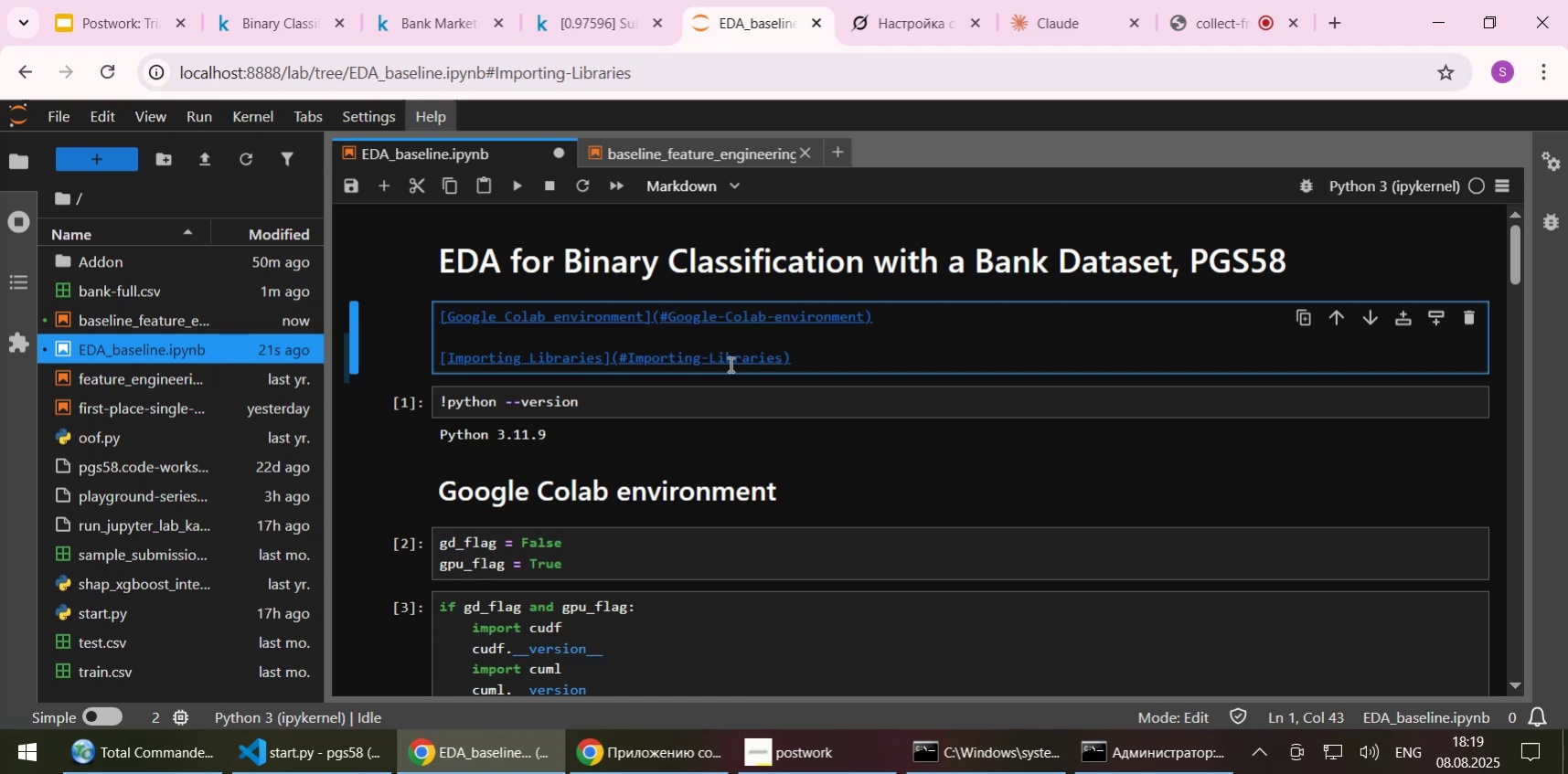 
key(Shift+ShiftLeft)
 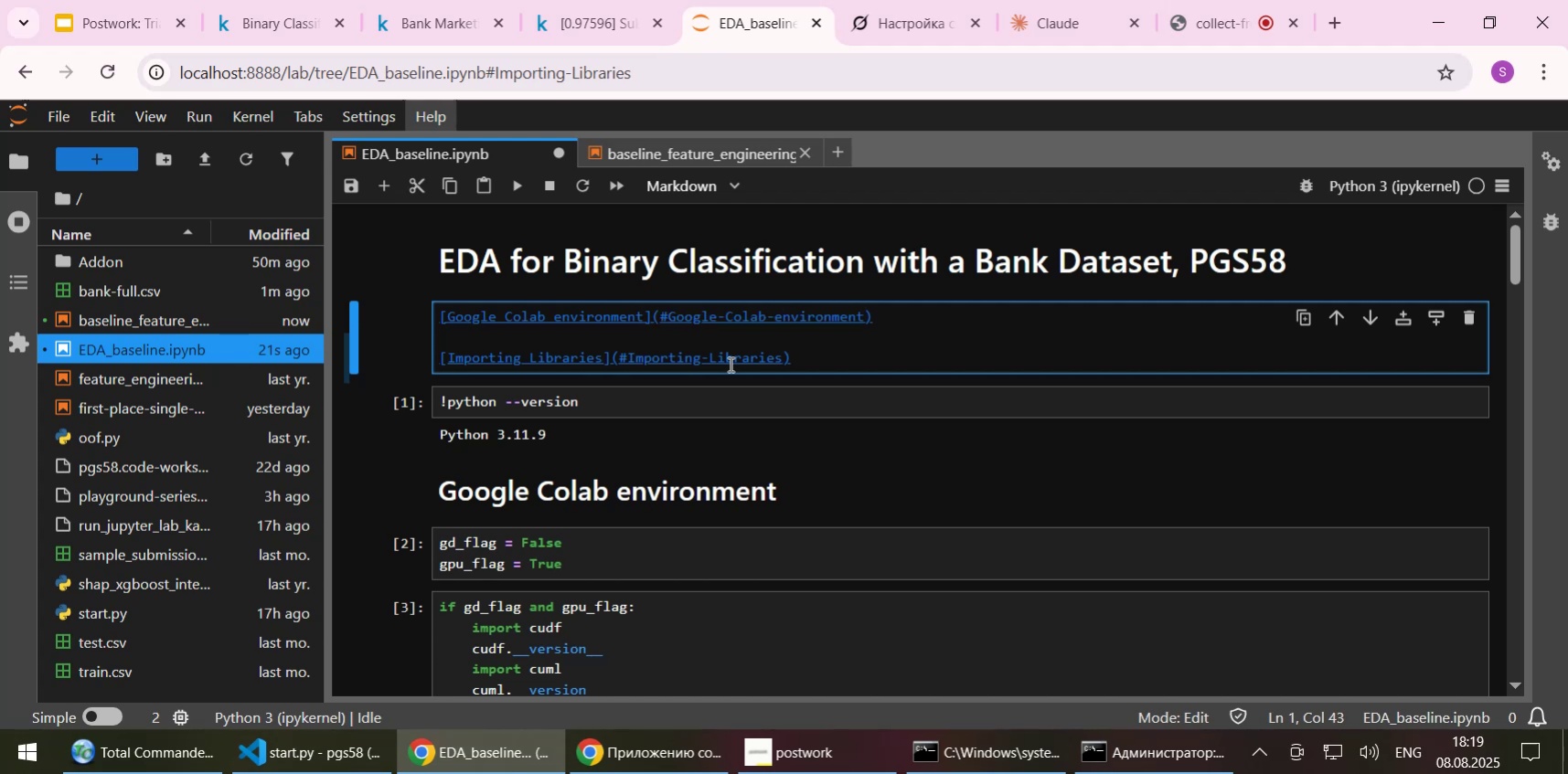 
key(Shift+Enter)
 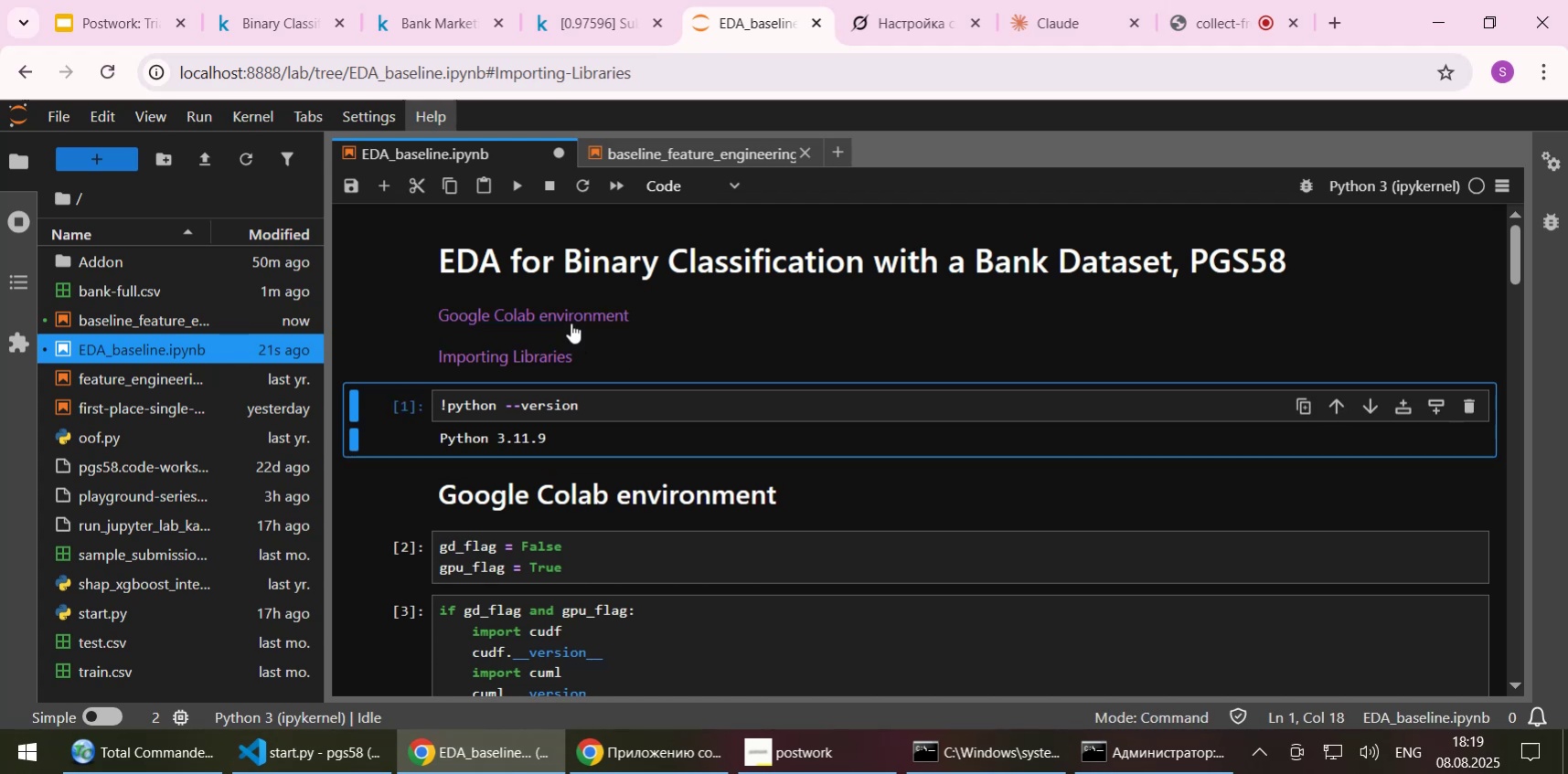 
left_click([571, 317])
 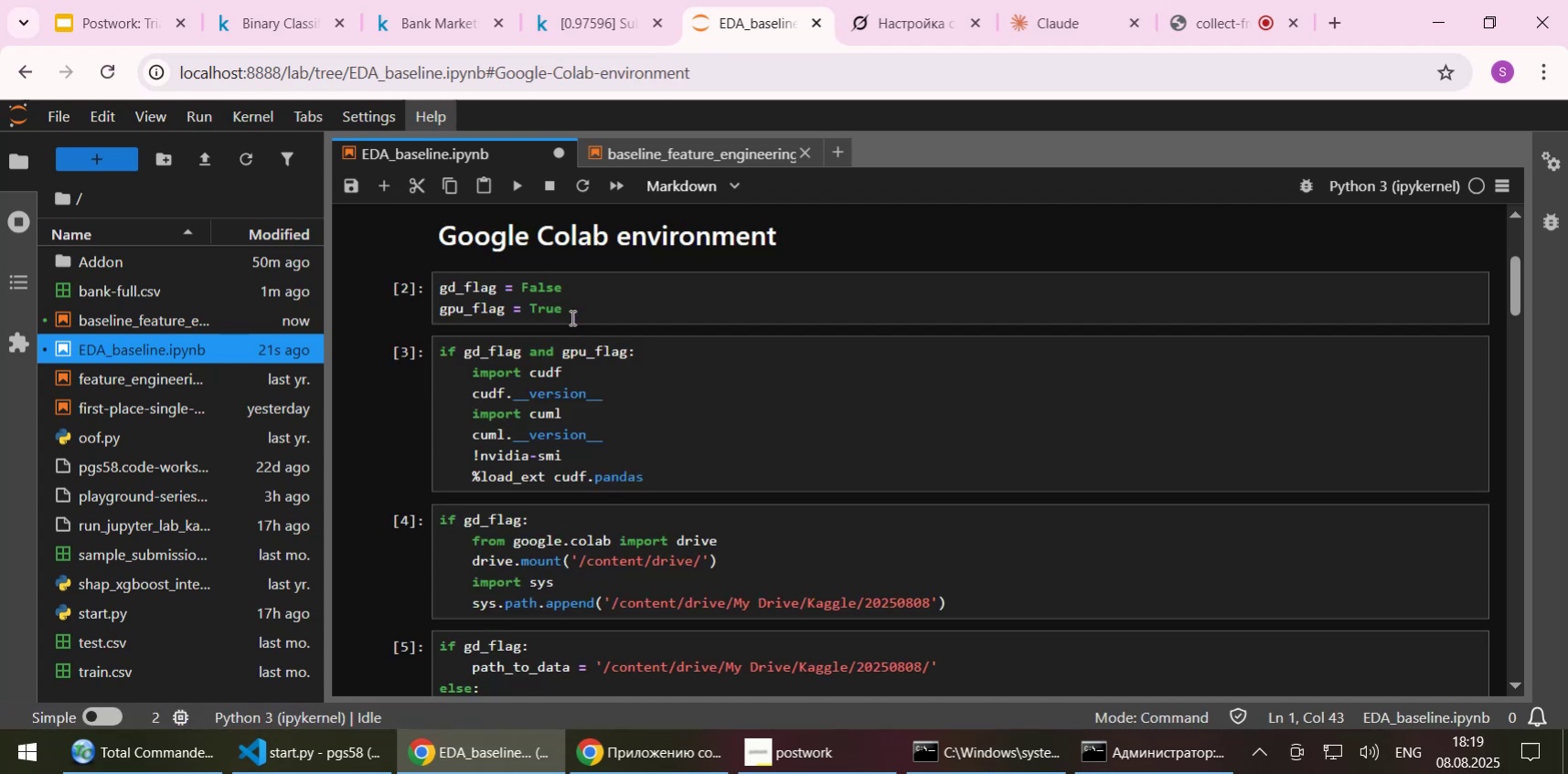 
scroll: coordinate [611, 317], scroll_direction: up, amount: 4.0
 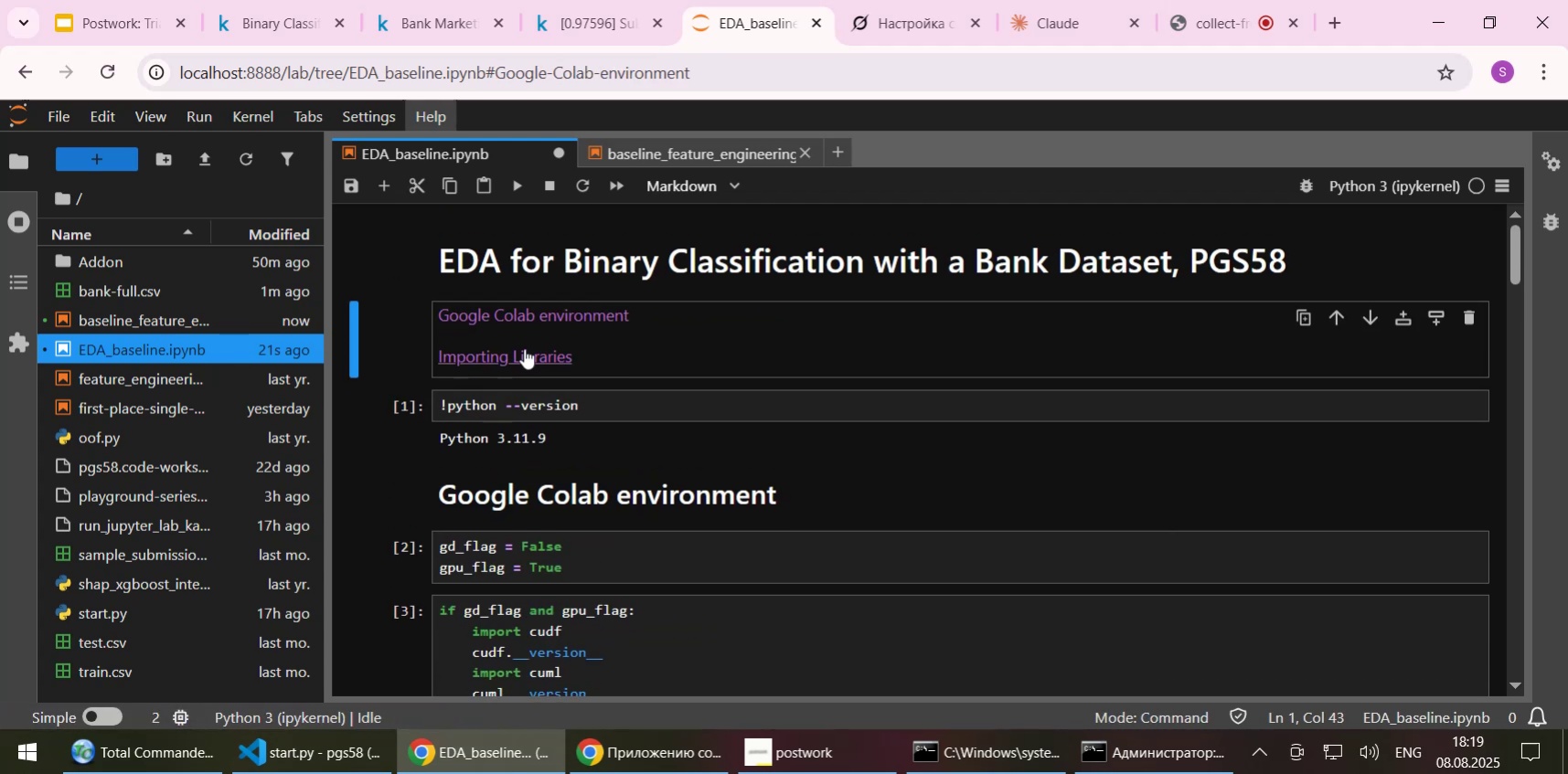 
left_click([524, 348])
 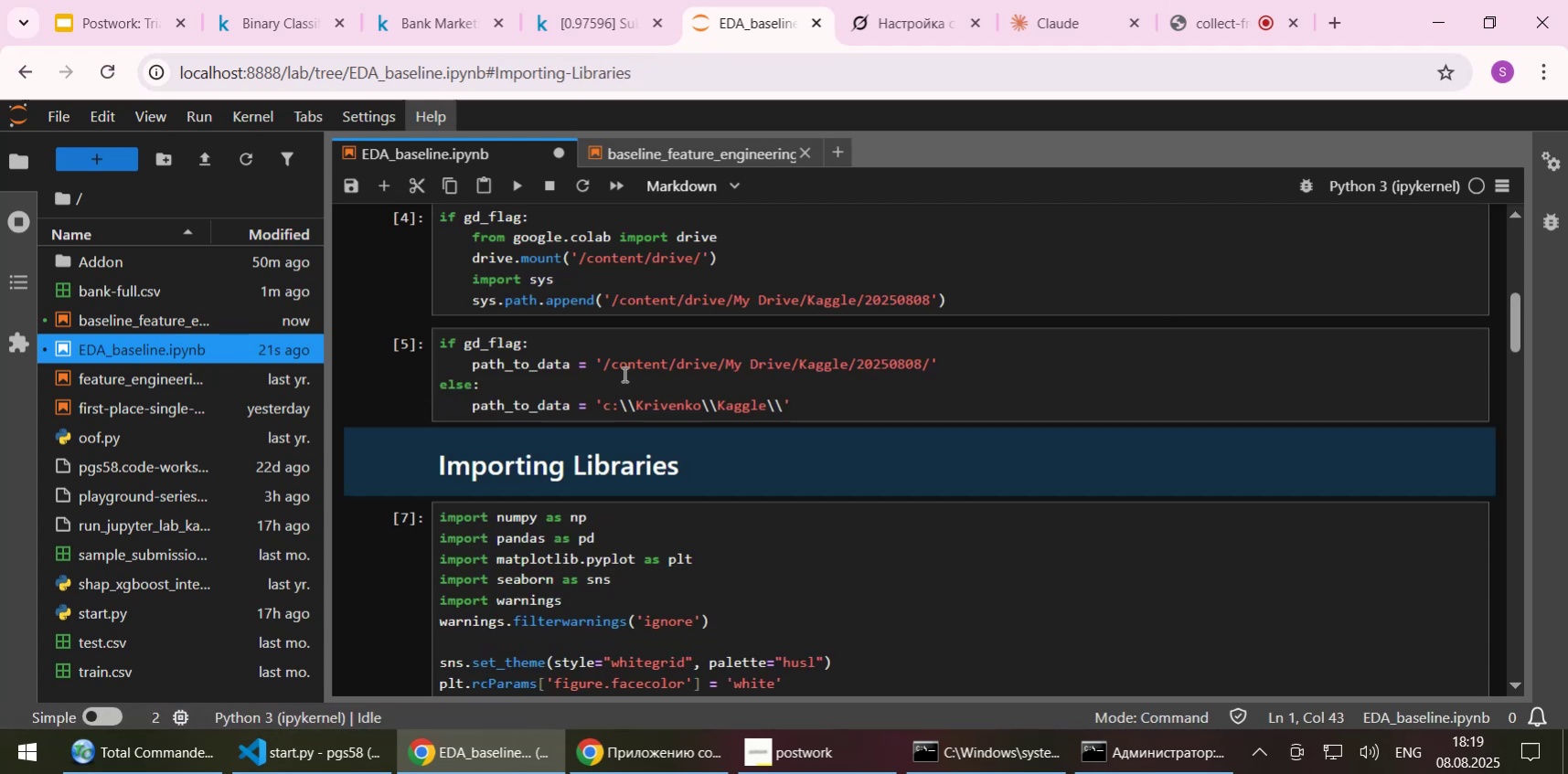 
scroll: coordinate [623, 374], scroll_direction: up, amount: 5.0
 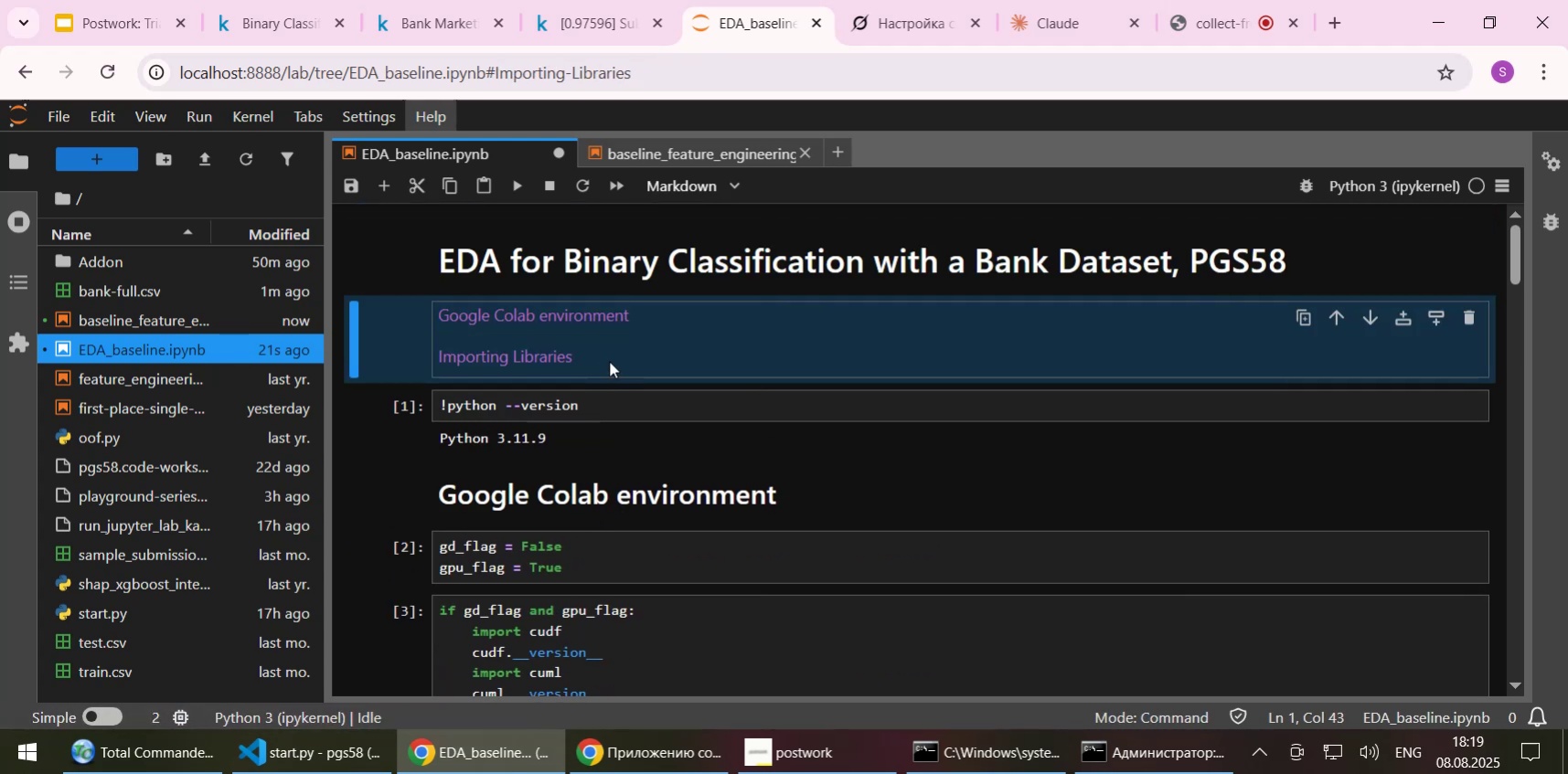 
left_click([629, 348])
 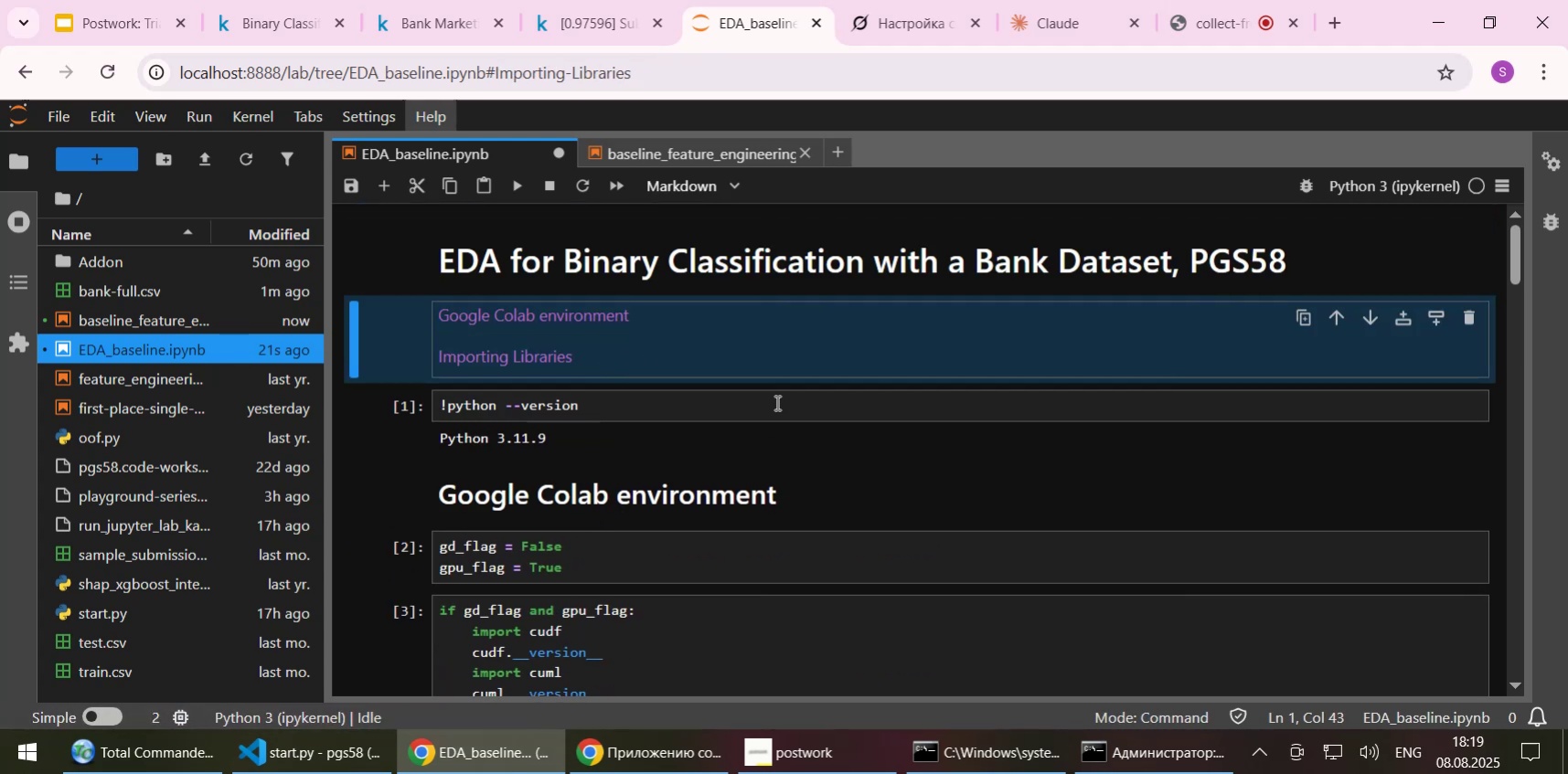 
left_click([775, 408])
 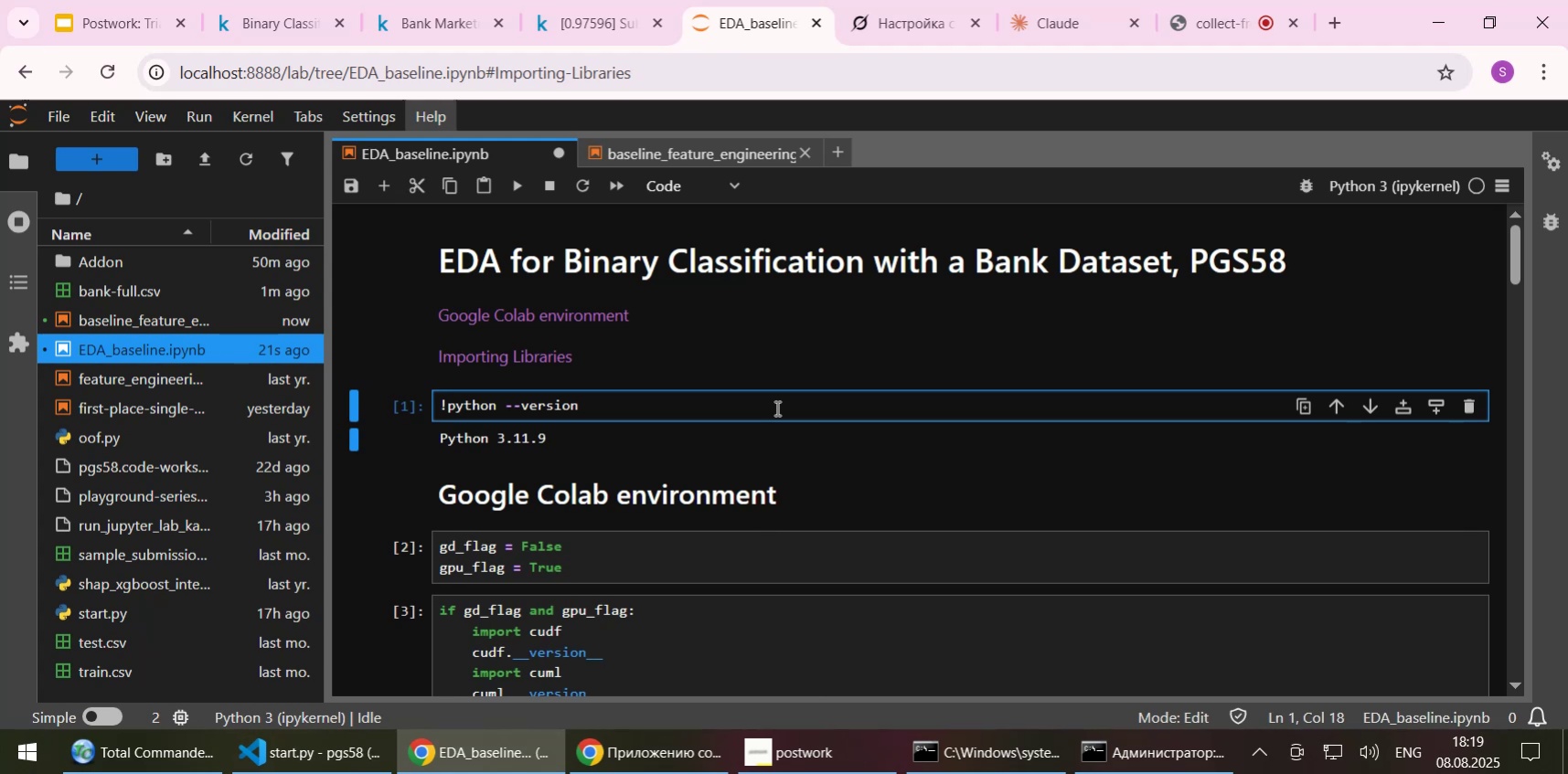 
key(Control+S)
 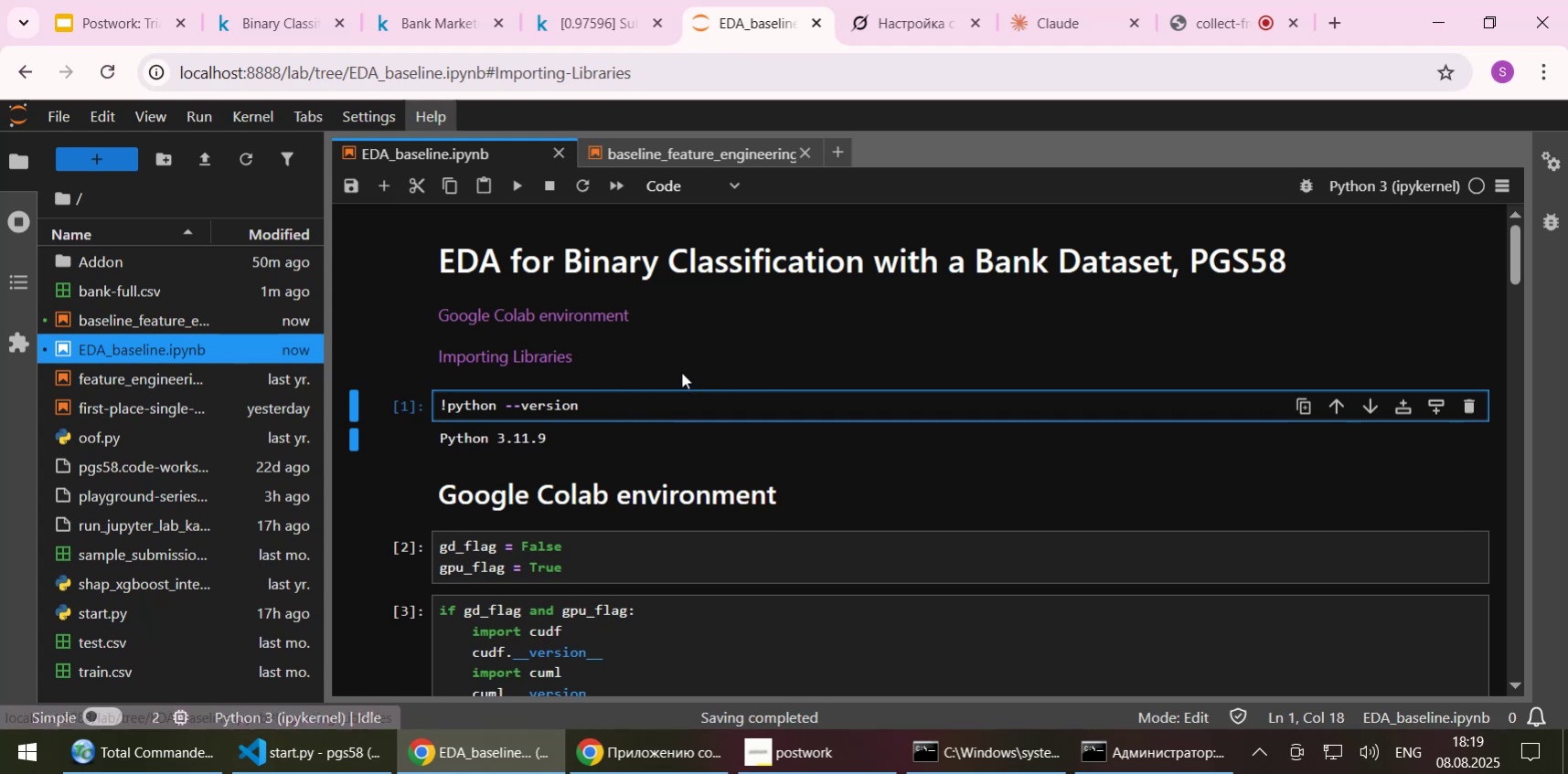 
double_click([667, 367])
 